 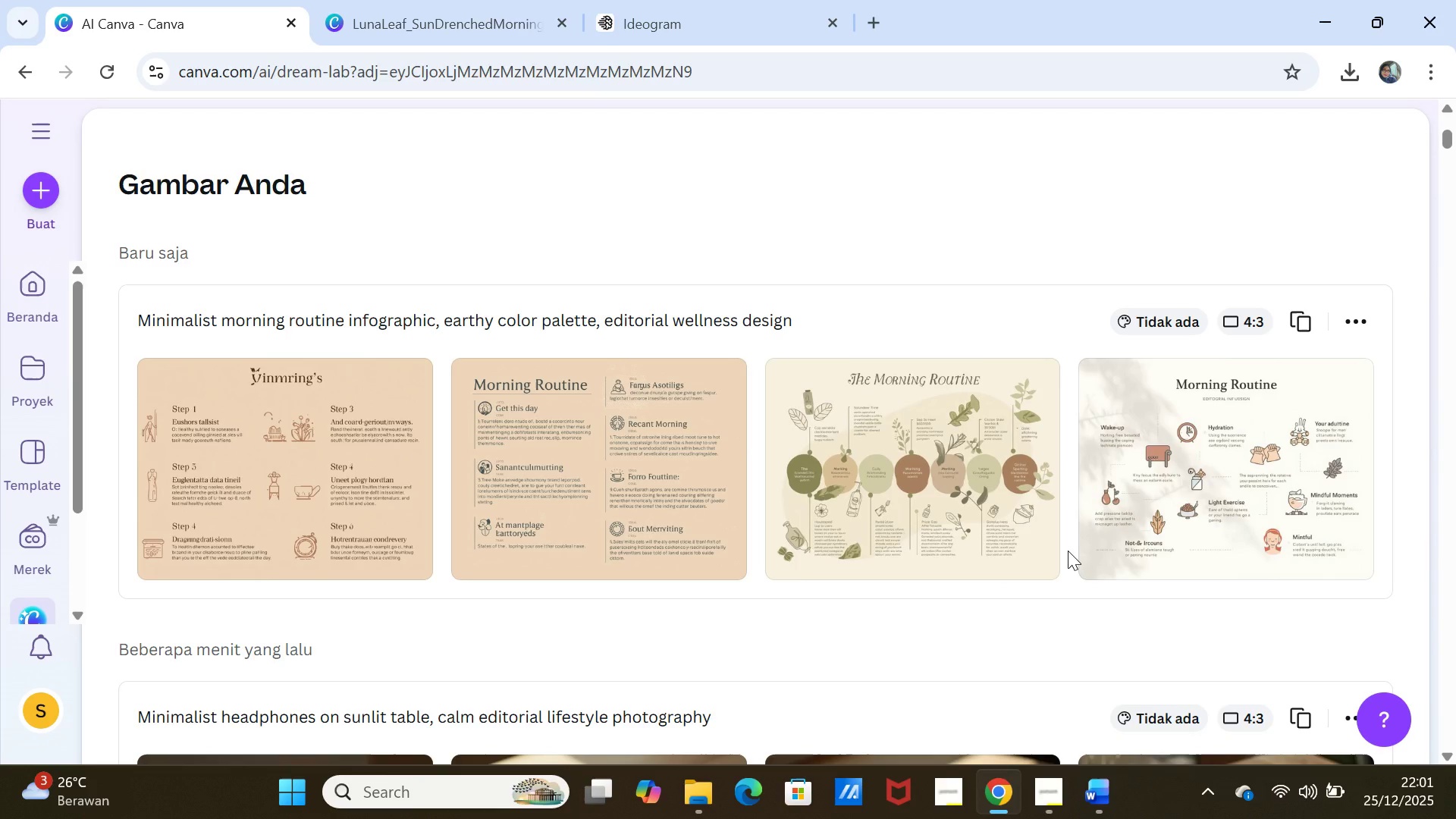 
left_click([651, 27])
 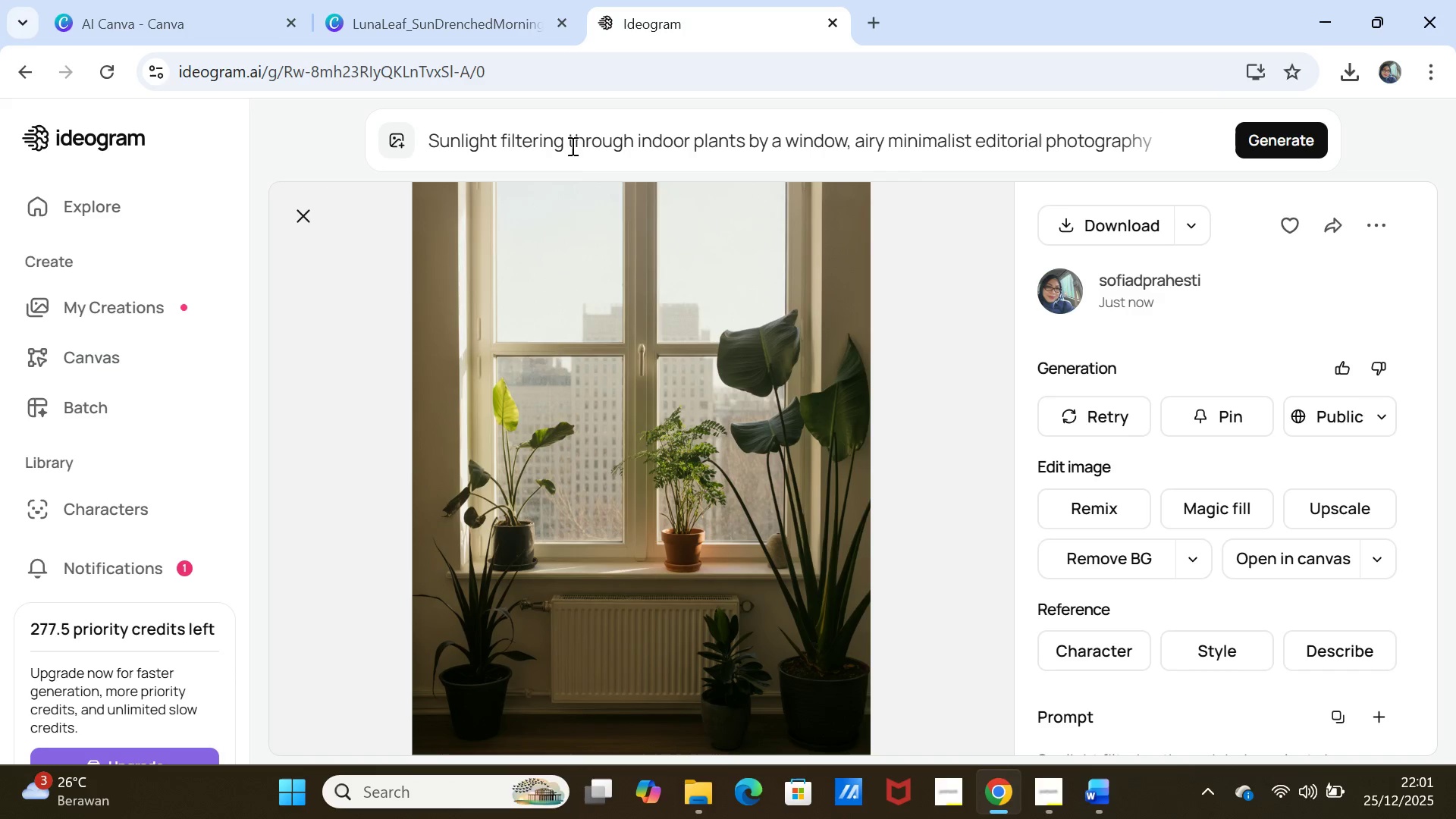 
left_click([571, 145])
 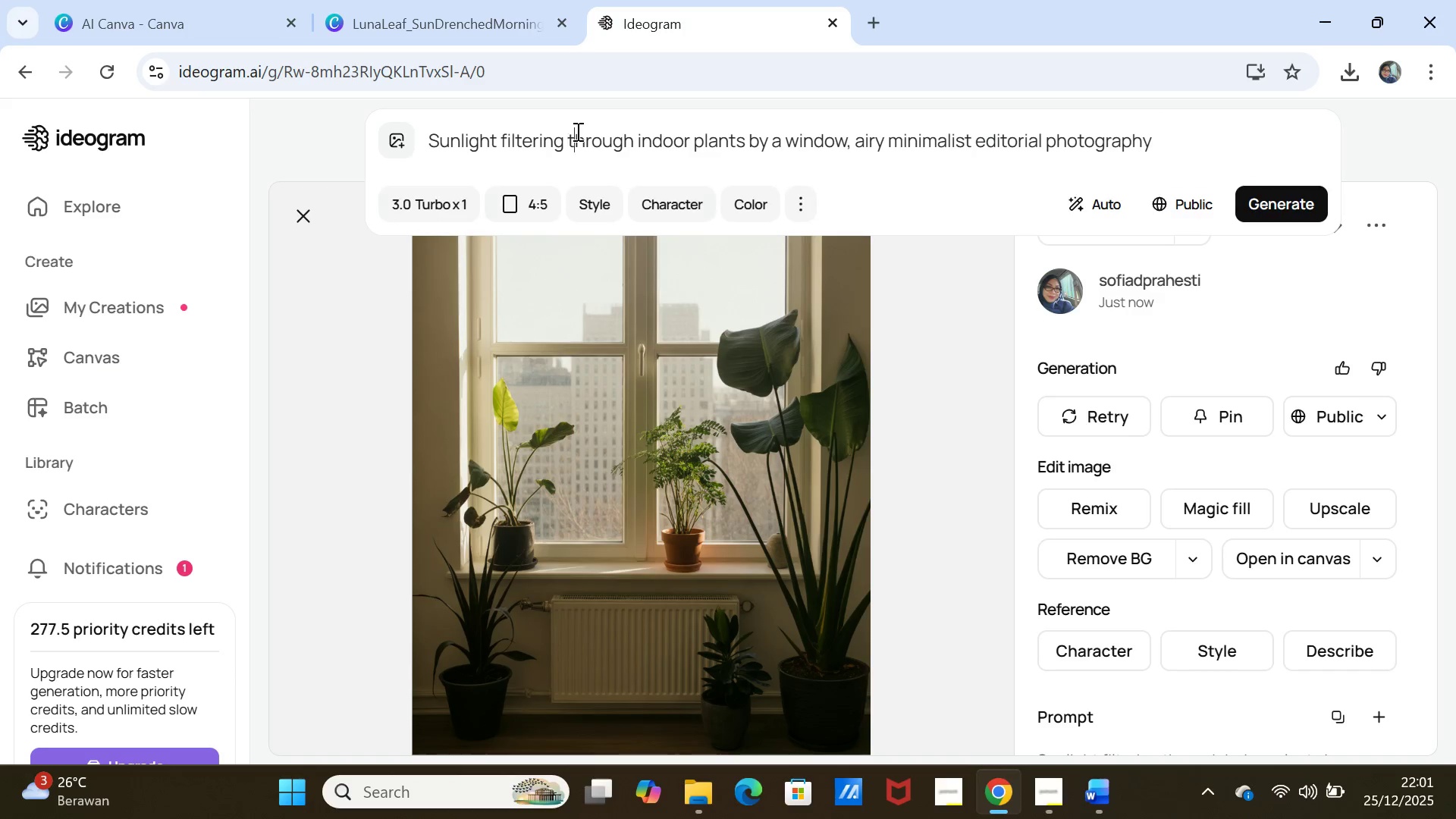 
double_click([576, 131])
 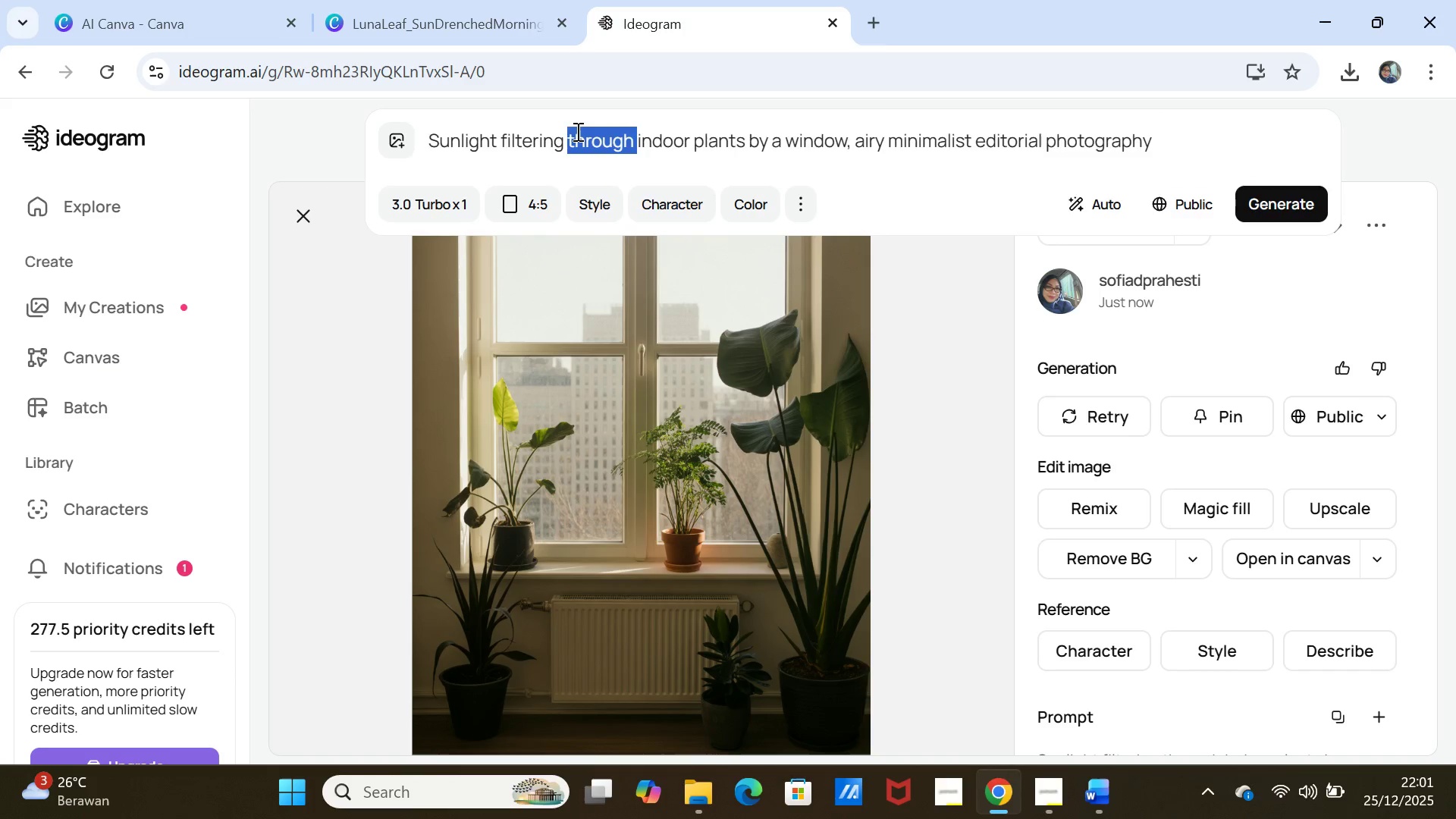 
triple_click([576, 131])
 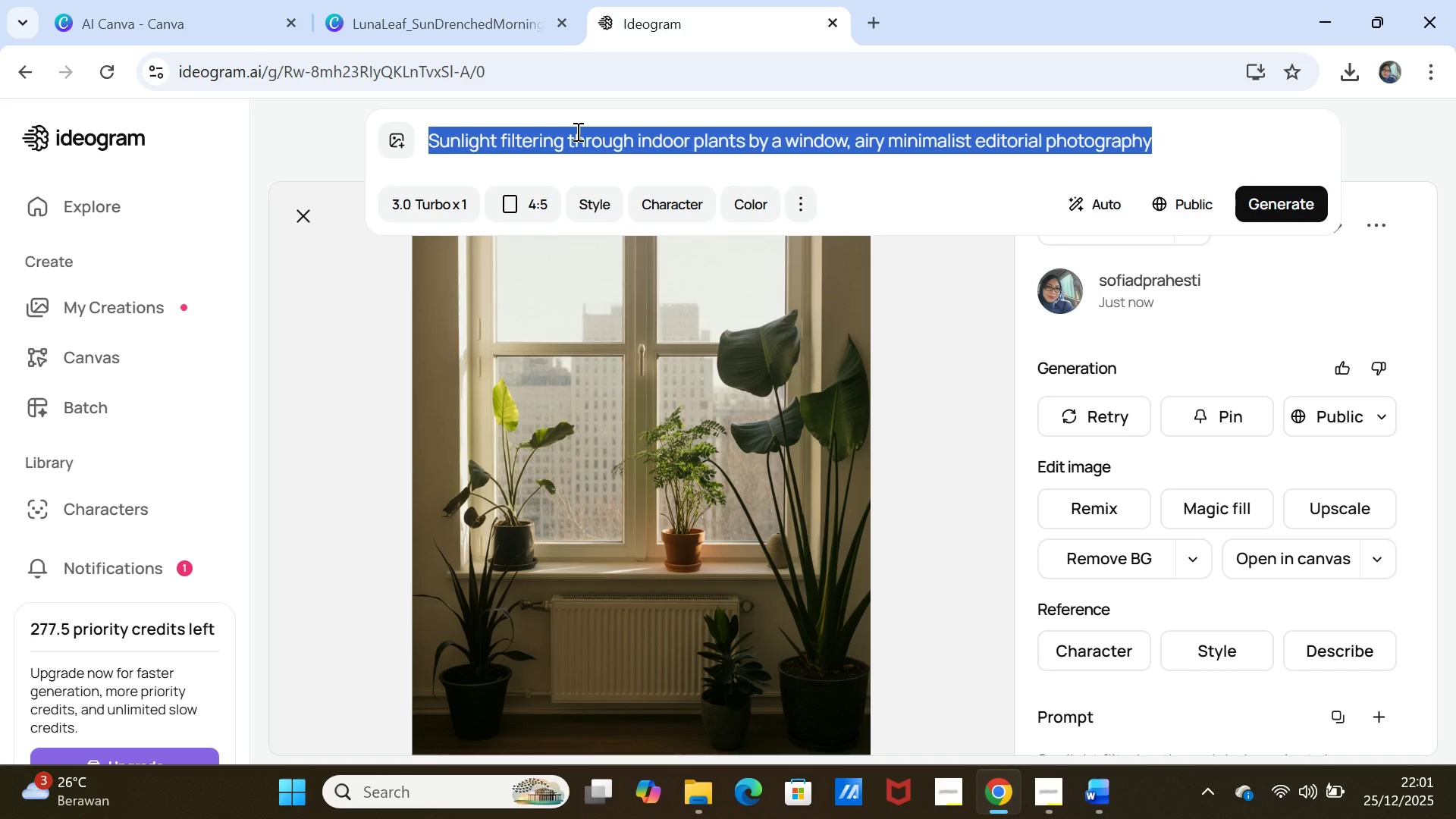 
key(Control+V)
 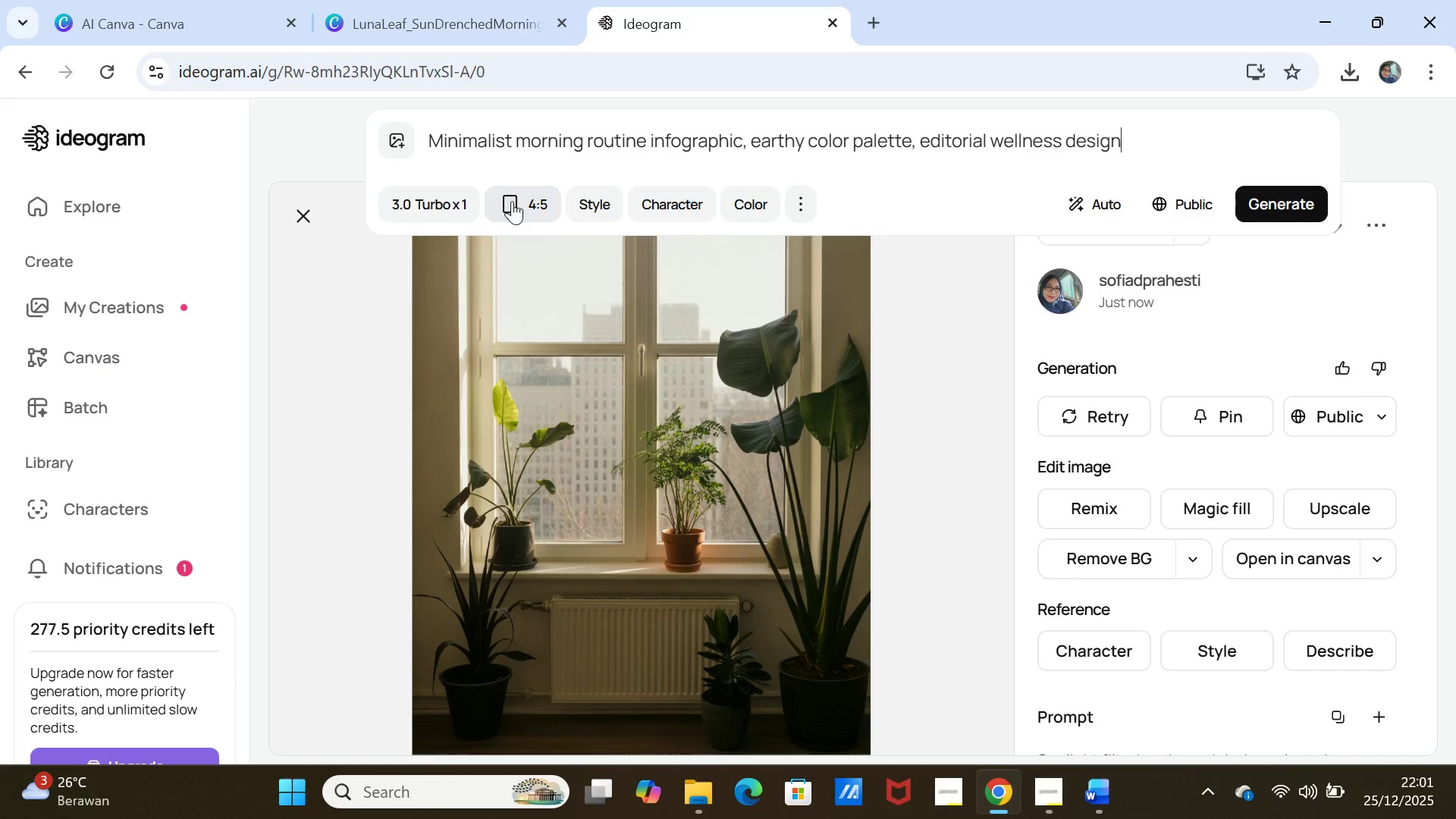 
left_click([512, 201])
 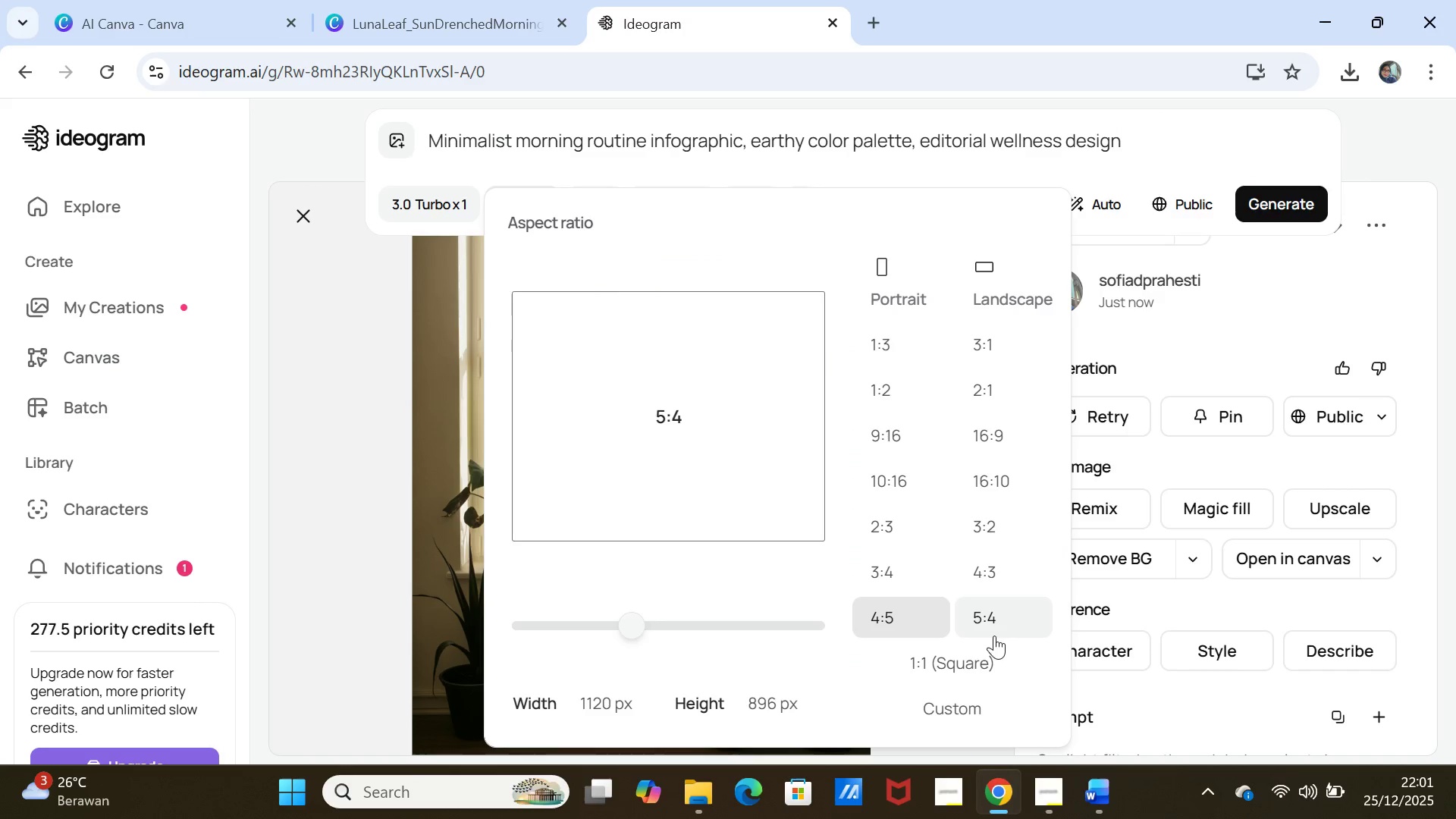 
left_click([993, 624])
 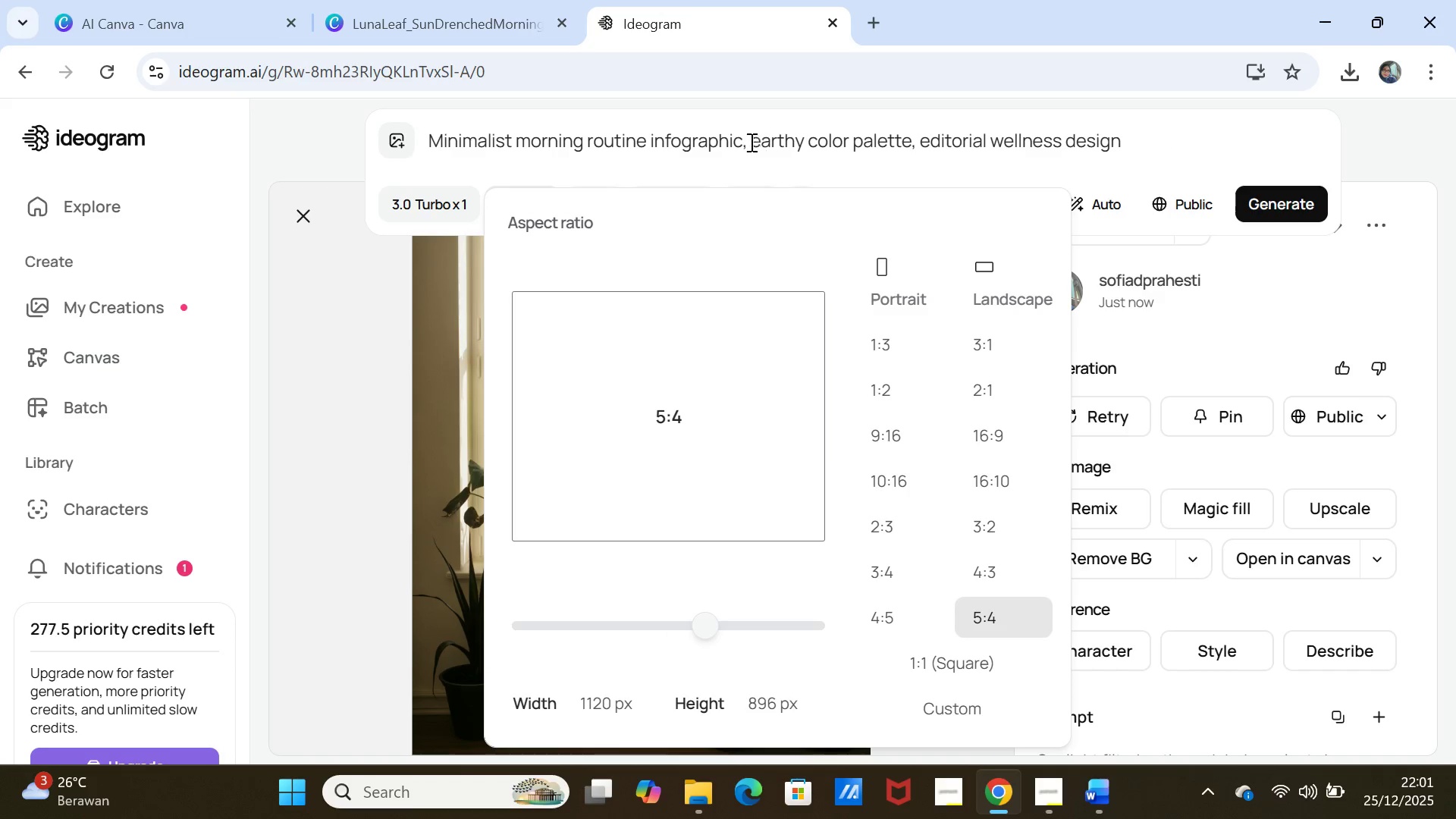 
left_click([745, 144])
 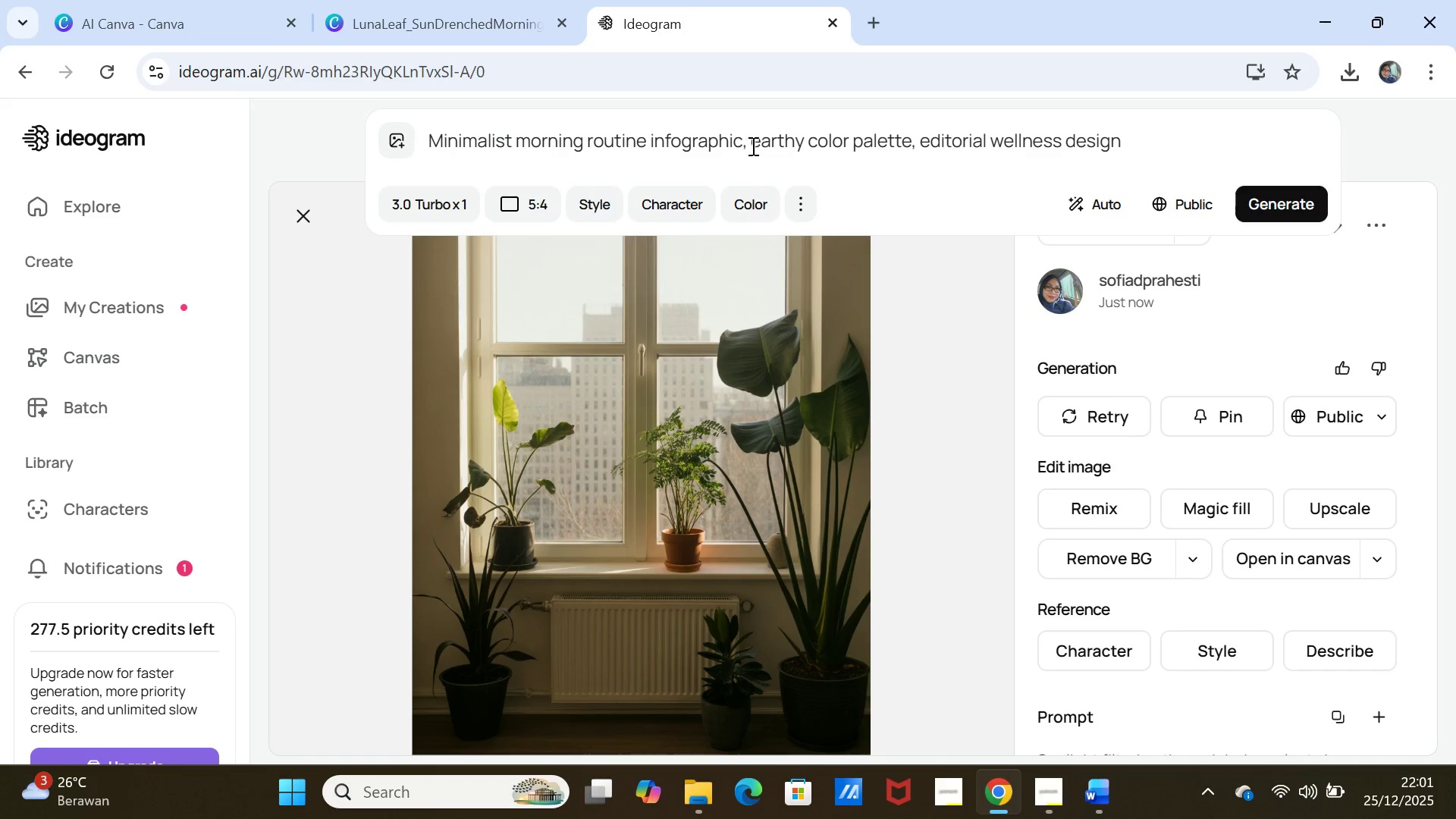 
type(No typho.)
key(Backspace)
type(, )
 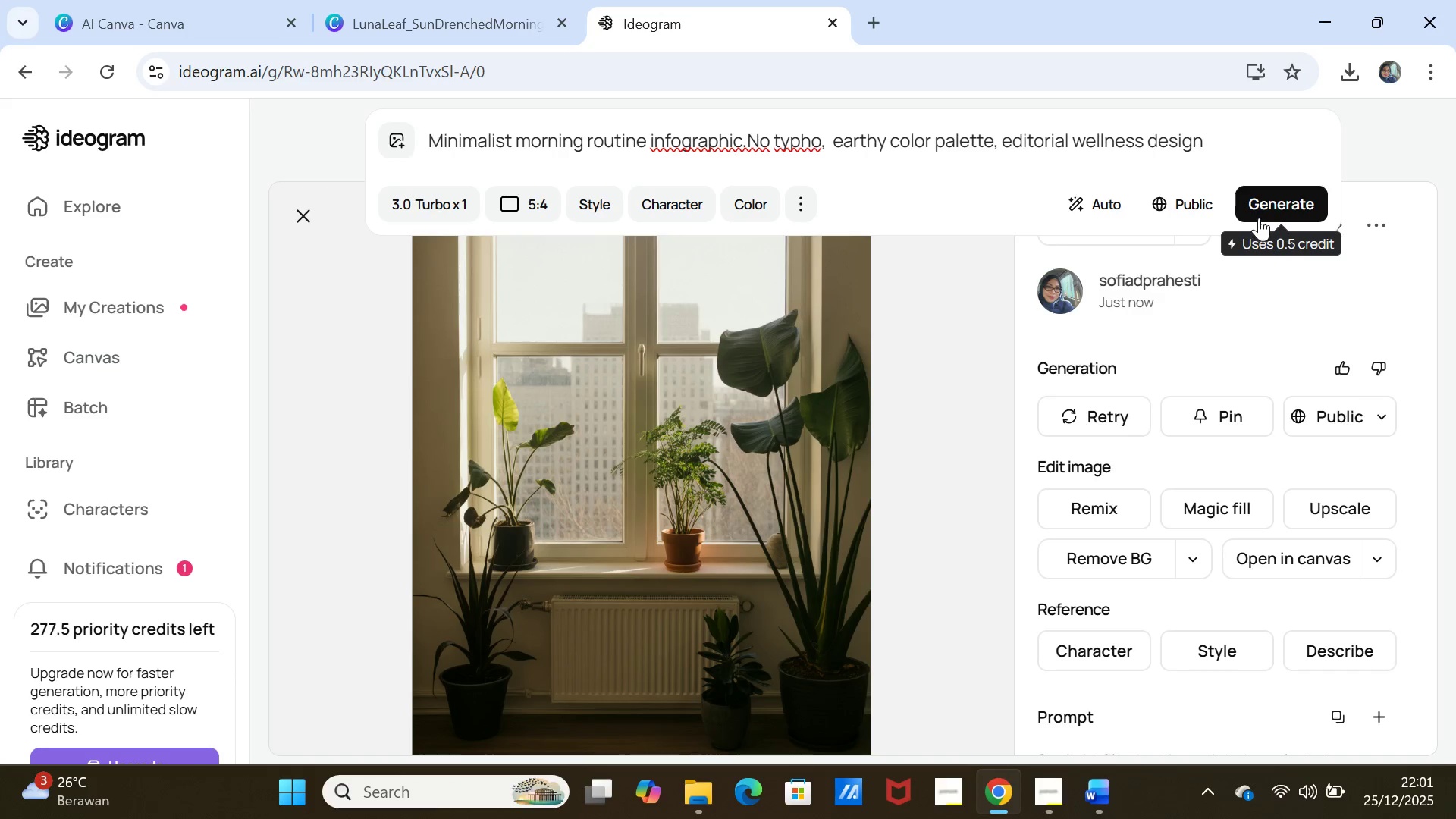 
left_click([1266, 202])
 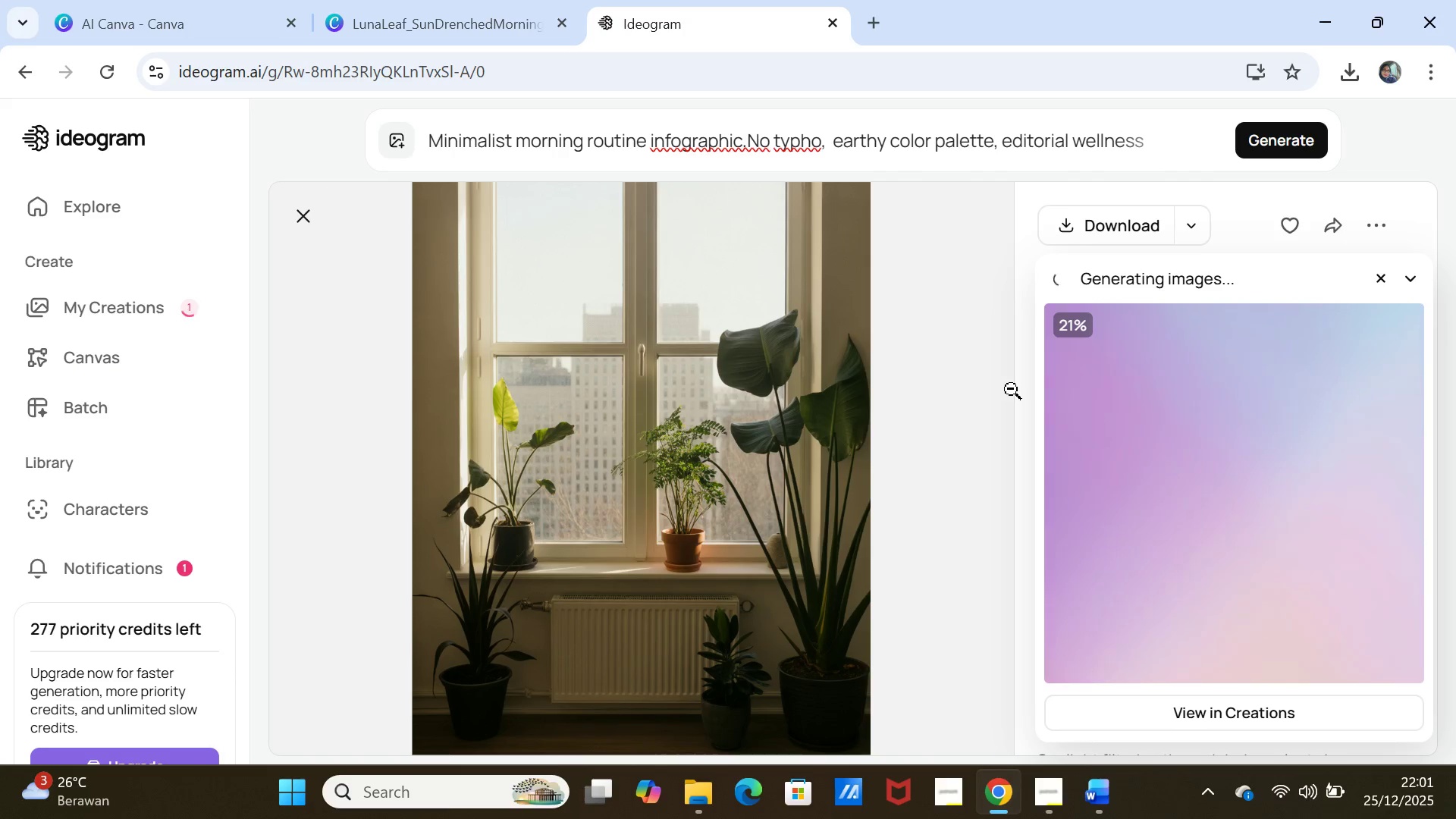 
wait(15.33)
 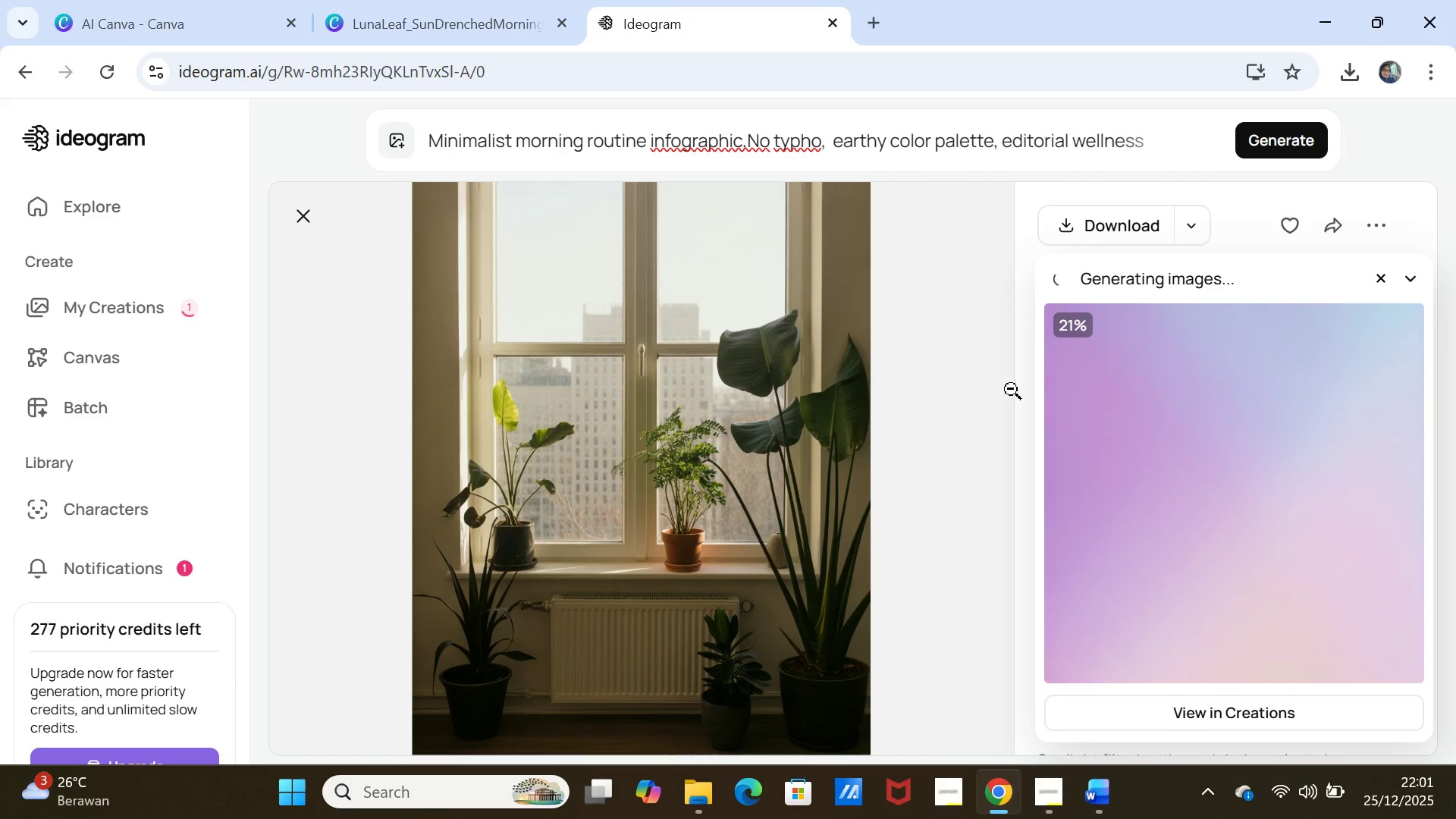 
left_click([1094, 483])
 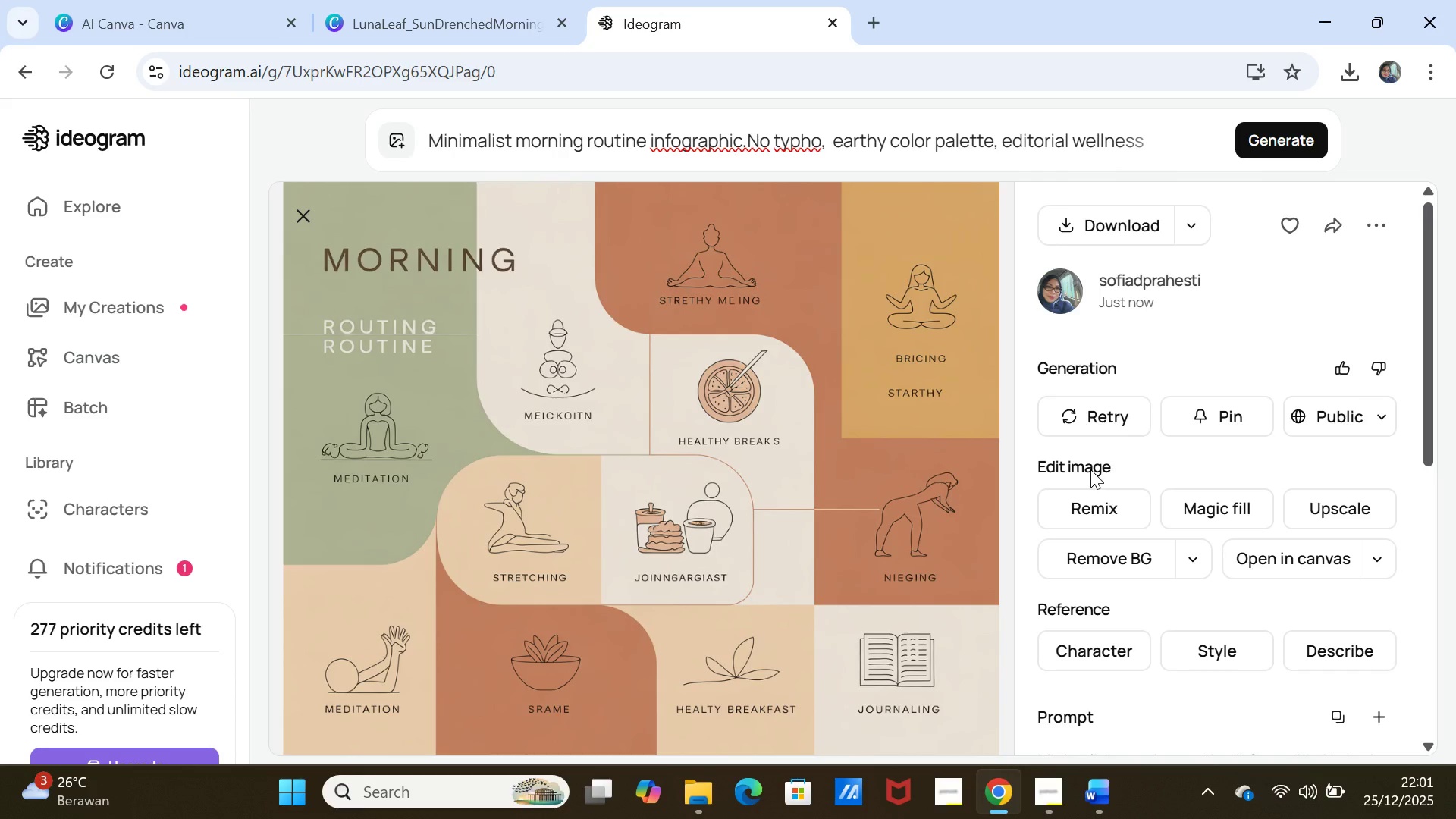 
wait(5.92)
 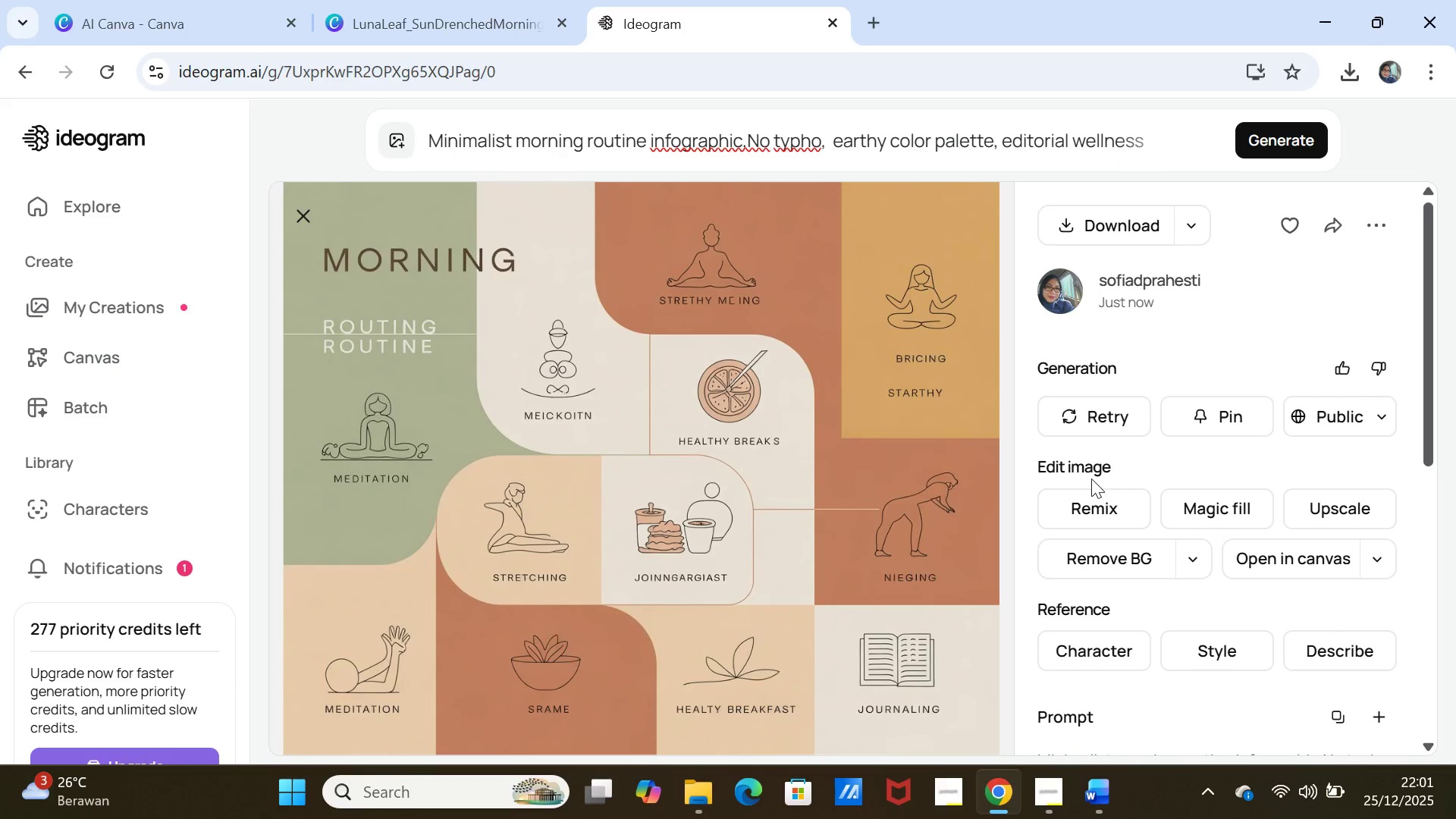 
left_click([1258, 135])
 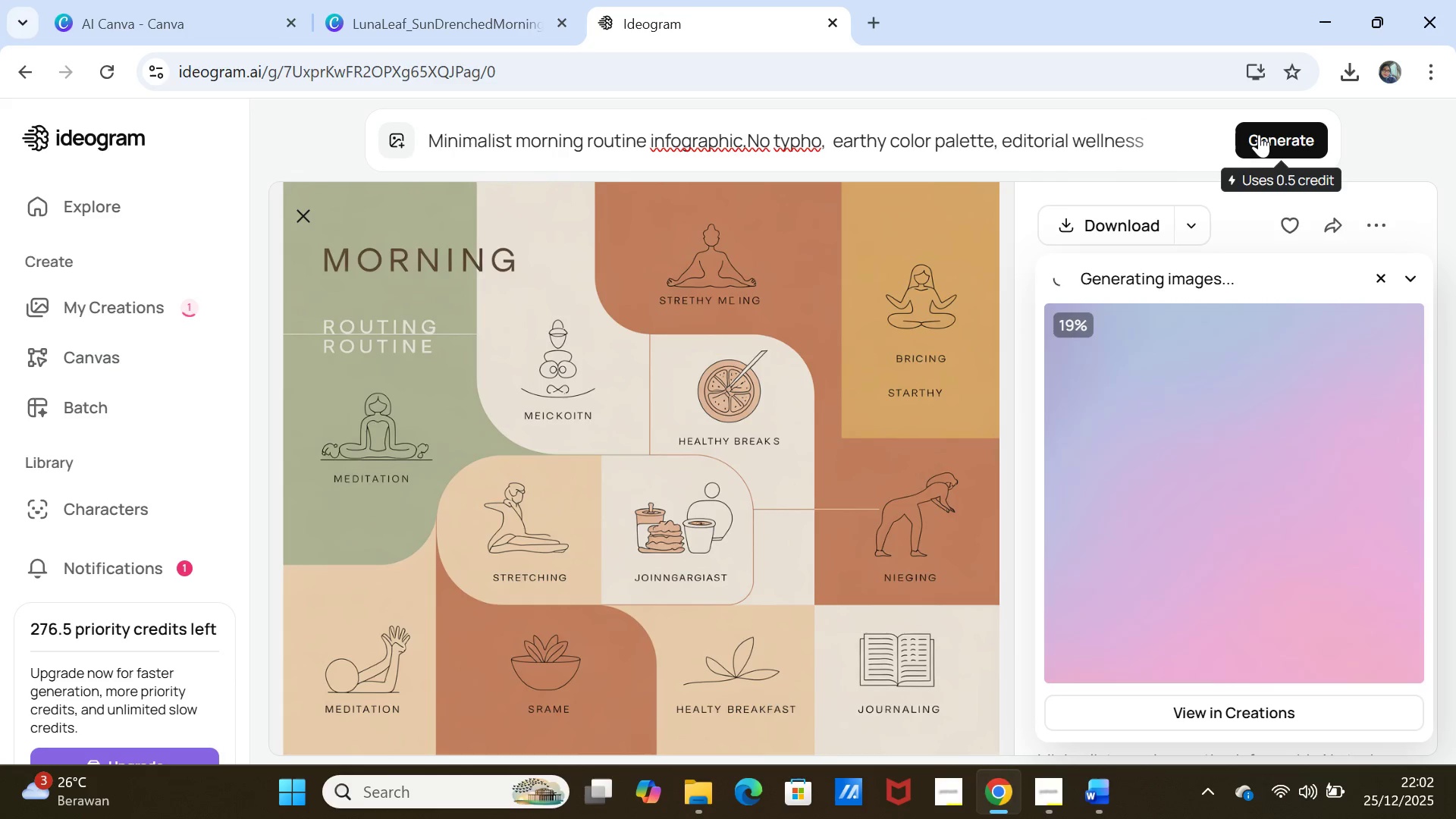 
wait(15.22)
 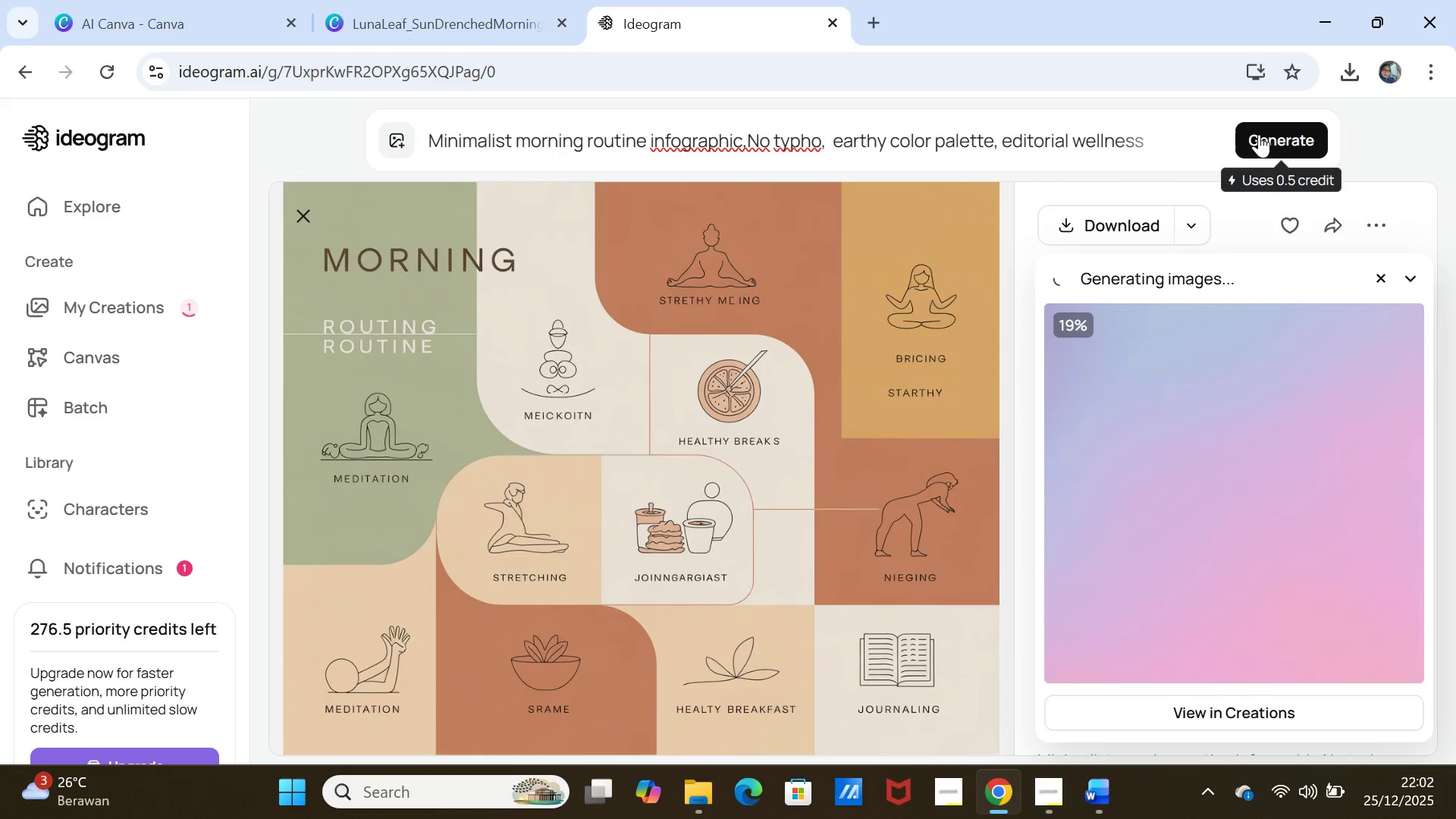 
left_click([1252, 429])
 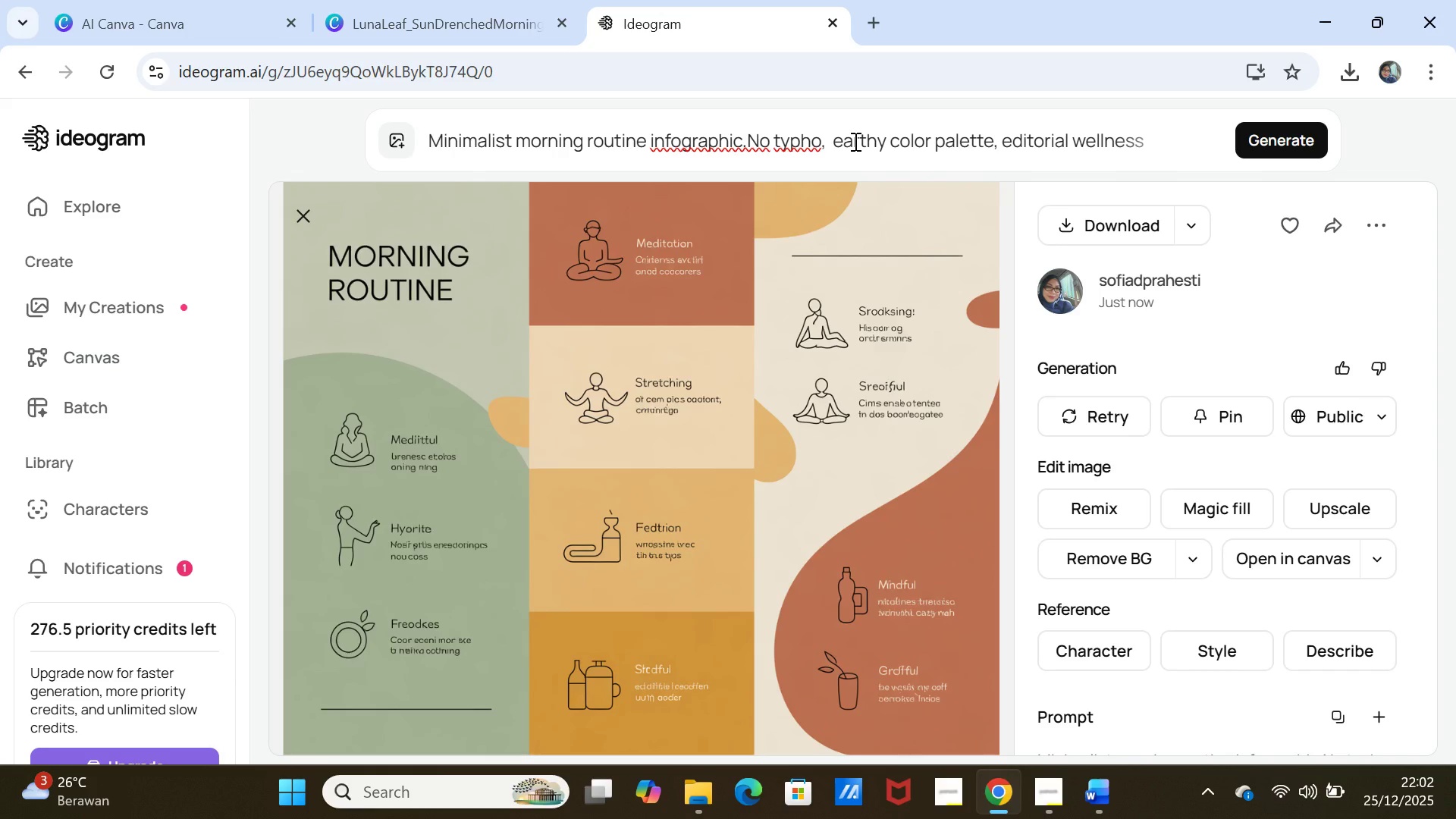 
wait(13.88)
 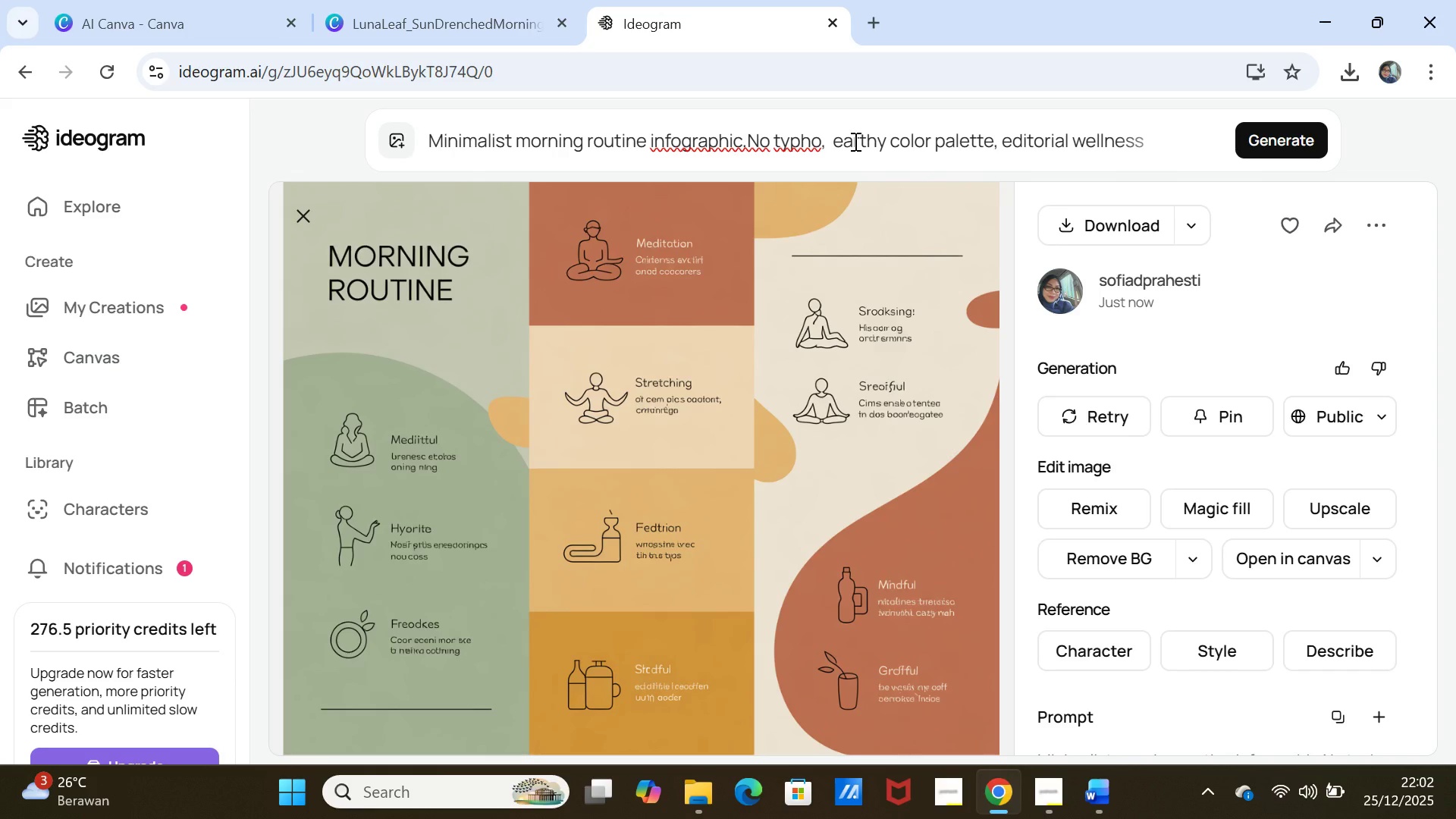 
left_click([818, 140])
 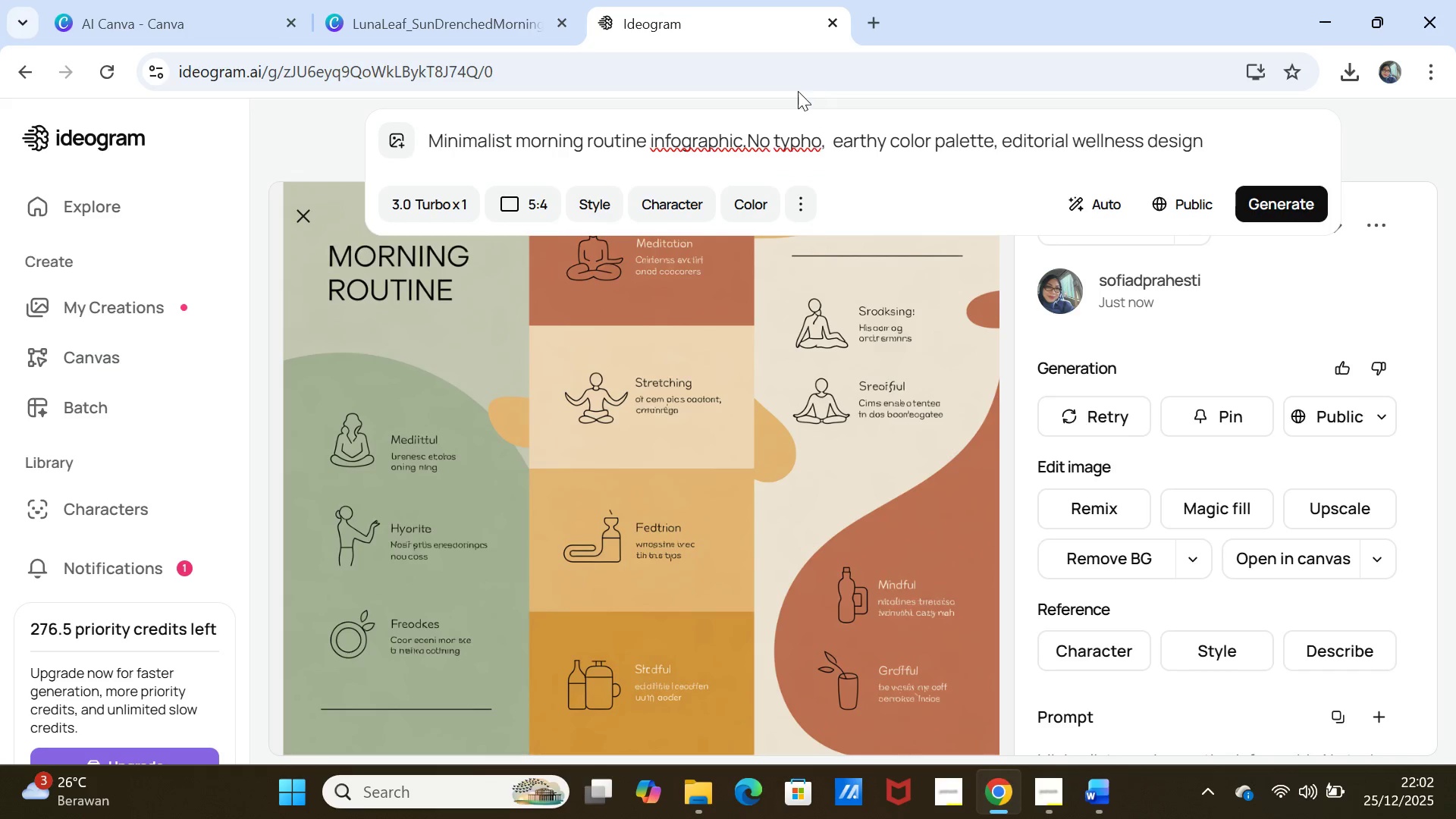 
type( text)
 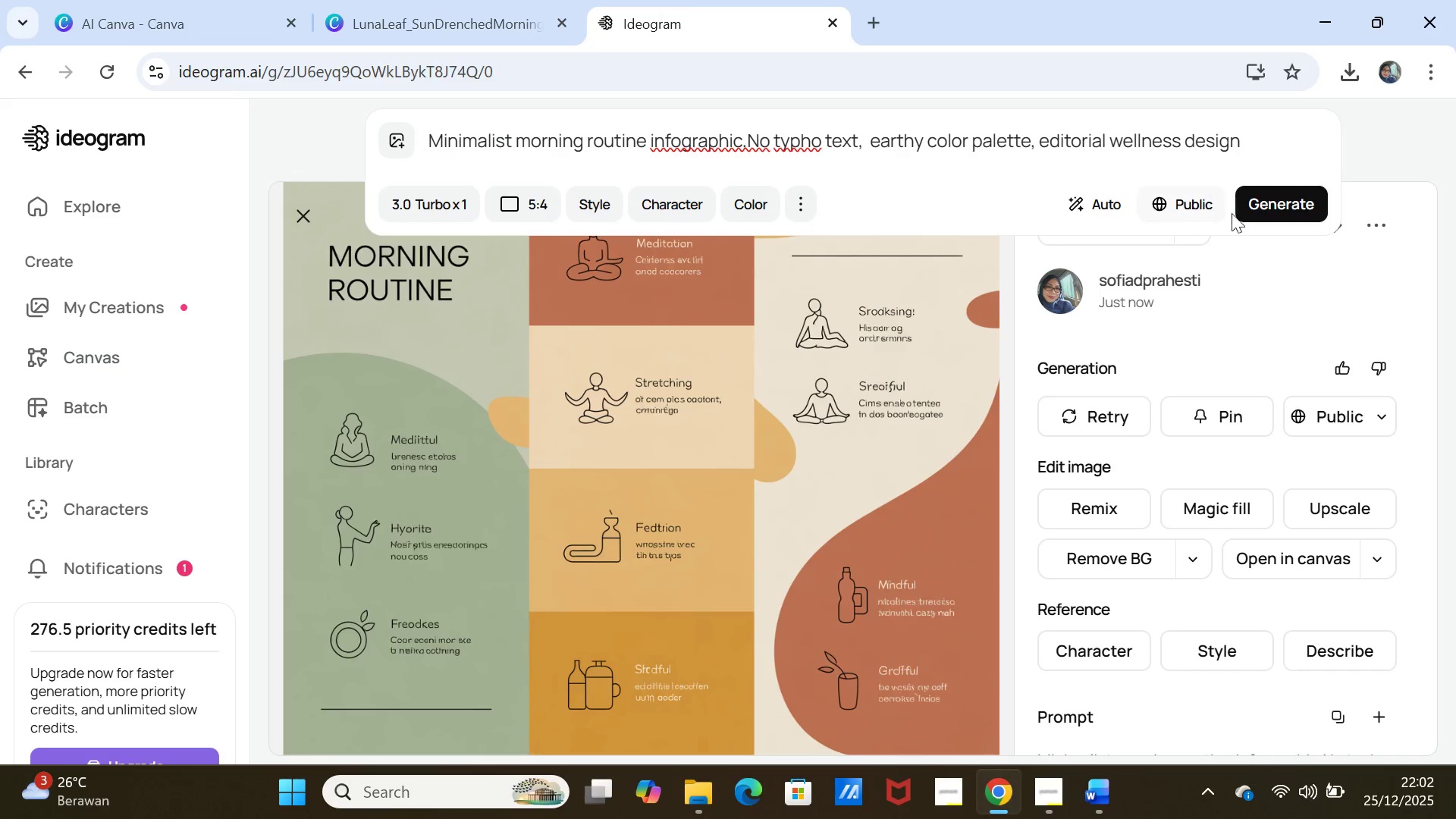 
left_click([1258, 208])
 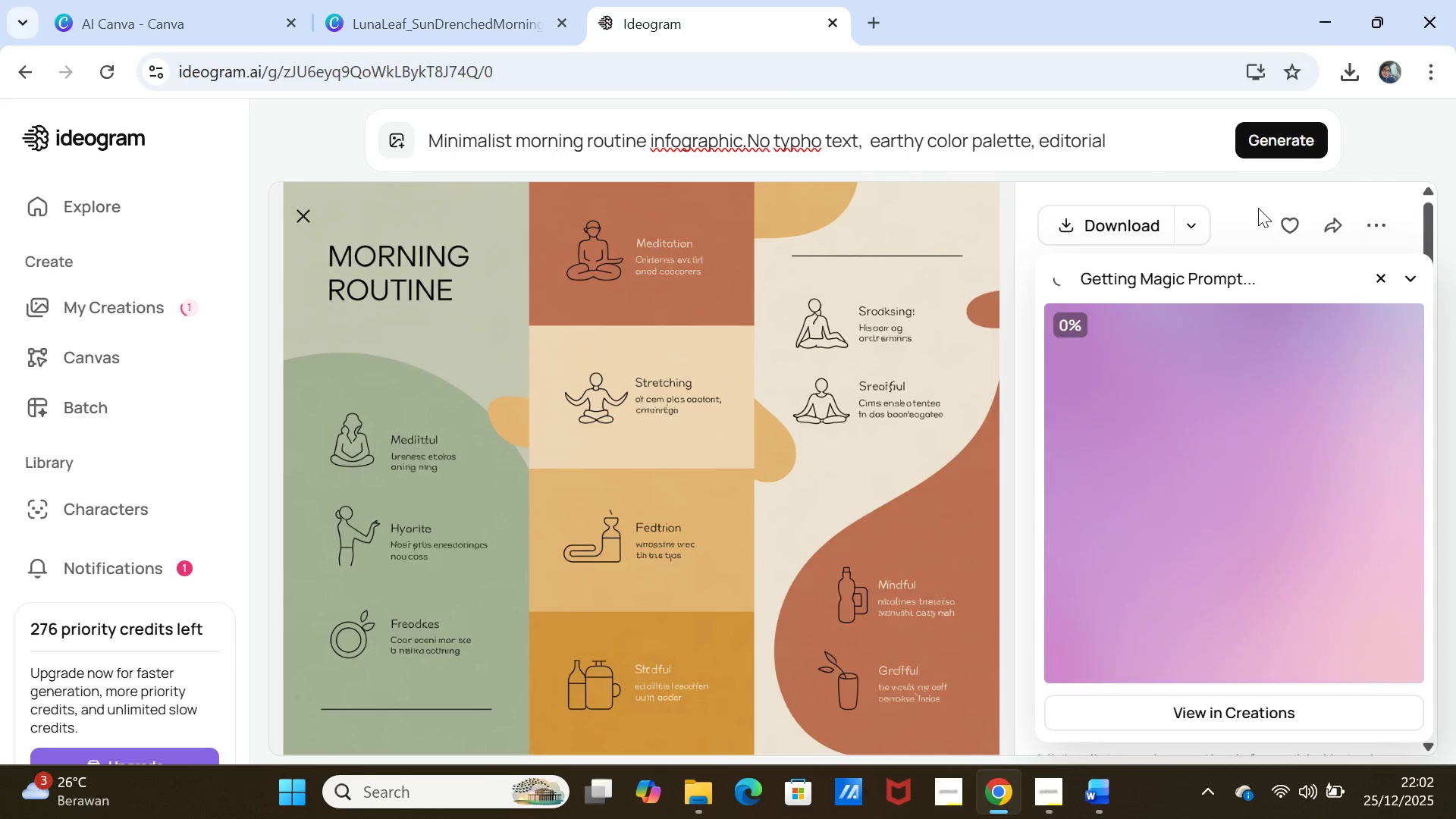 
wait(8.25)
 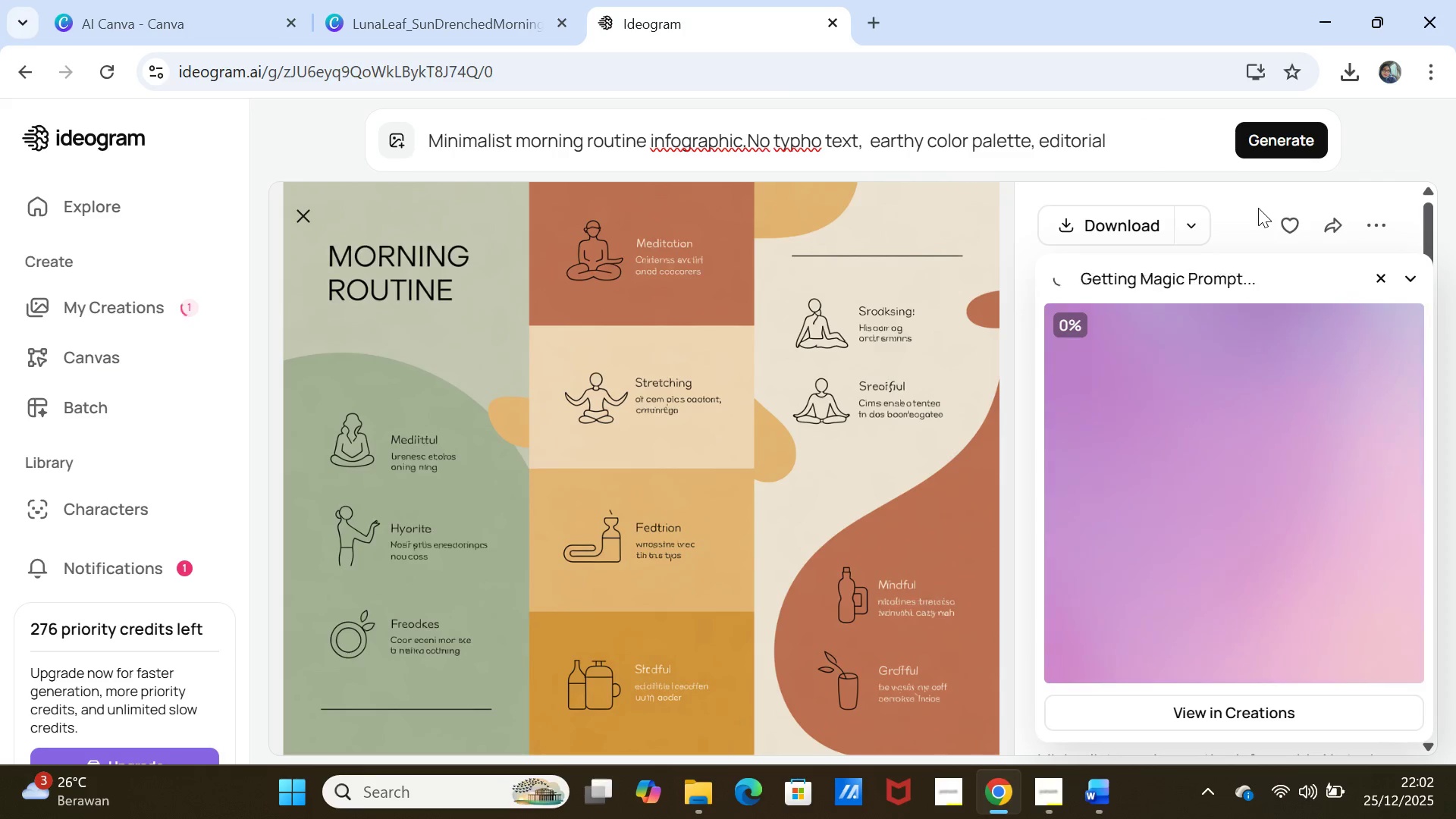 
double_click([974, 144])
 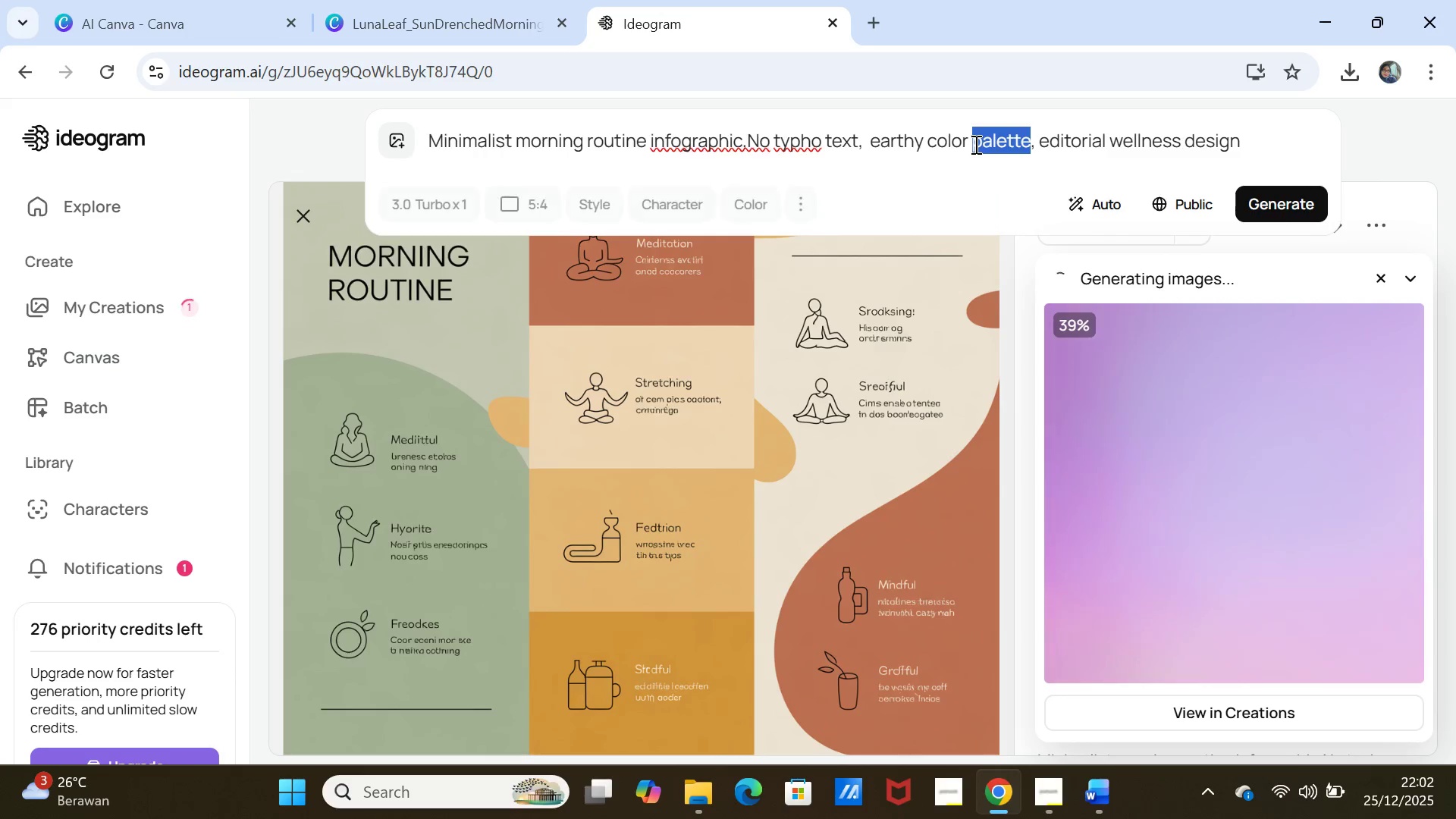 
triple_click([974, 144])
 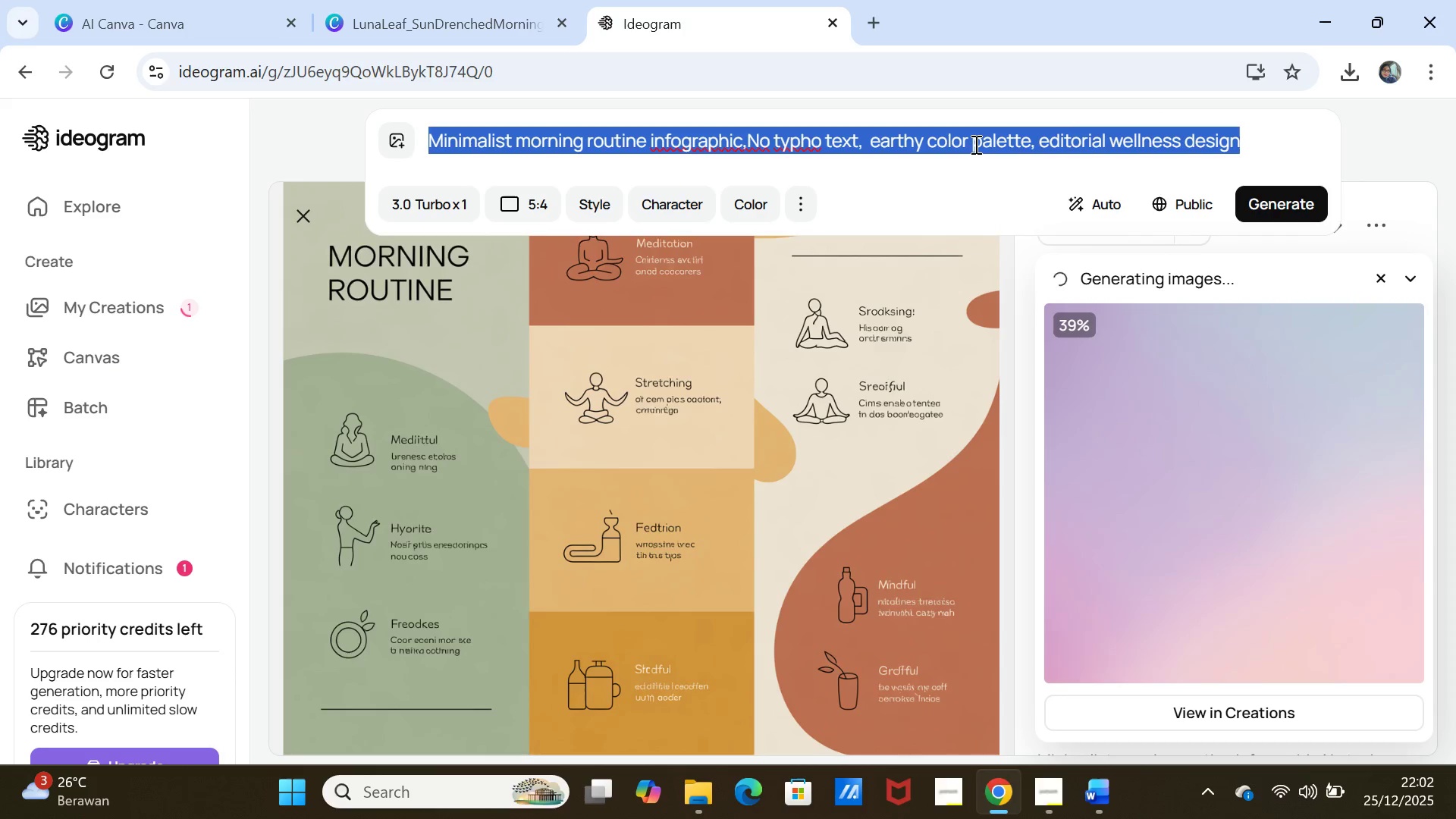 
key(Control+C)
 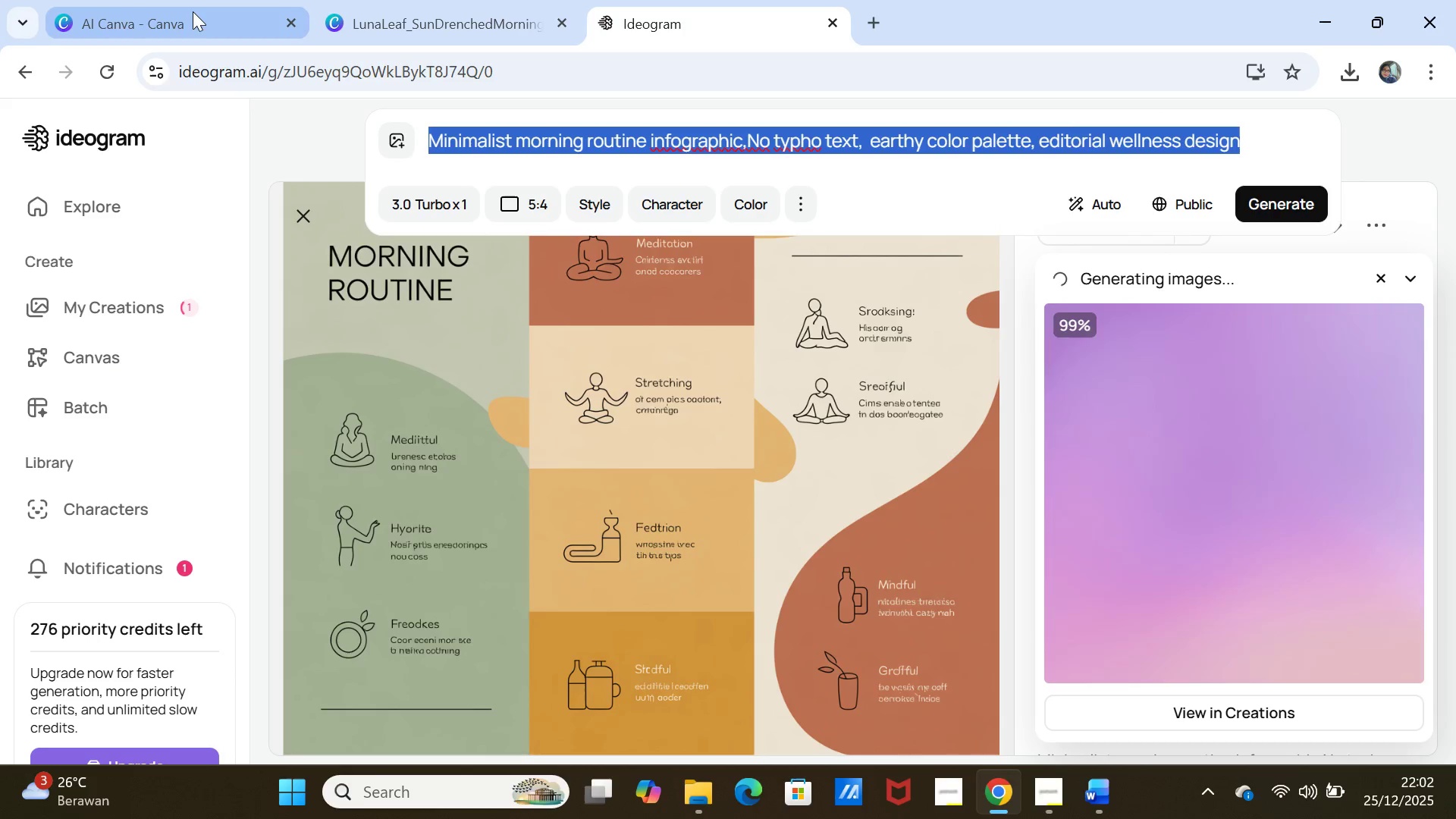 
left_click([118, 8])
 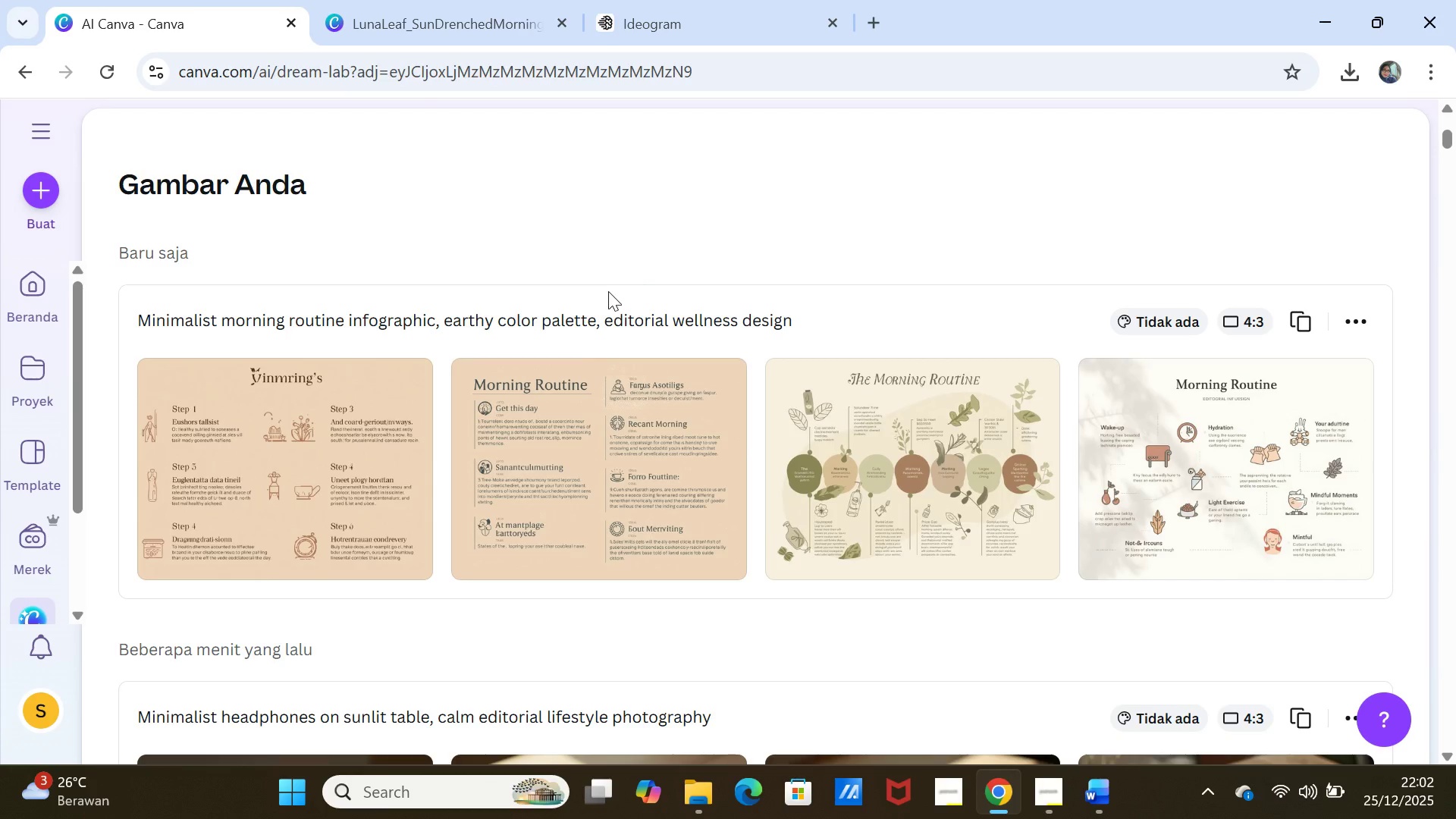 
scroll: coordinate [607, 293], scroll_direction: up, amount: 5.0
 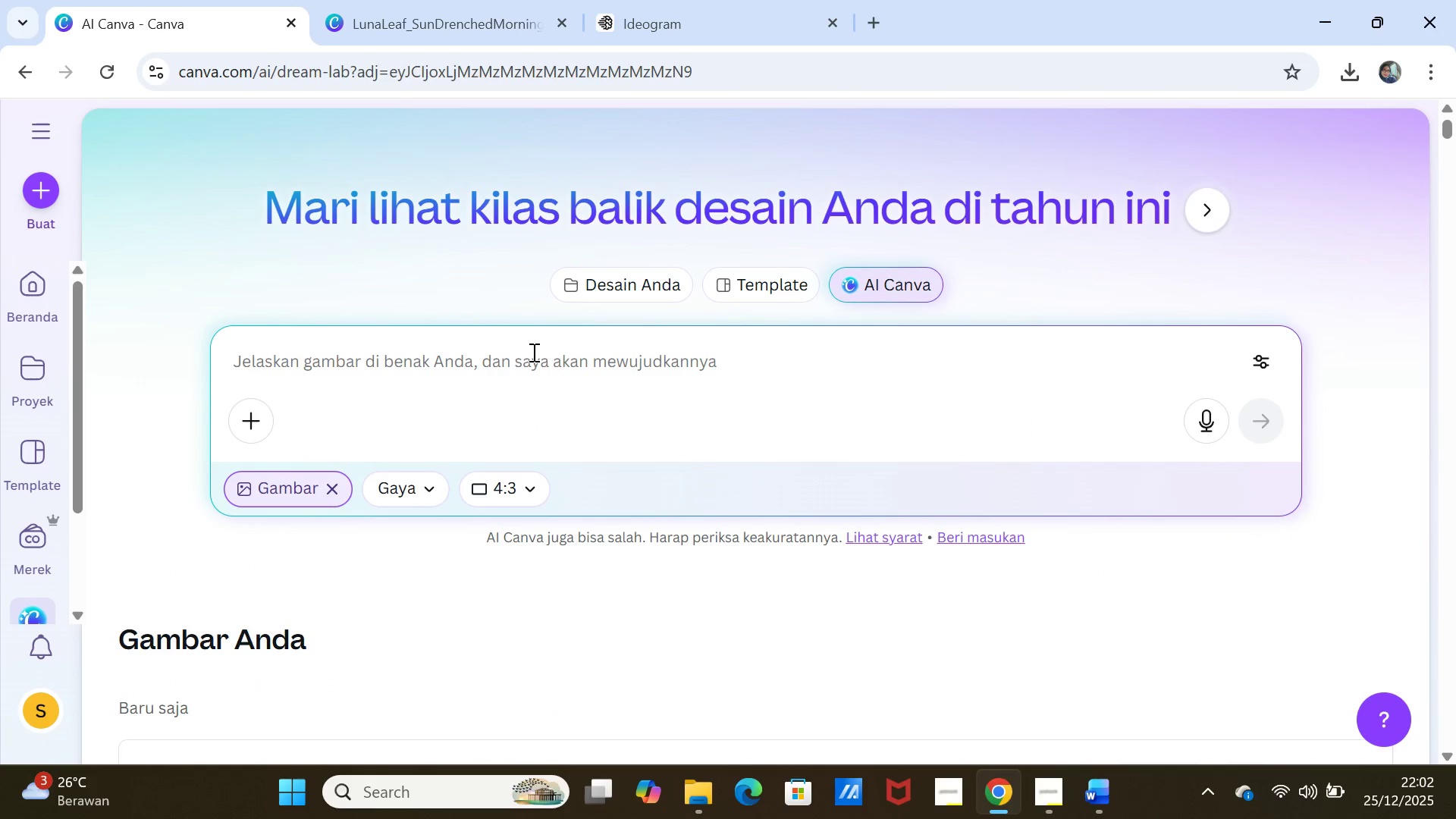 
left_click([532, 352])
 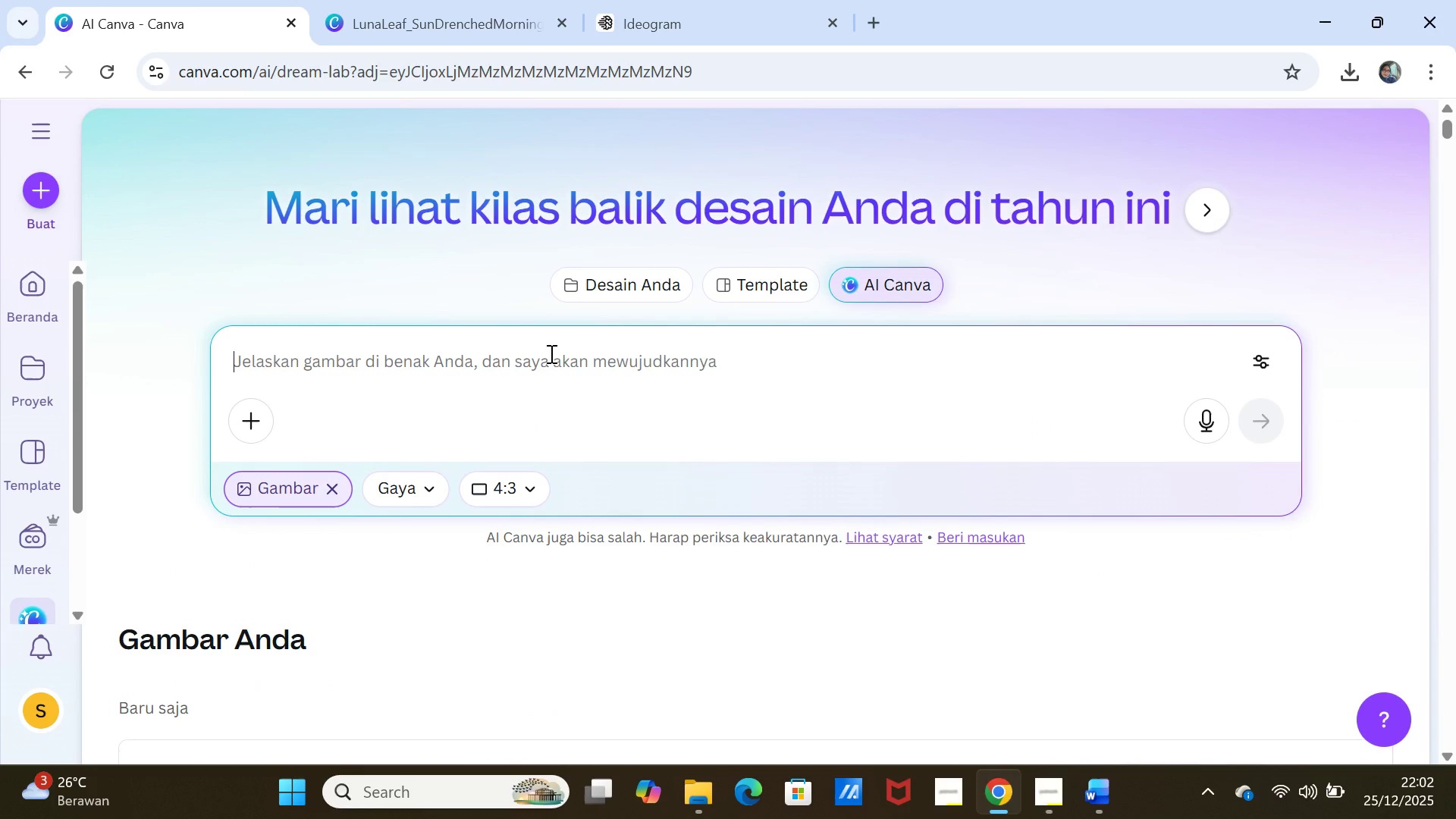 
key(Control+V)
 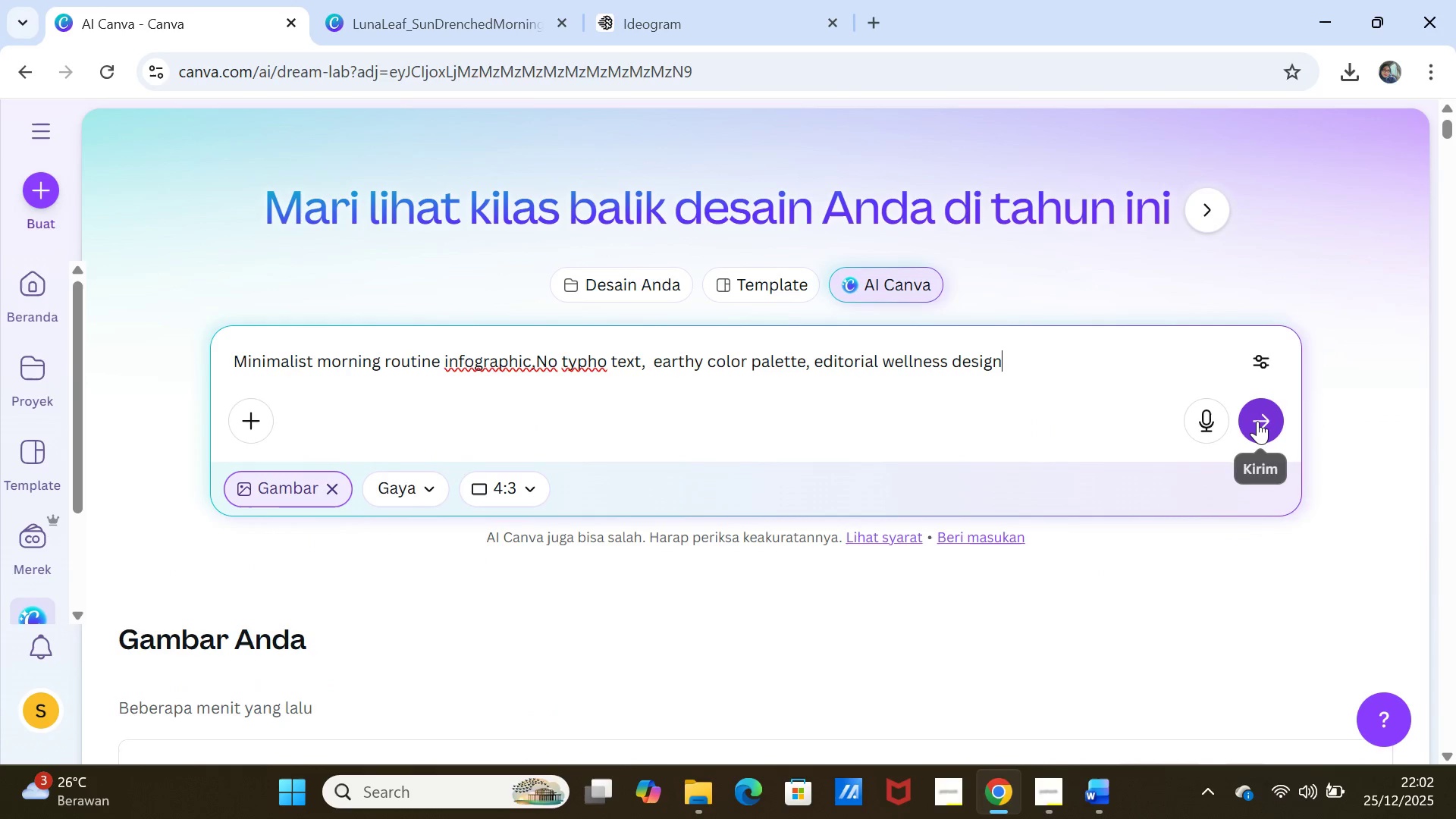 
left_click([1257, 421])
 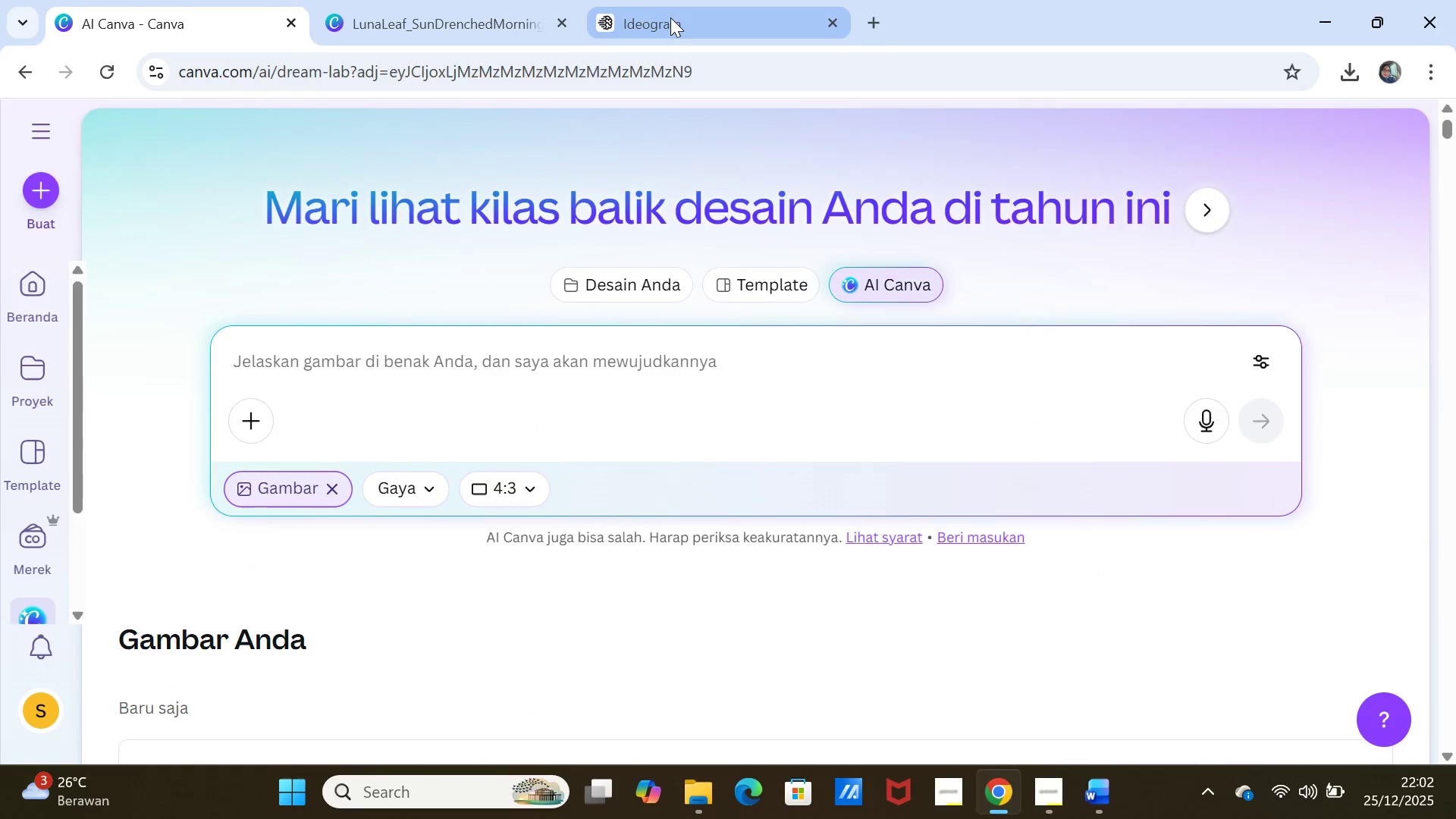 
left_click([670, 17])
 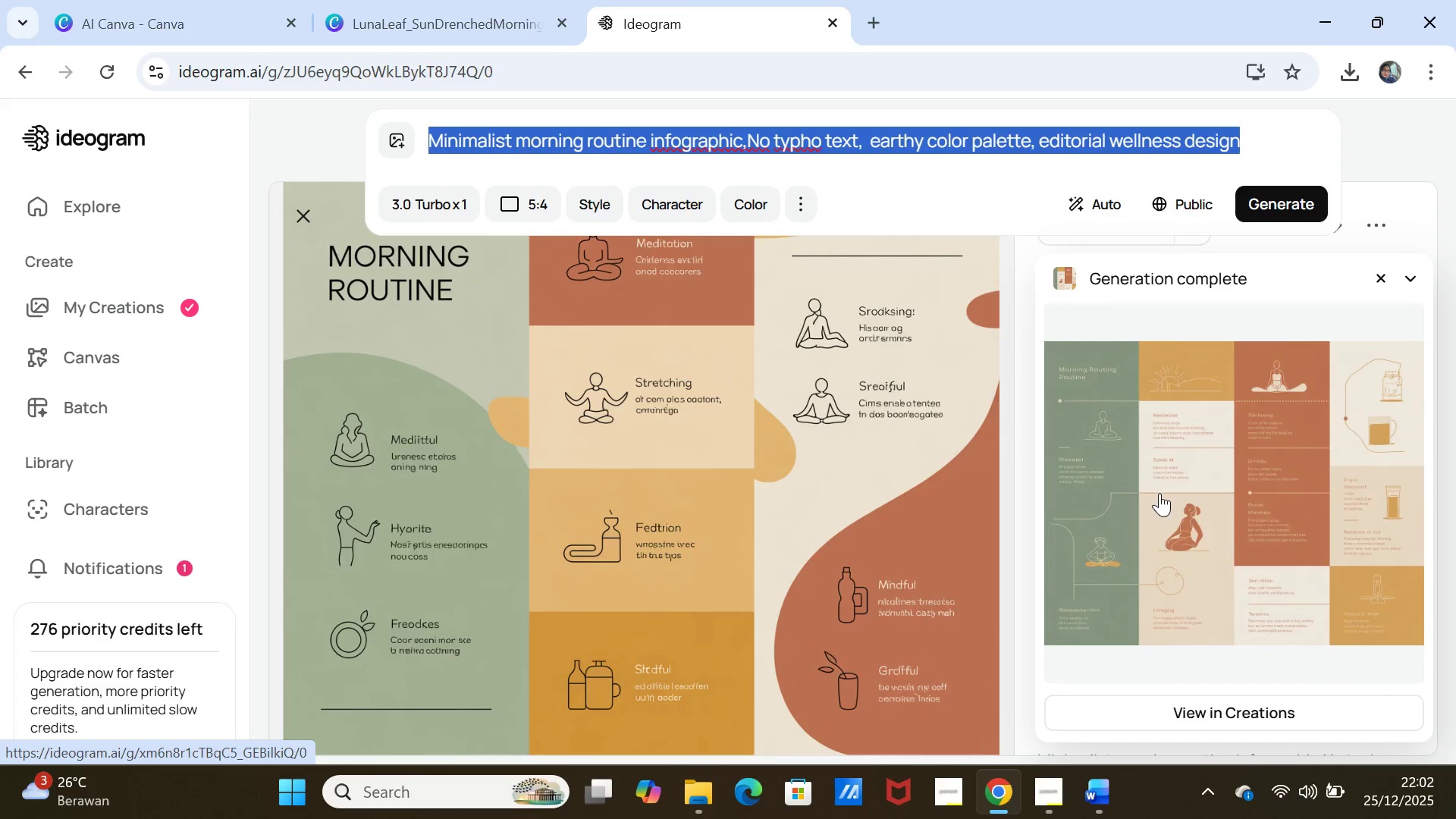 
left_click([1159, 493])
 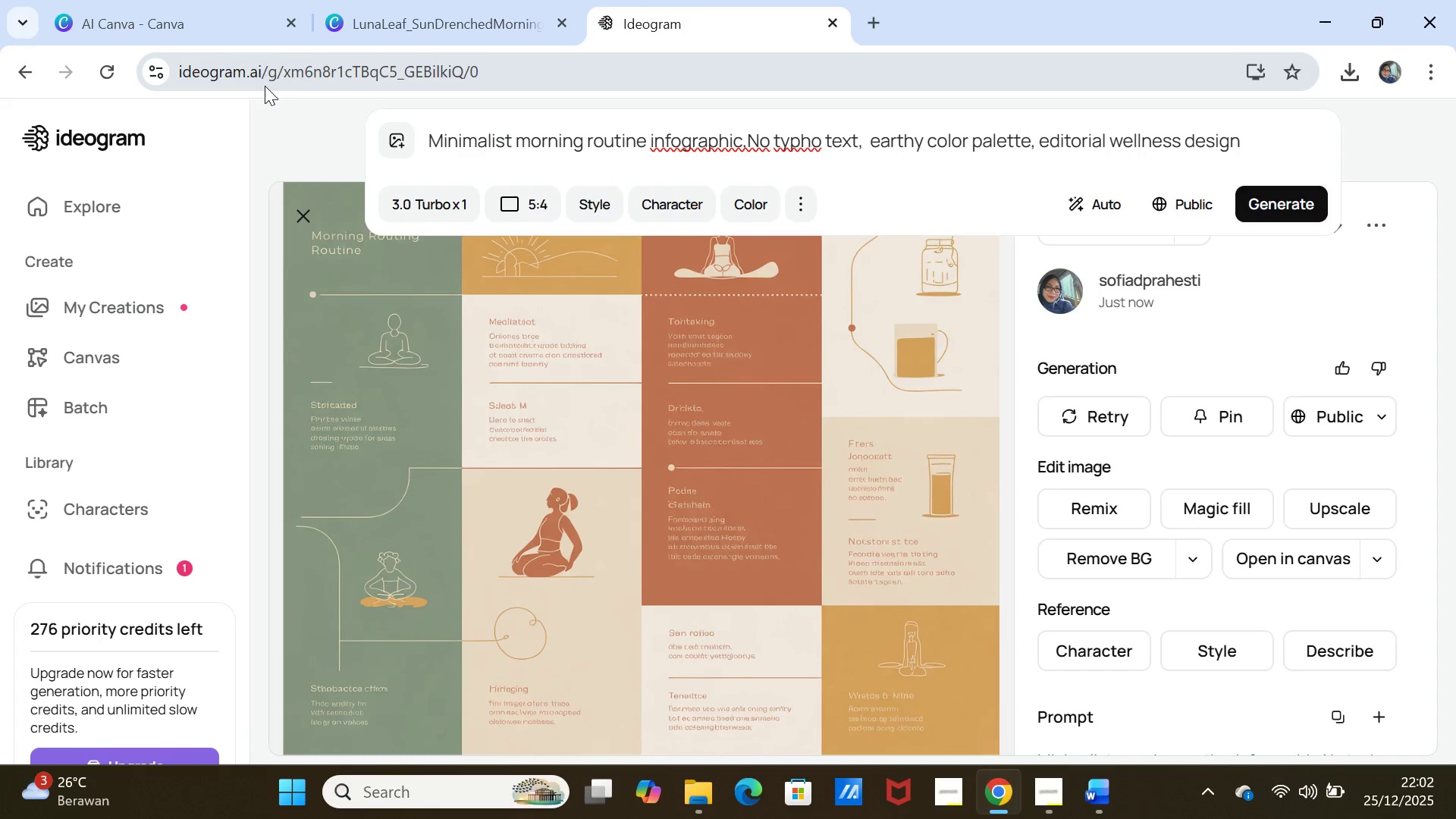 
left_click([238, 14])
 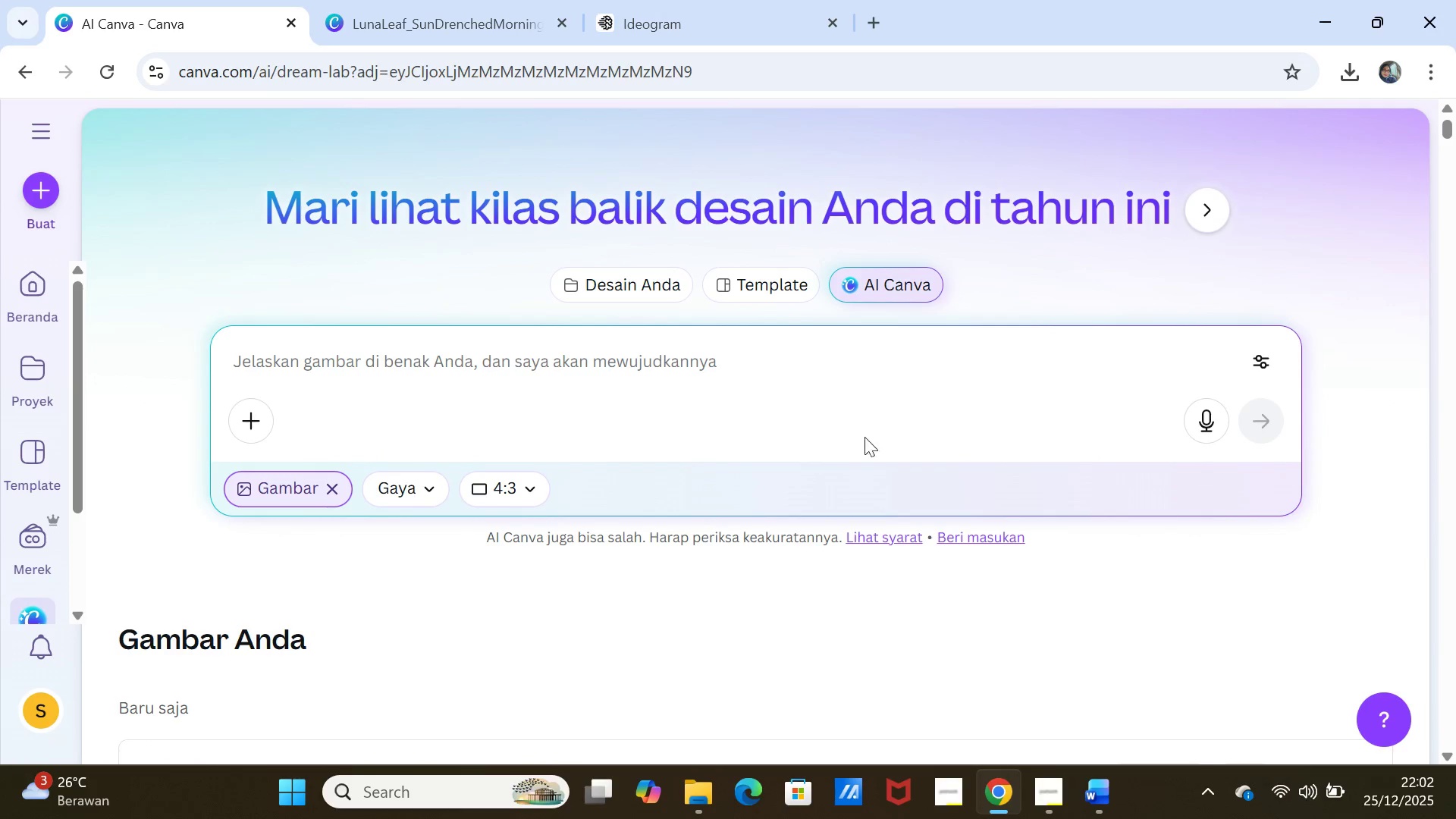 
scroll: coordinate [871, 463], scroll_direction: down, amount: 4.0
 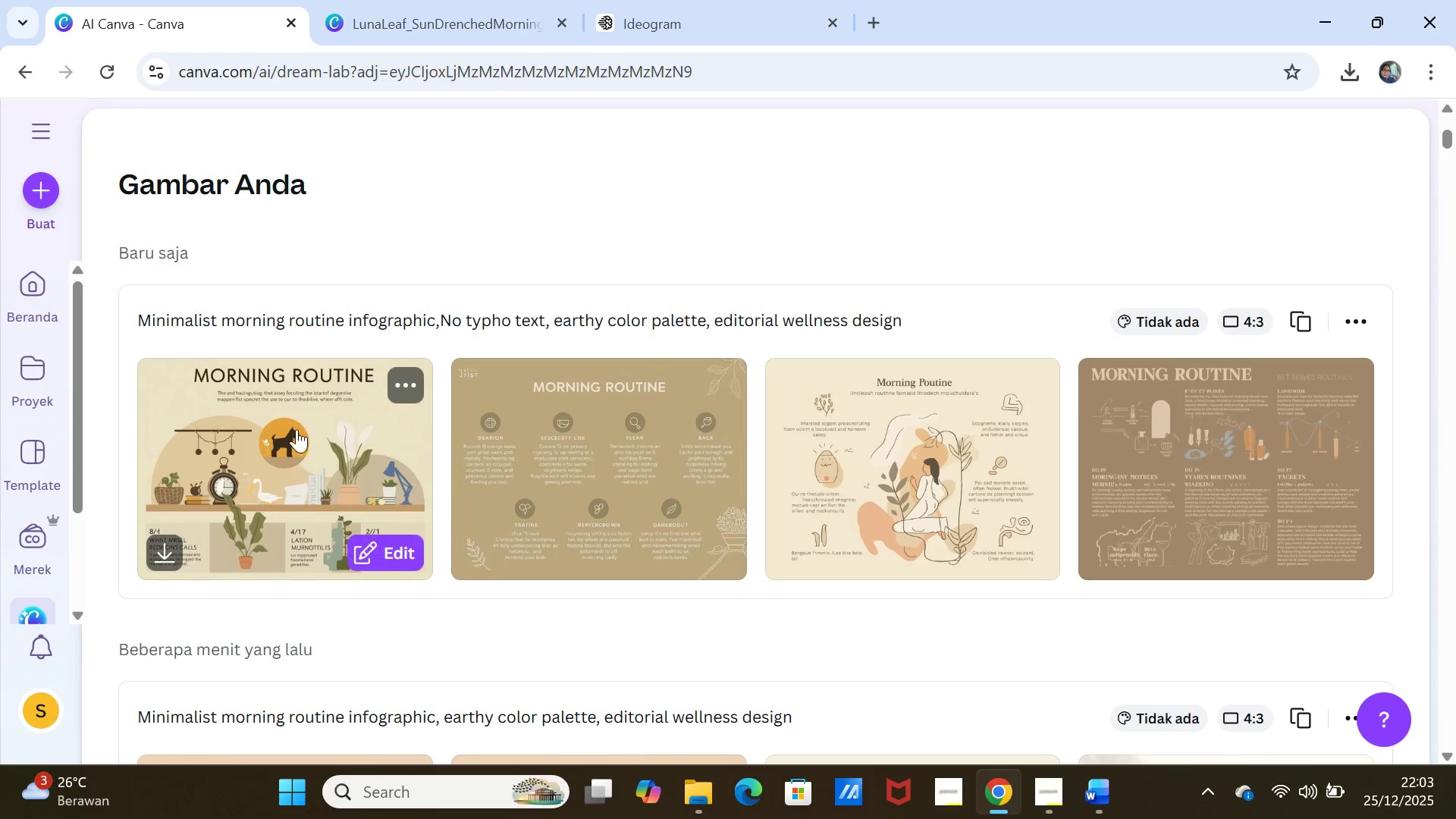 
left_click([293, 431])
 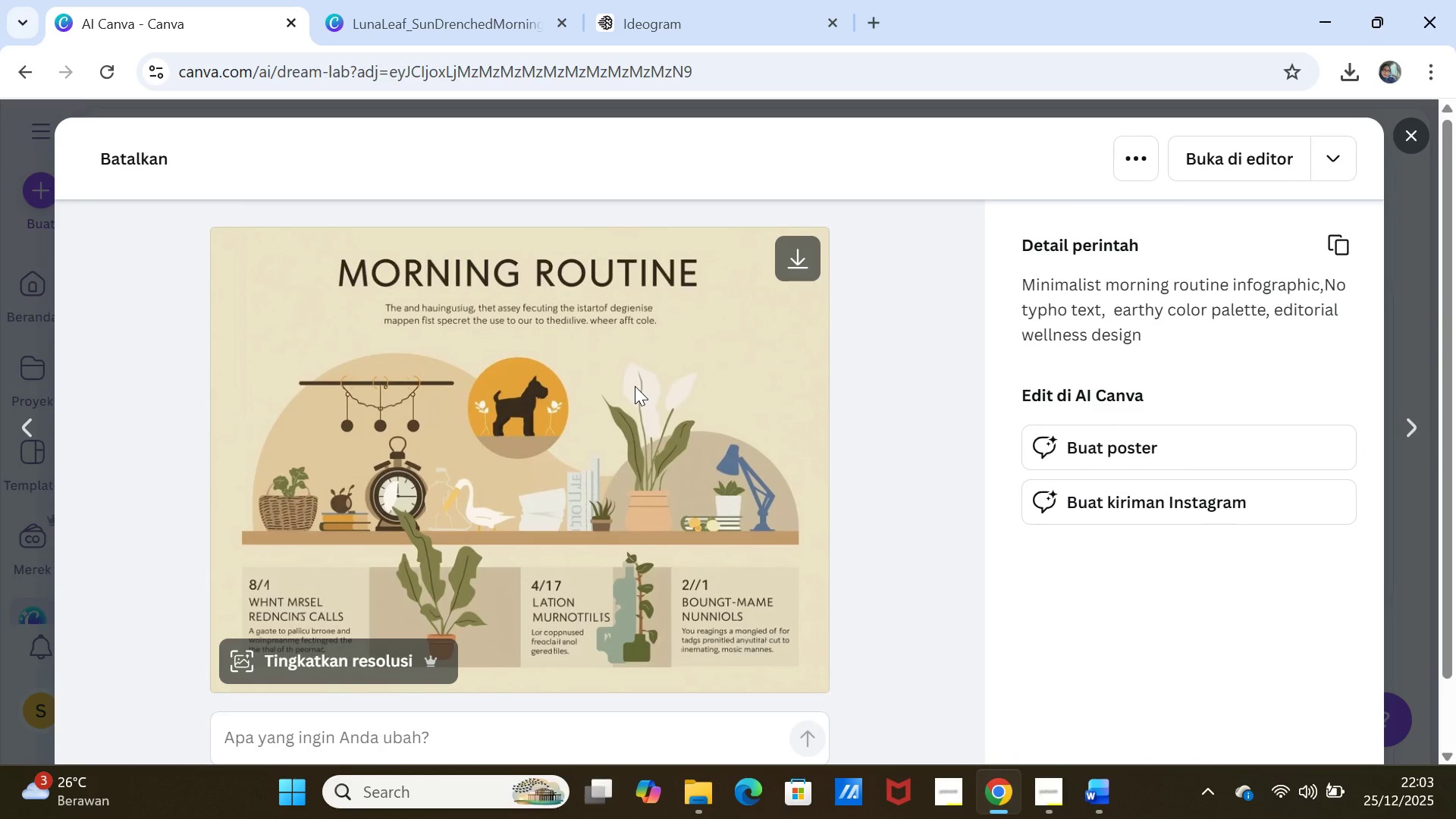 
wait(7.33)
 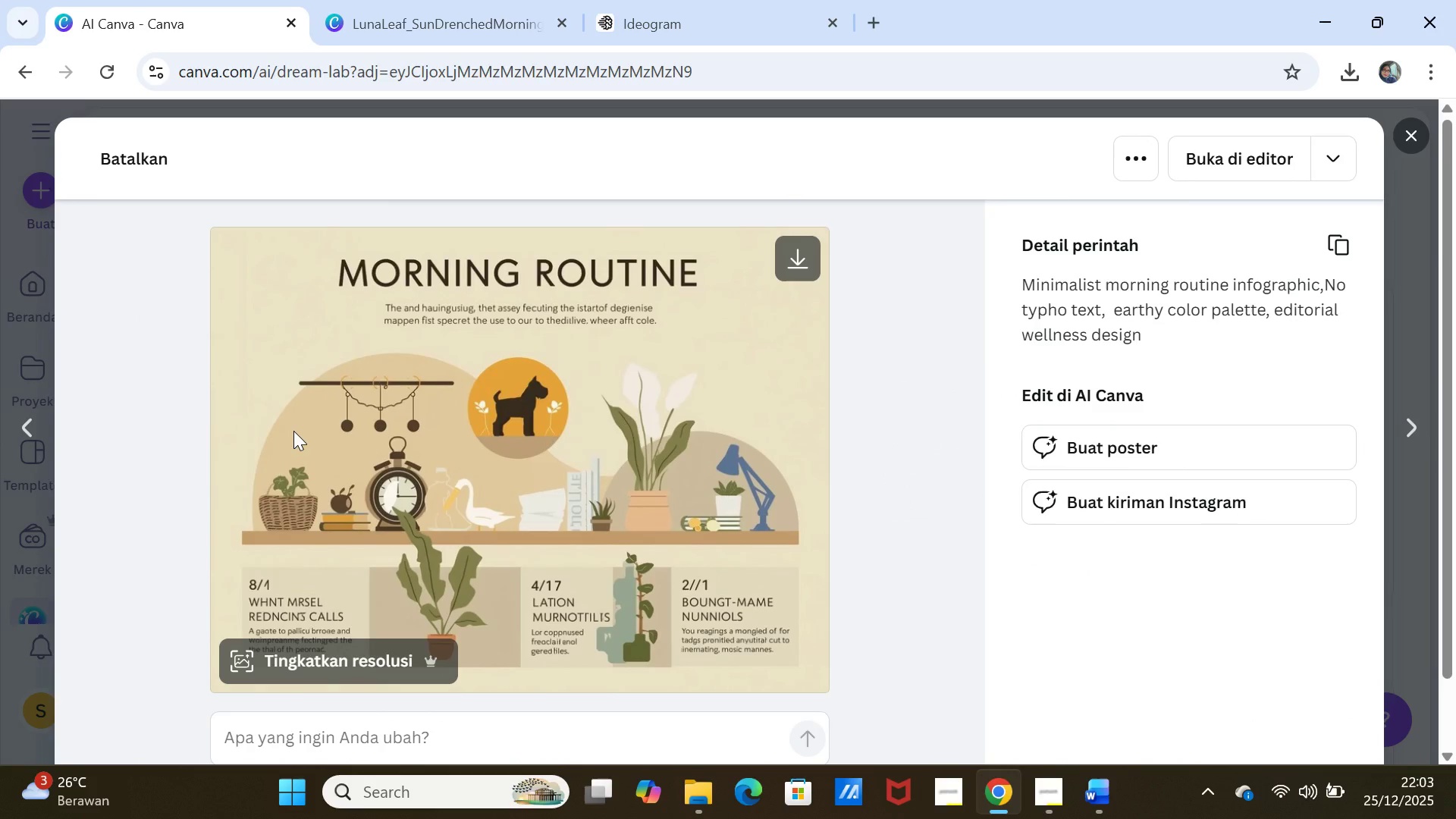 
left_click([1423, 138])
 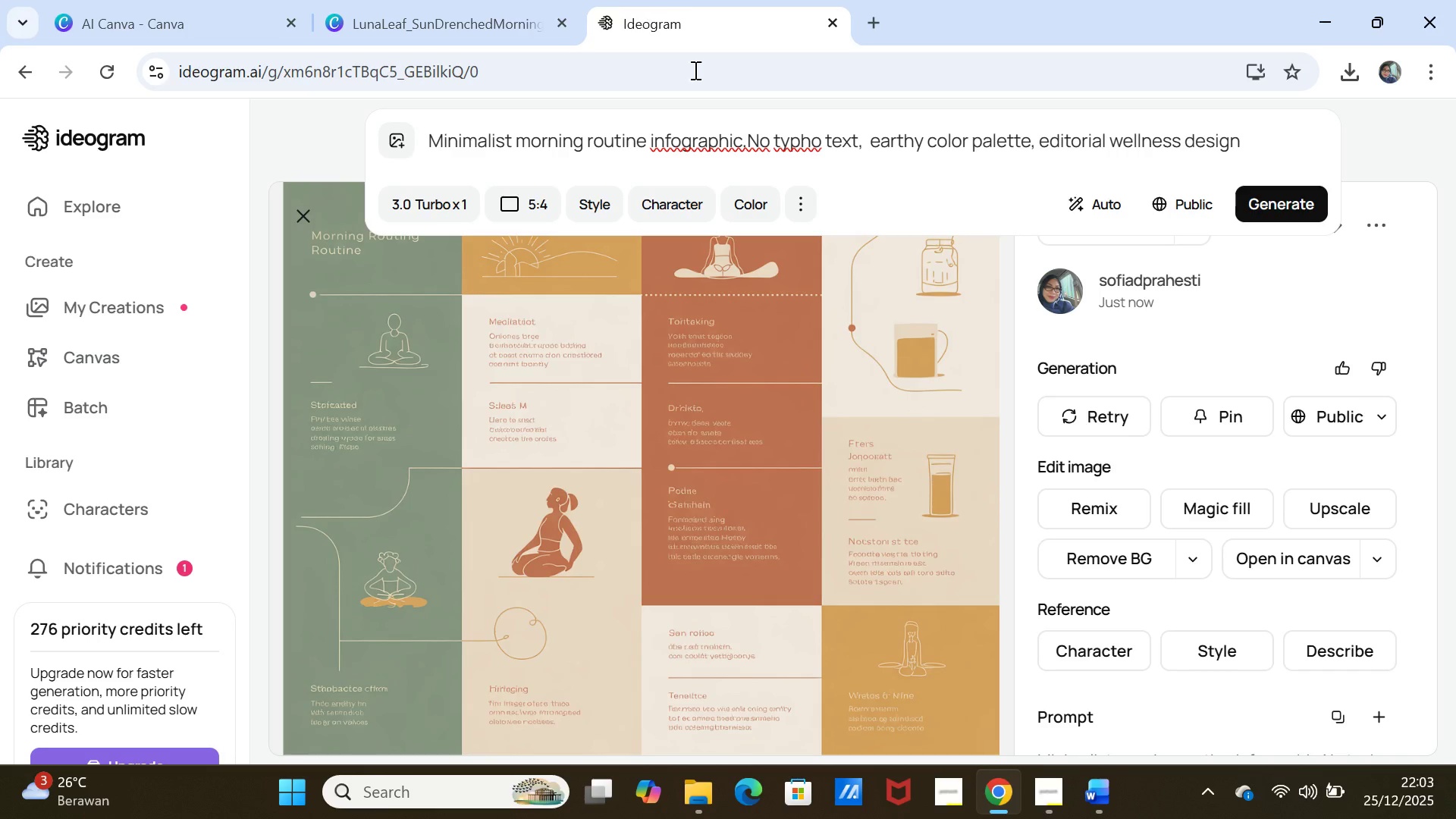 
left_click([125, 306])
 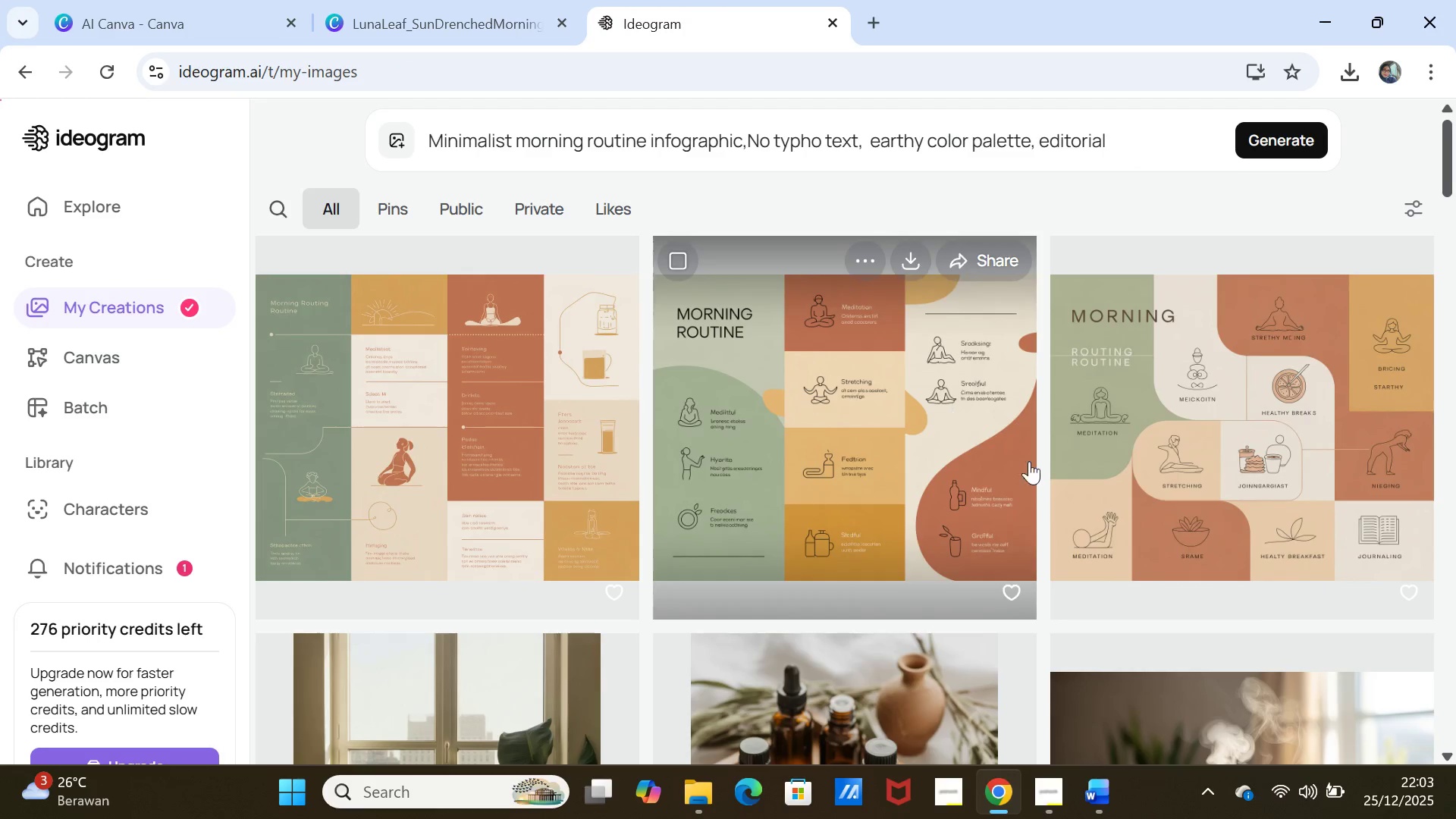 
scroll: coordinate [1040, 484], scroll_direction: none, amount: 0.0
 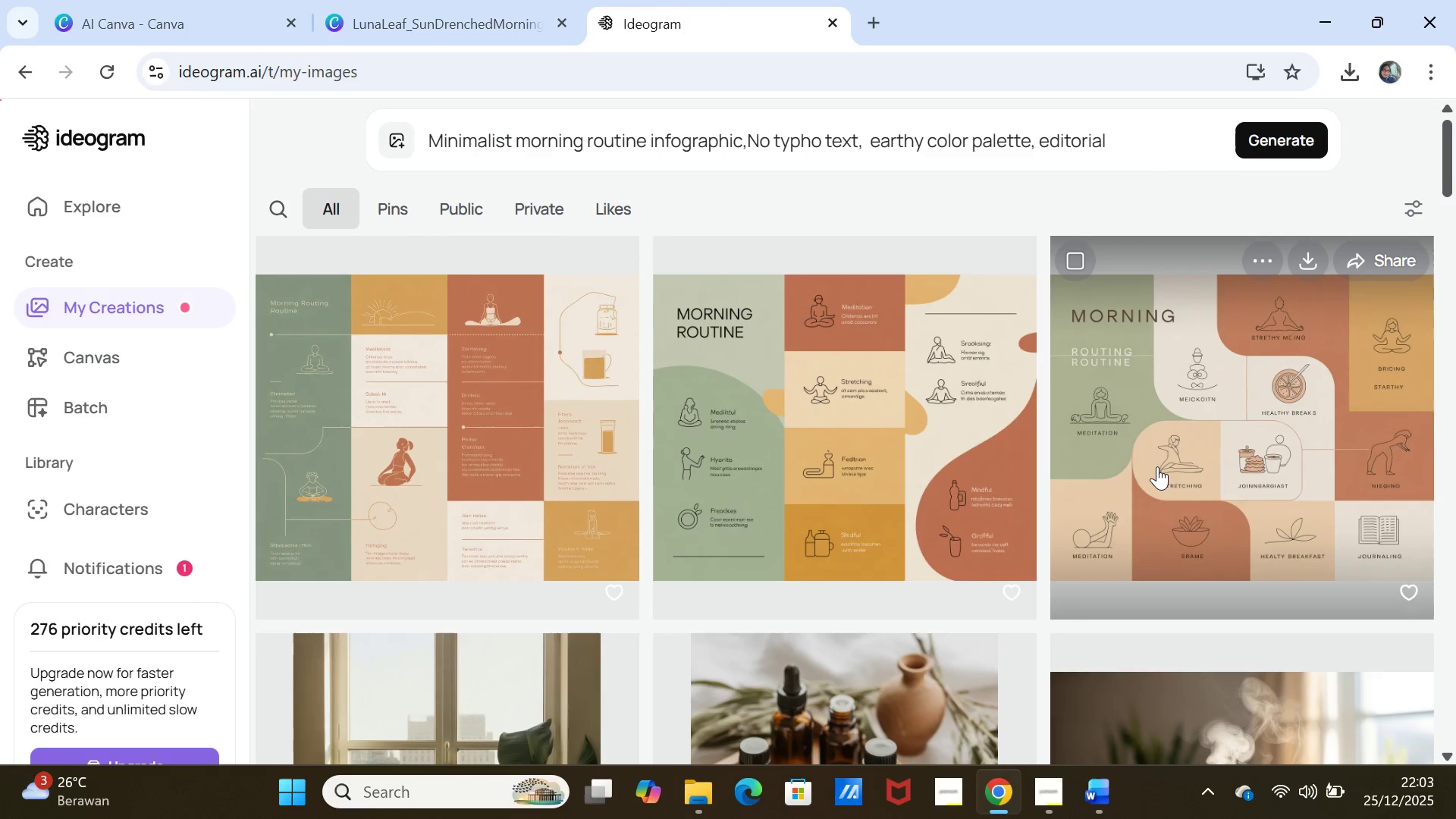 
left_click([1157, 466])
 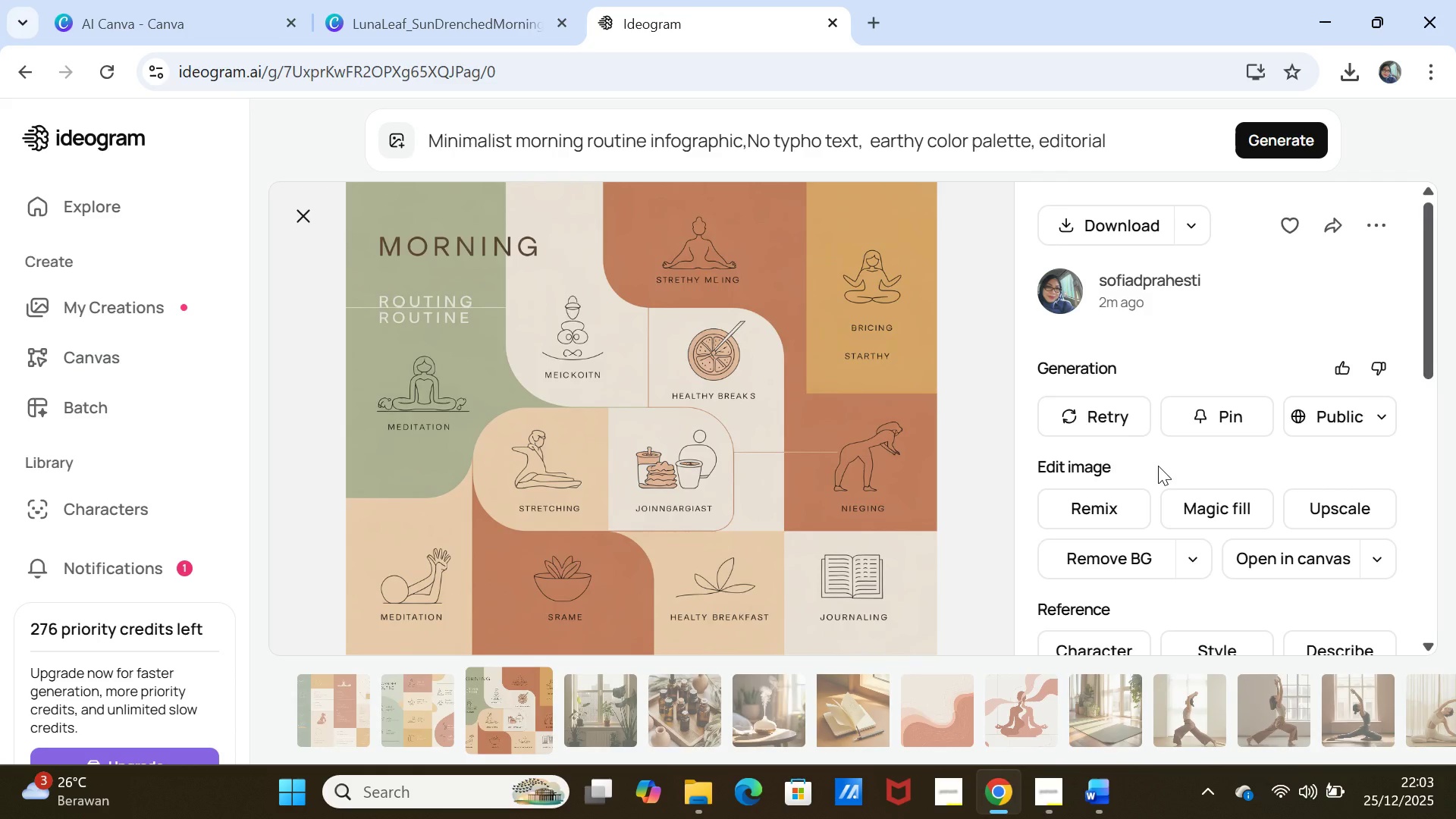 
wait(12.58)
 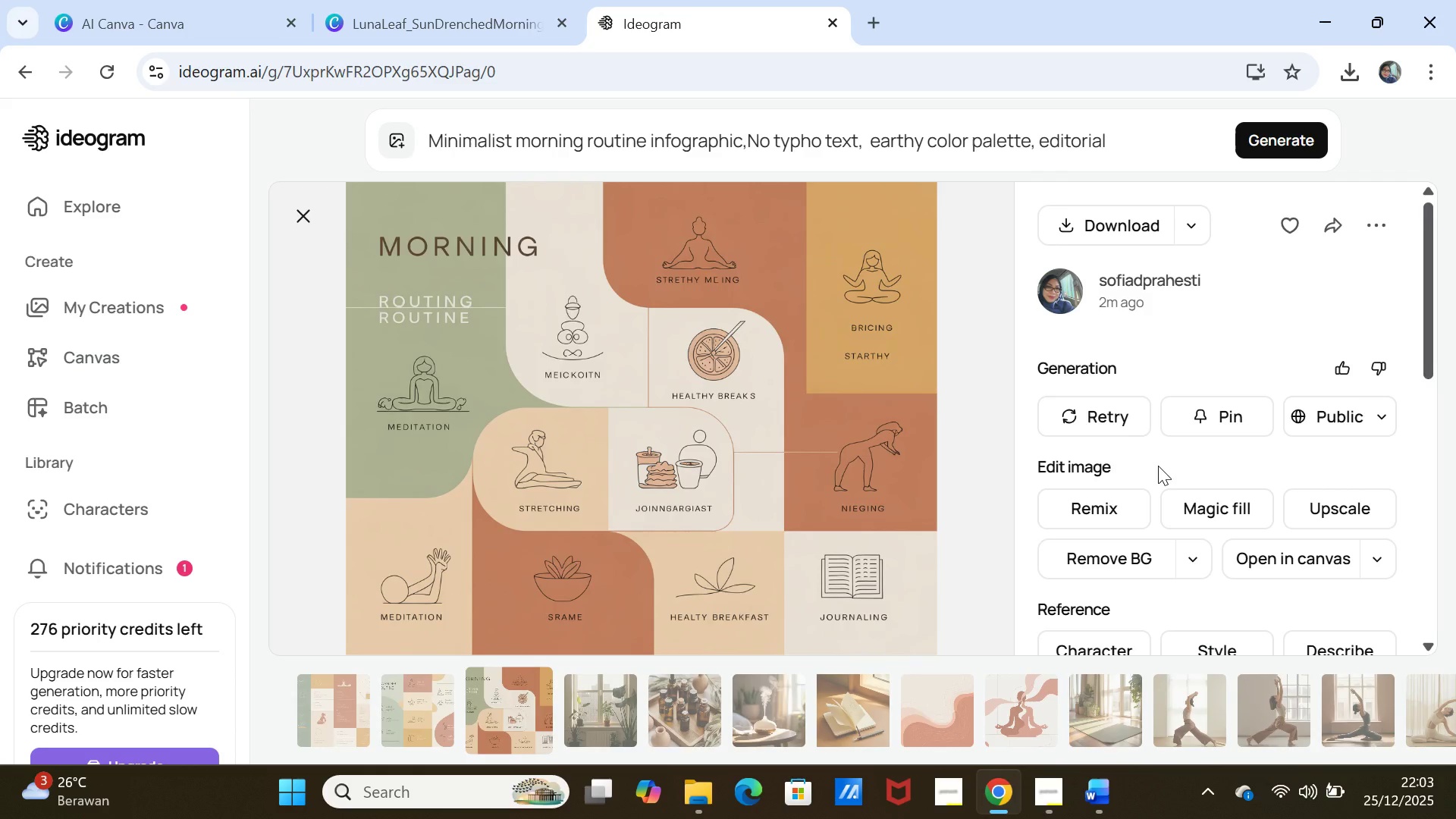 
scroll: coordinate [1158, 466], scroll_direction: up, amount: 2.0
 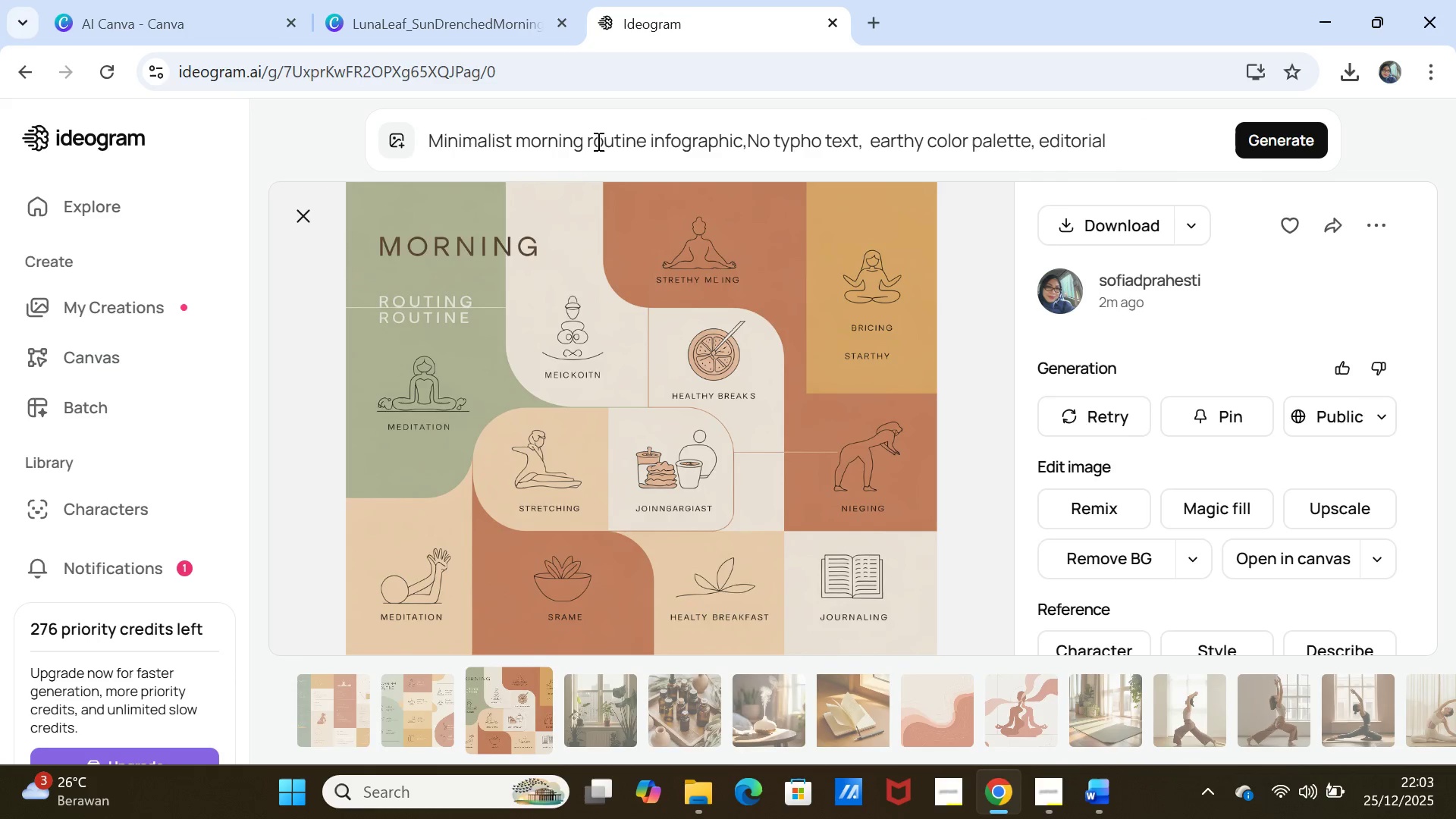 
wait(5.38)
 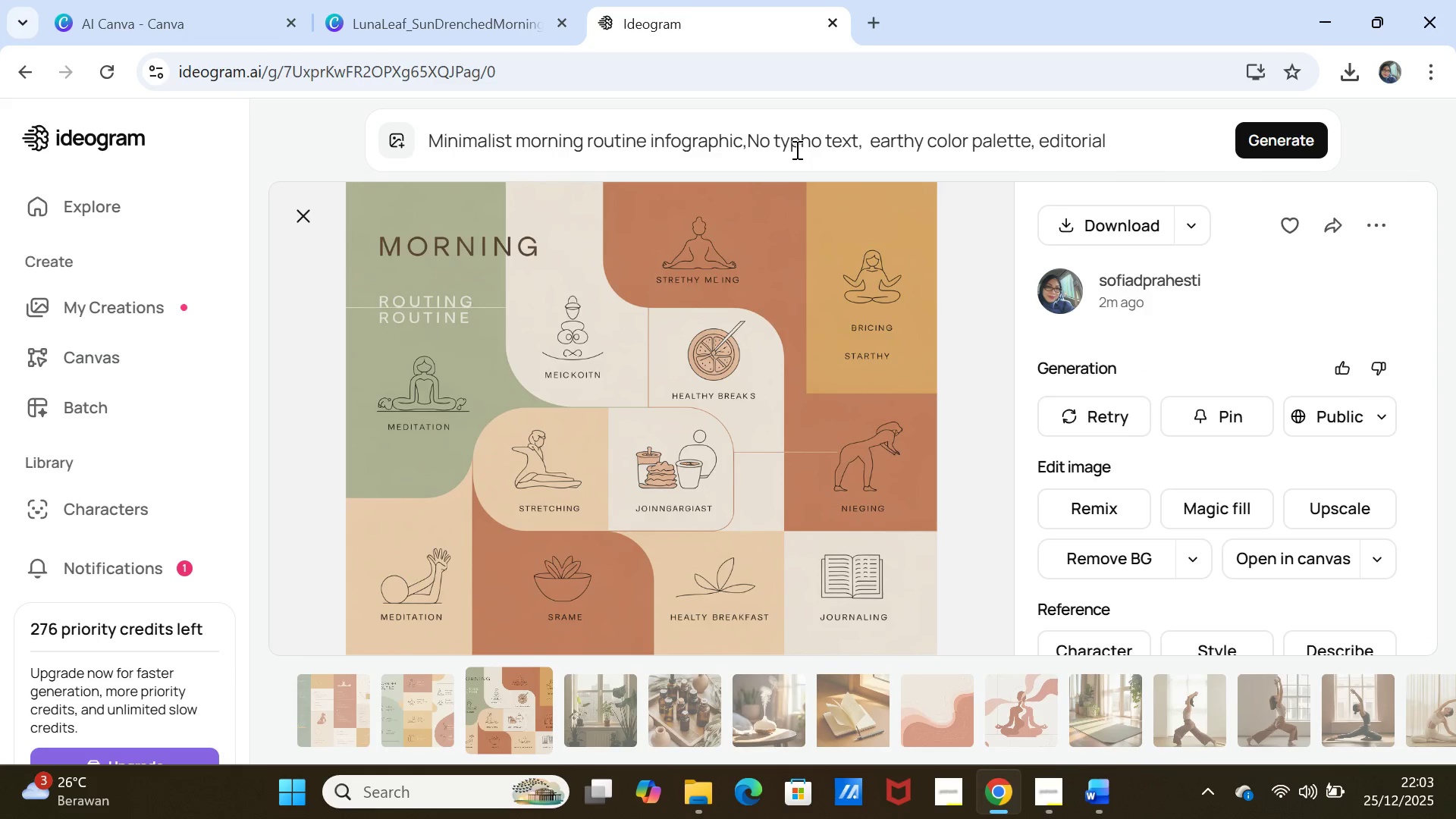 
left_click([590, 141])
 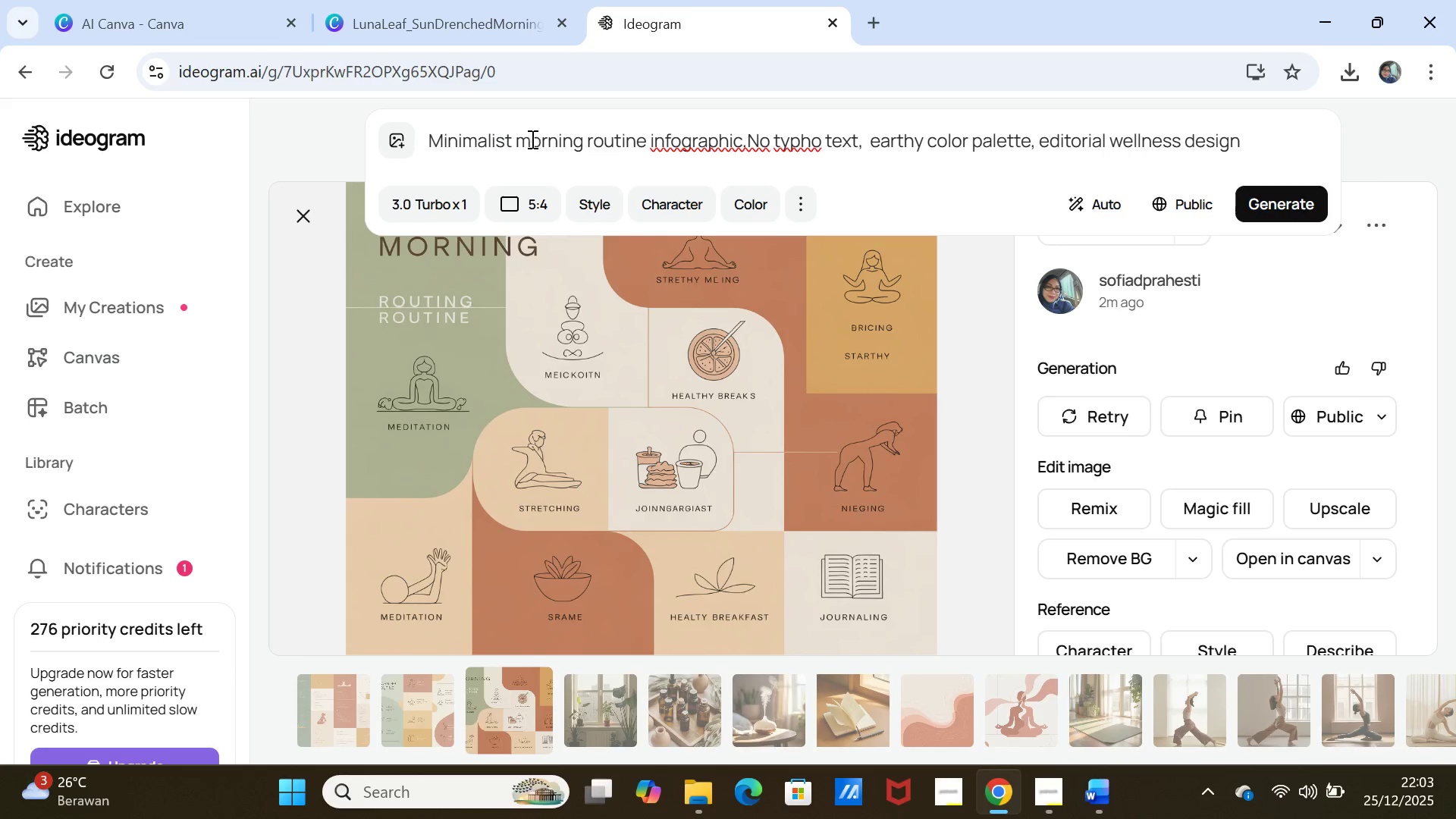 
left_click([515, 141])
 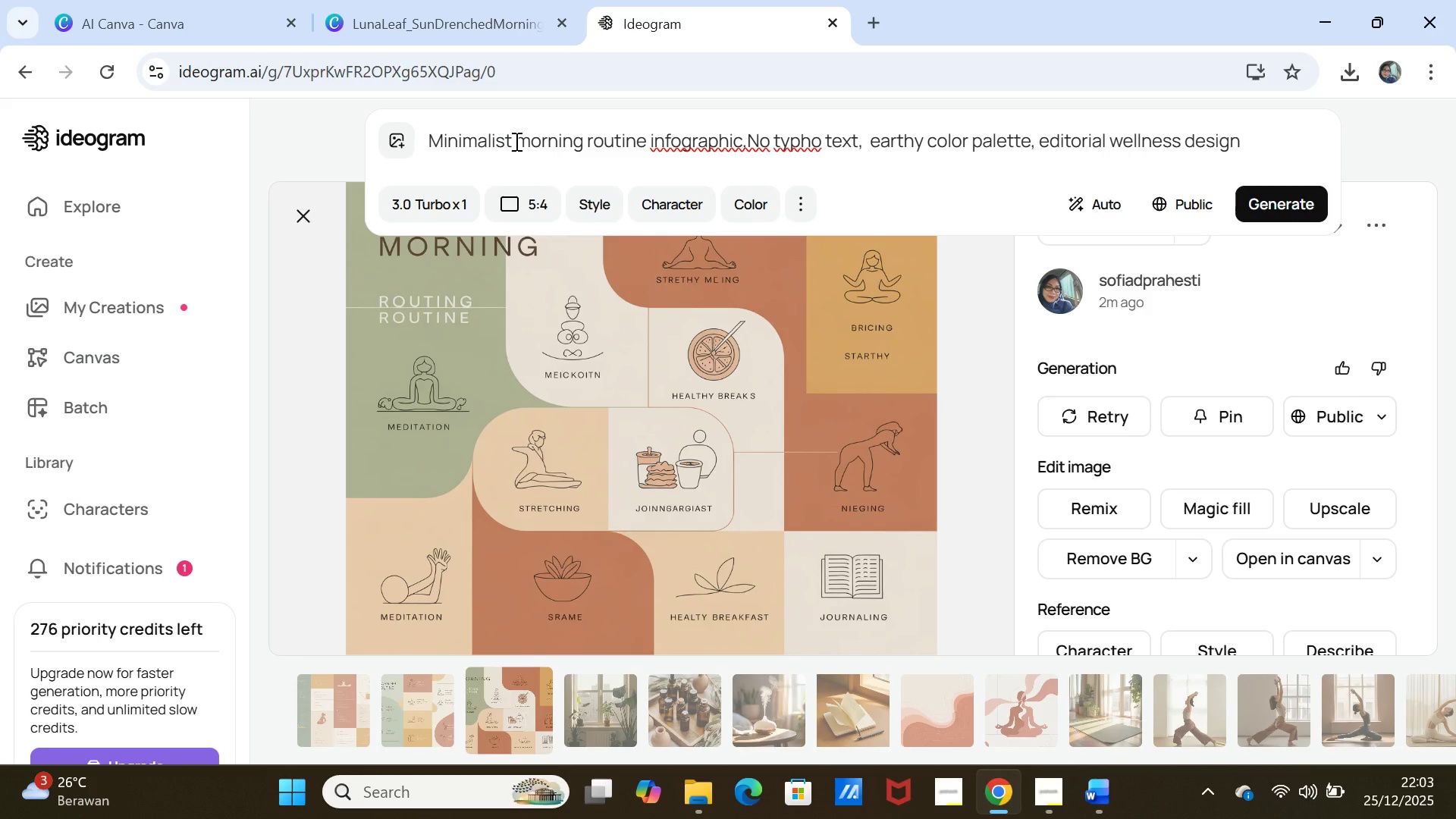 
key(5)
 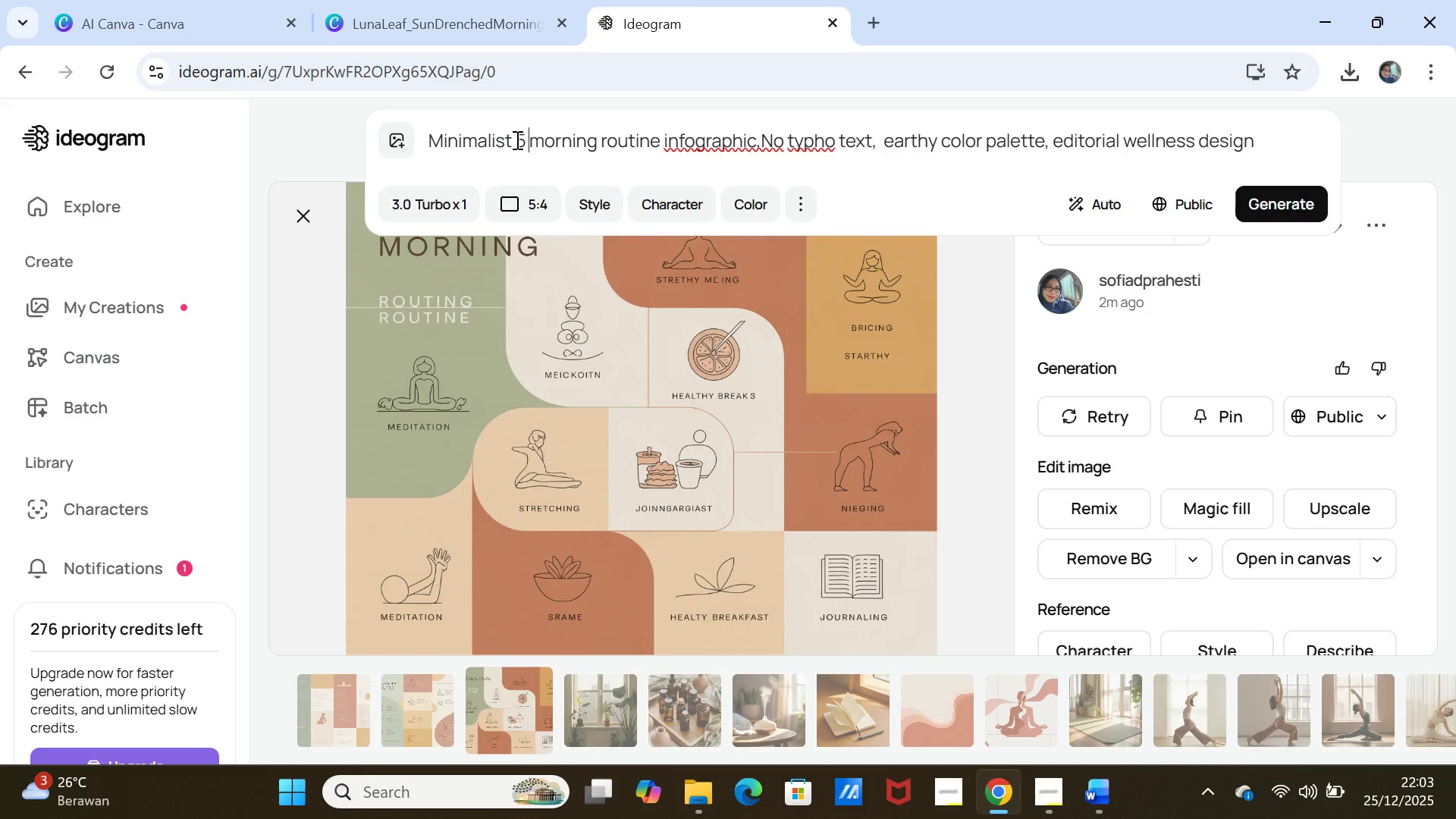 
key(Space)
 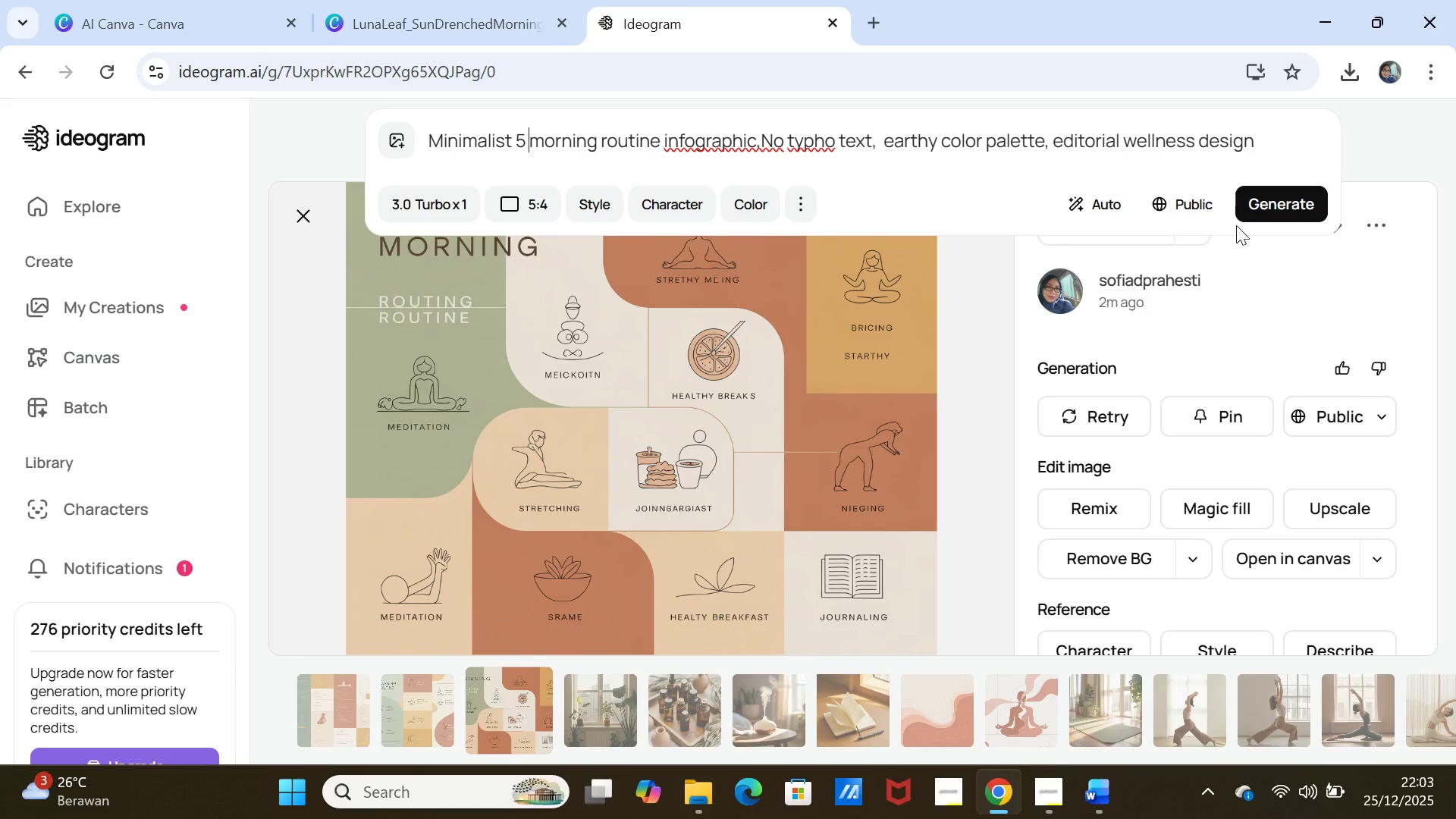 
left_click([1252, 205])
 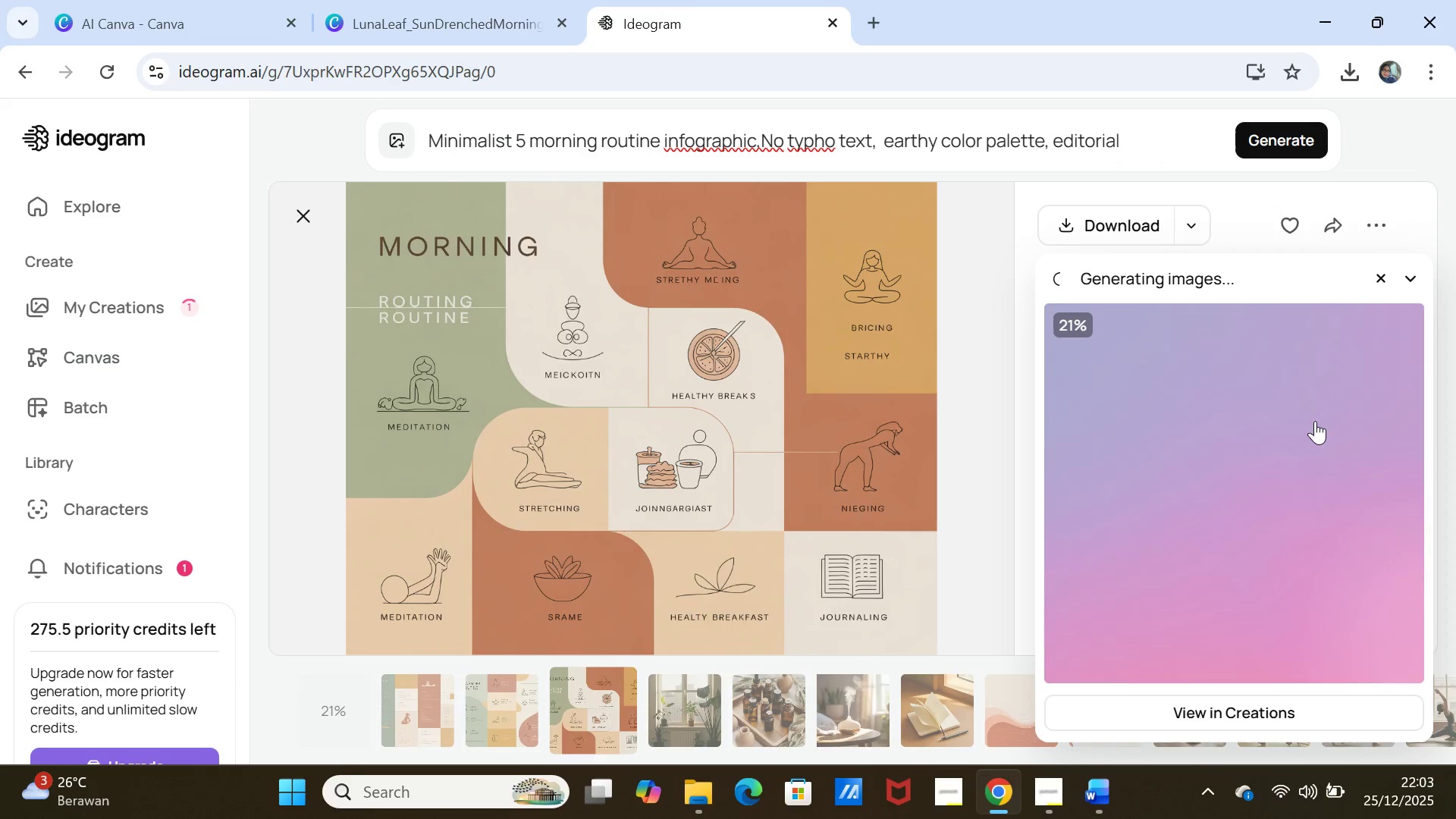 
wait(14.66)
 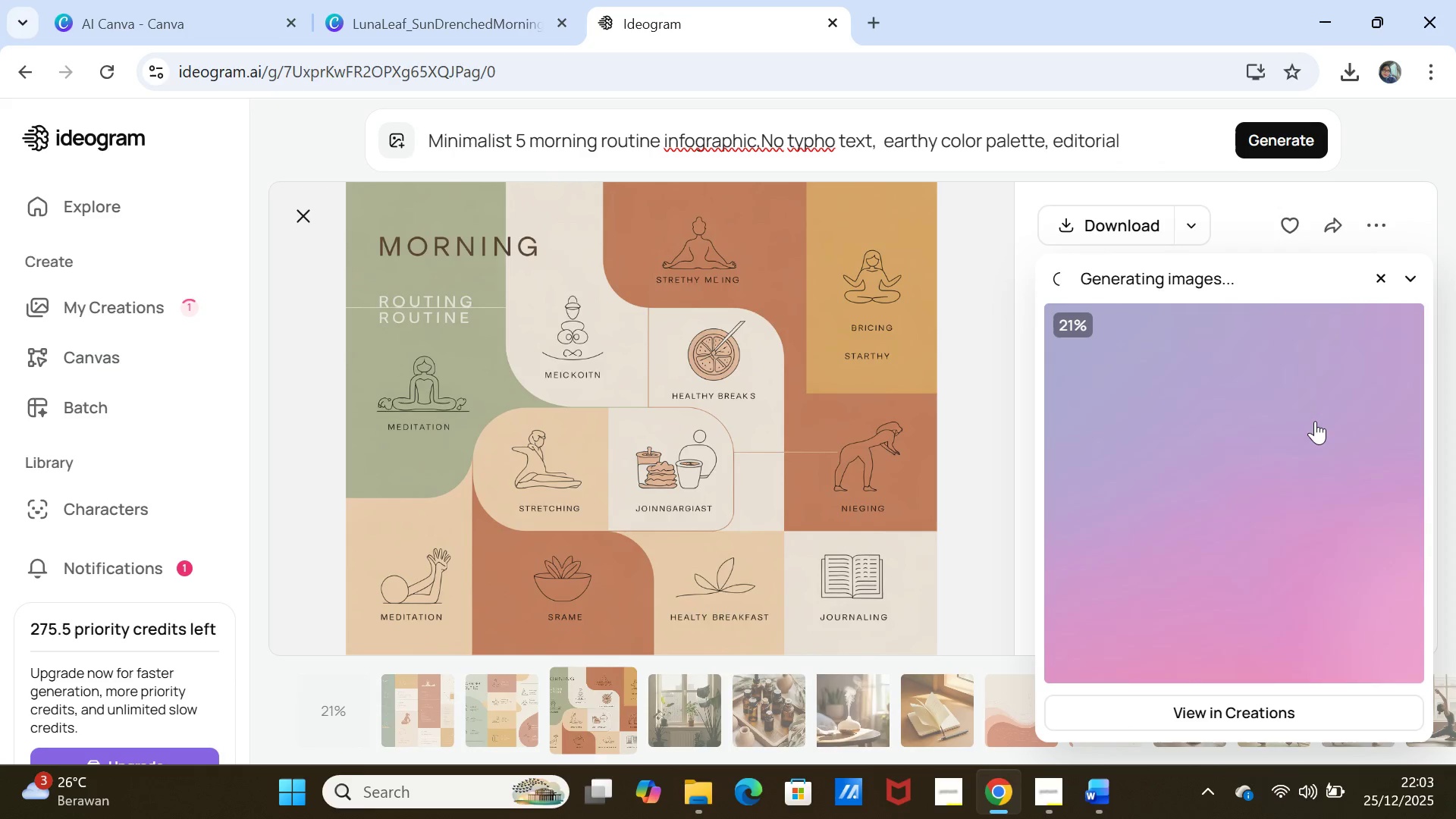 
left_click([1244, 448])
 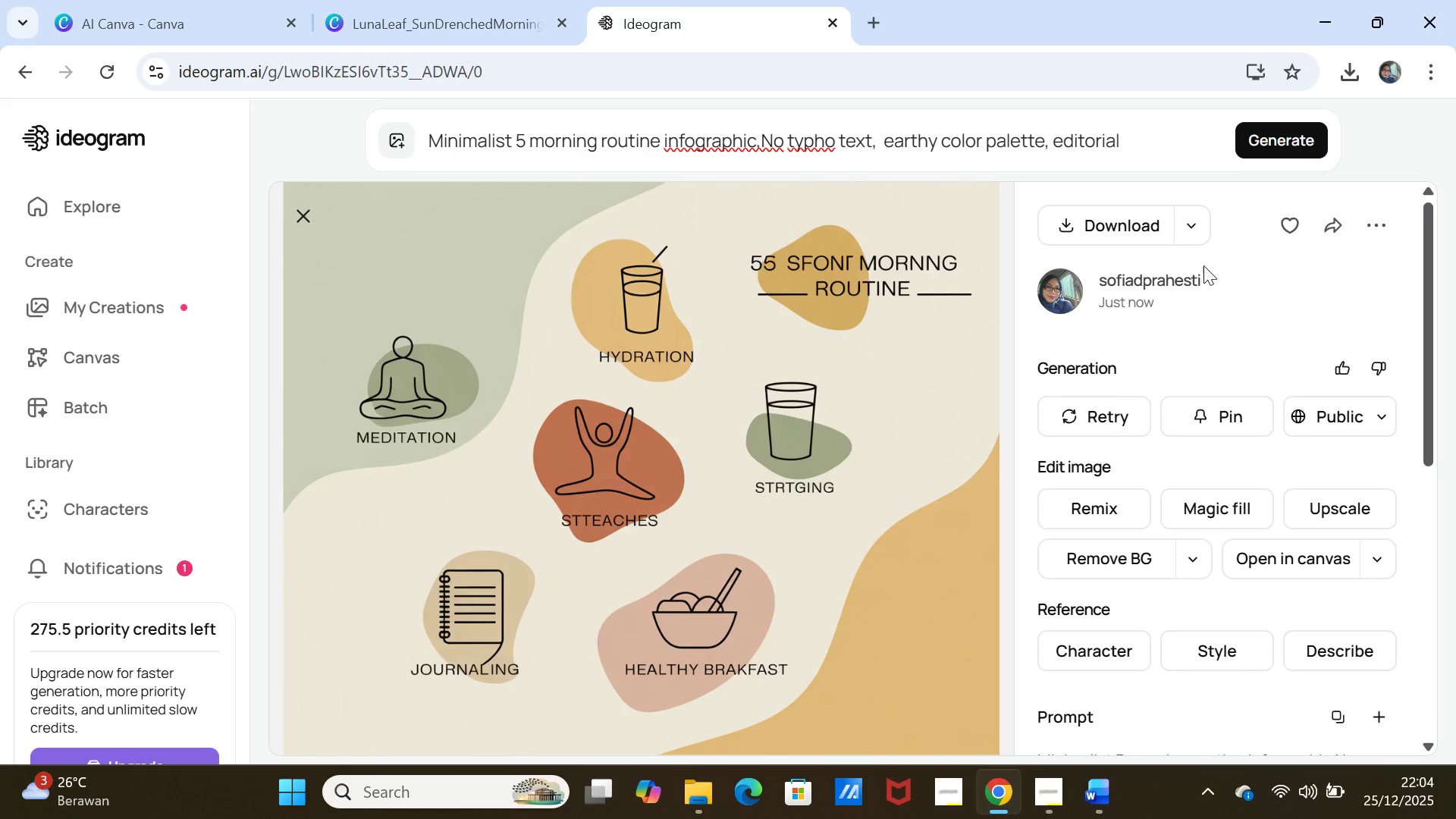 
wait(5.41)
 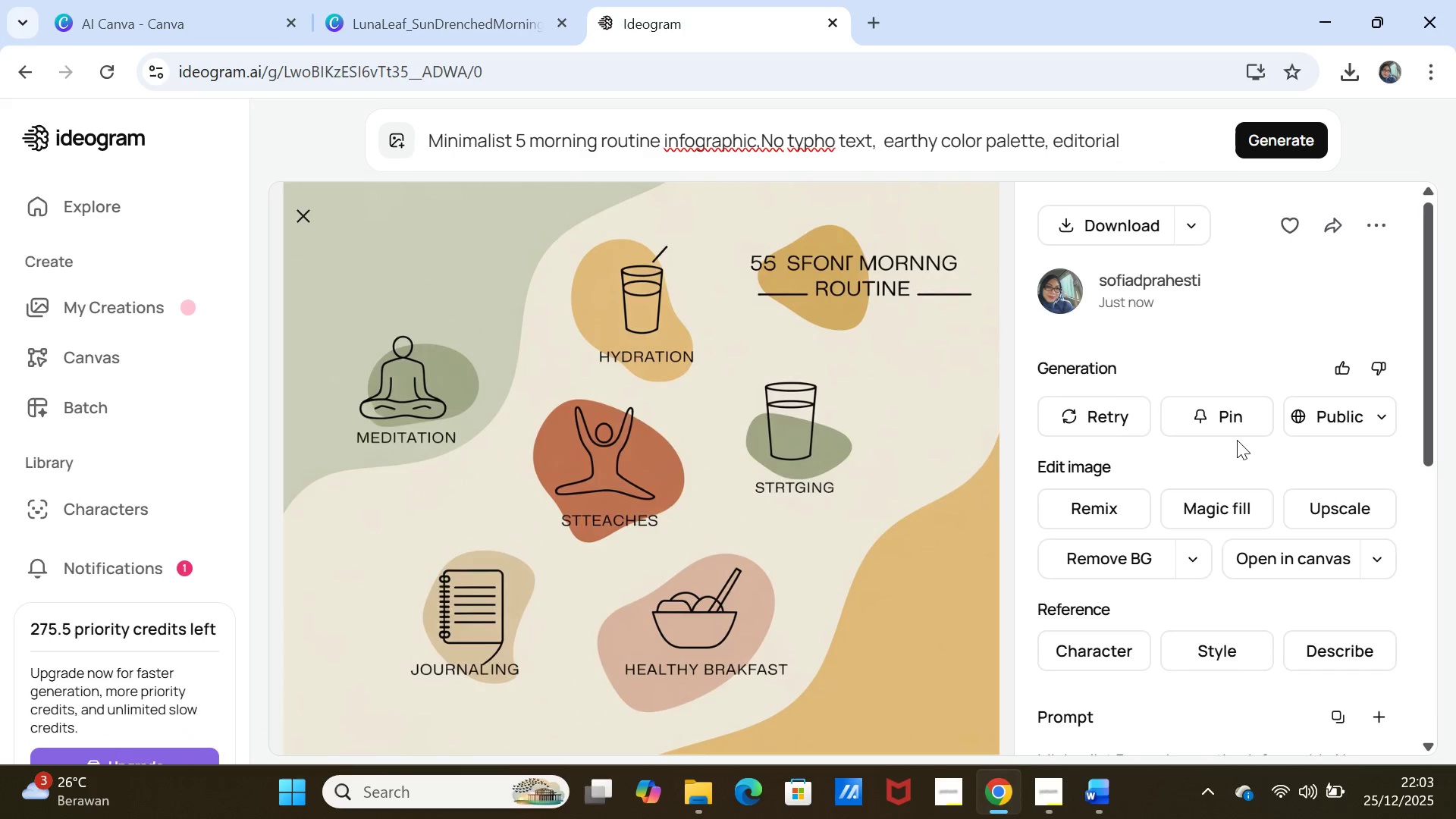 
left_click([1249, 141])
 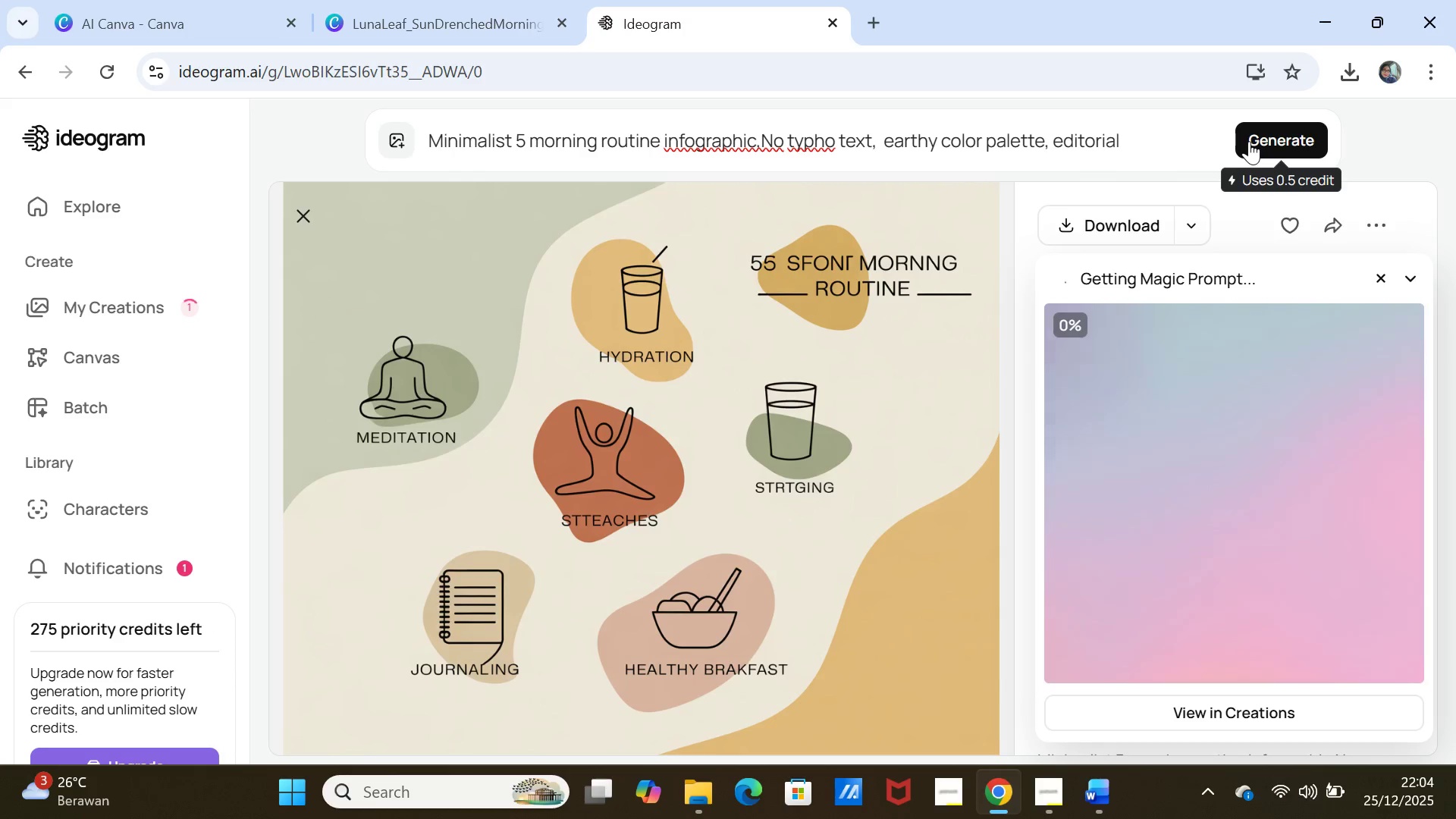 
wait(12.26)
 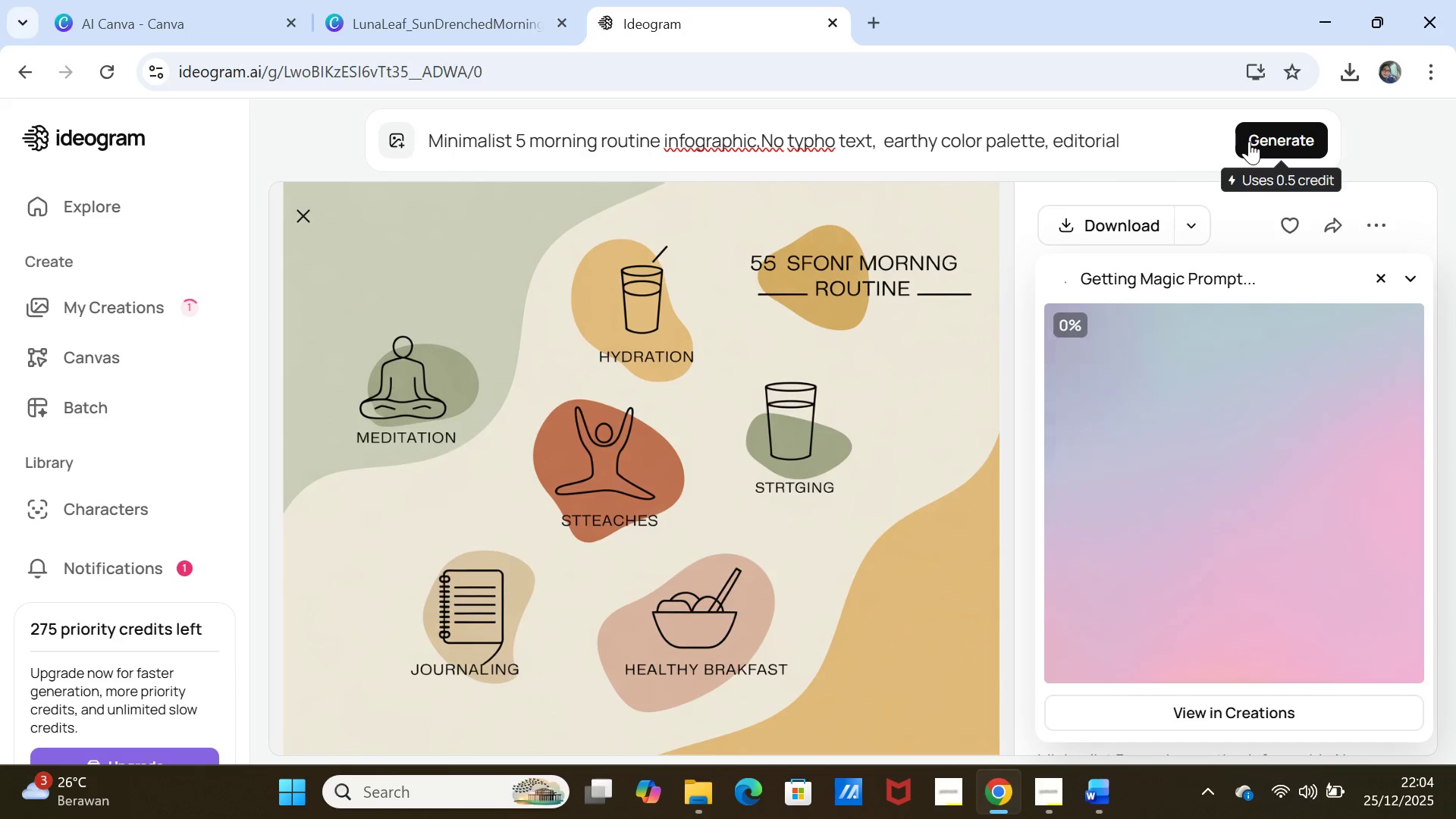 
left_click([1170, 453])
 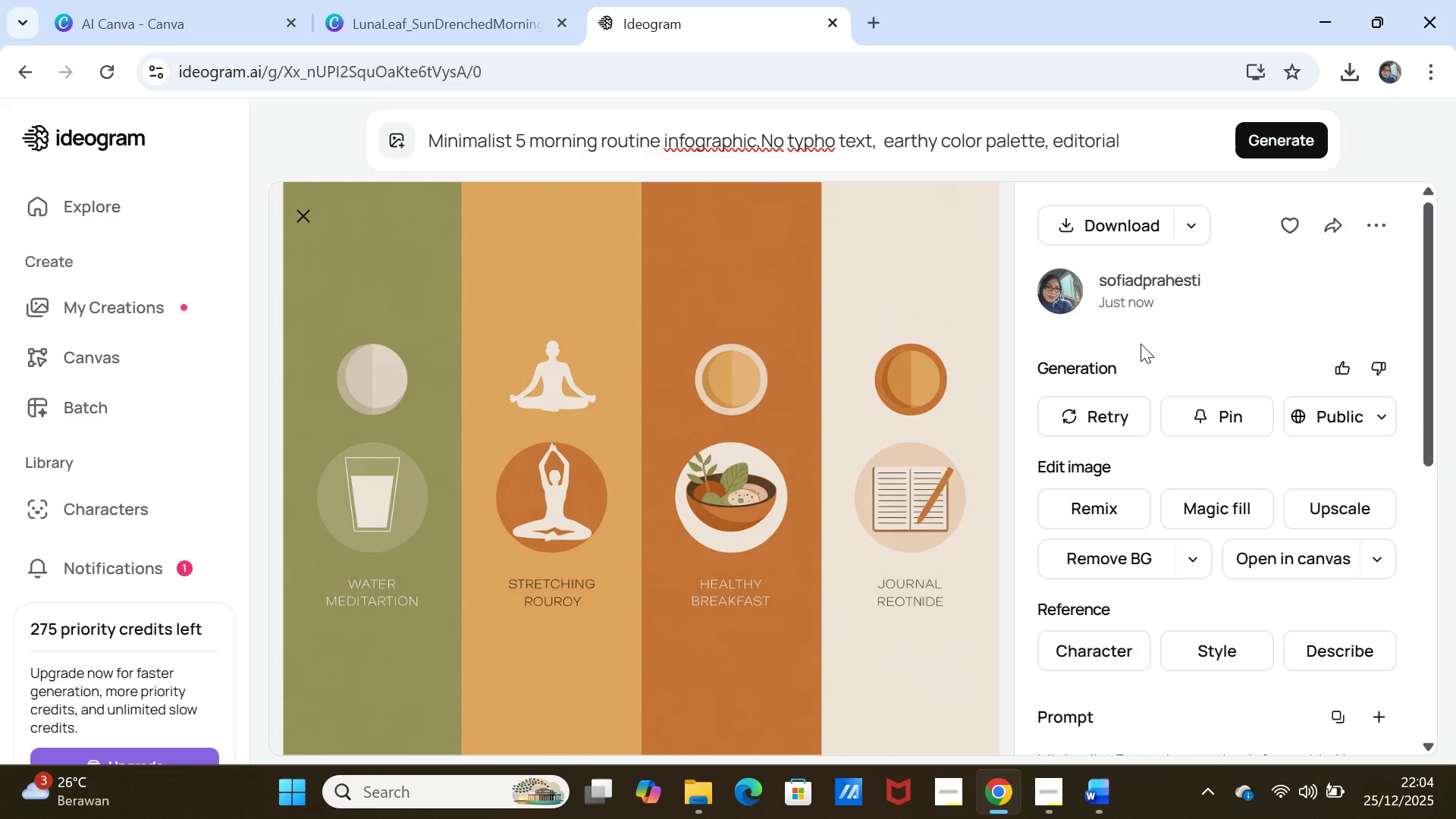 
wait(8.53)
 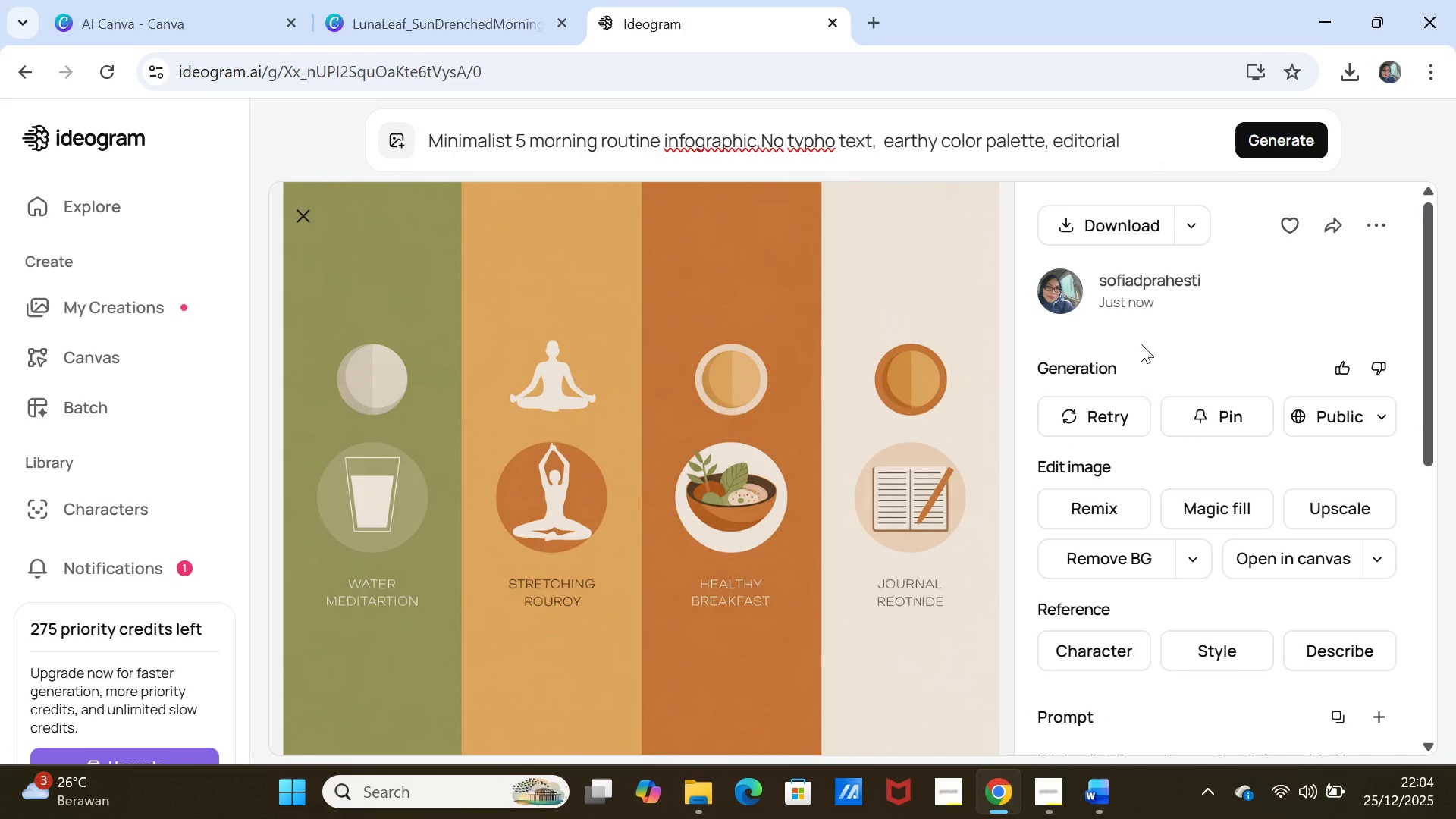 
left_click([189, 21])
 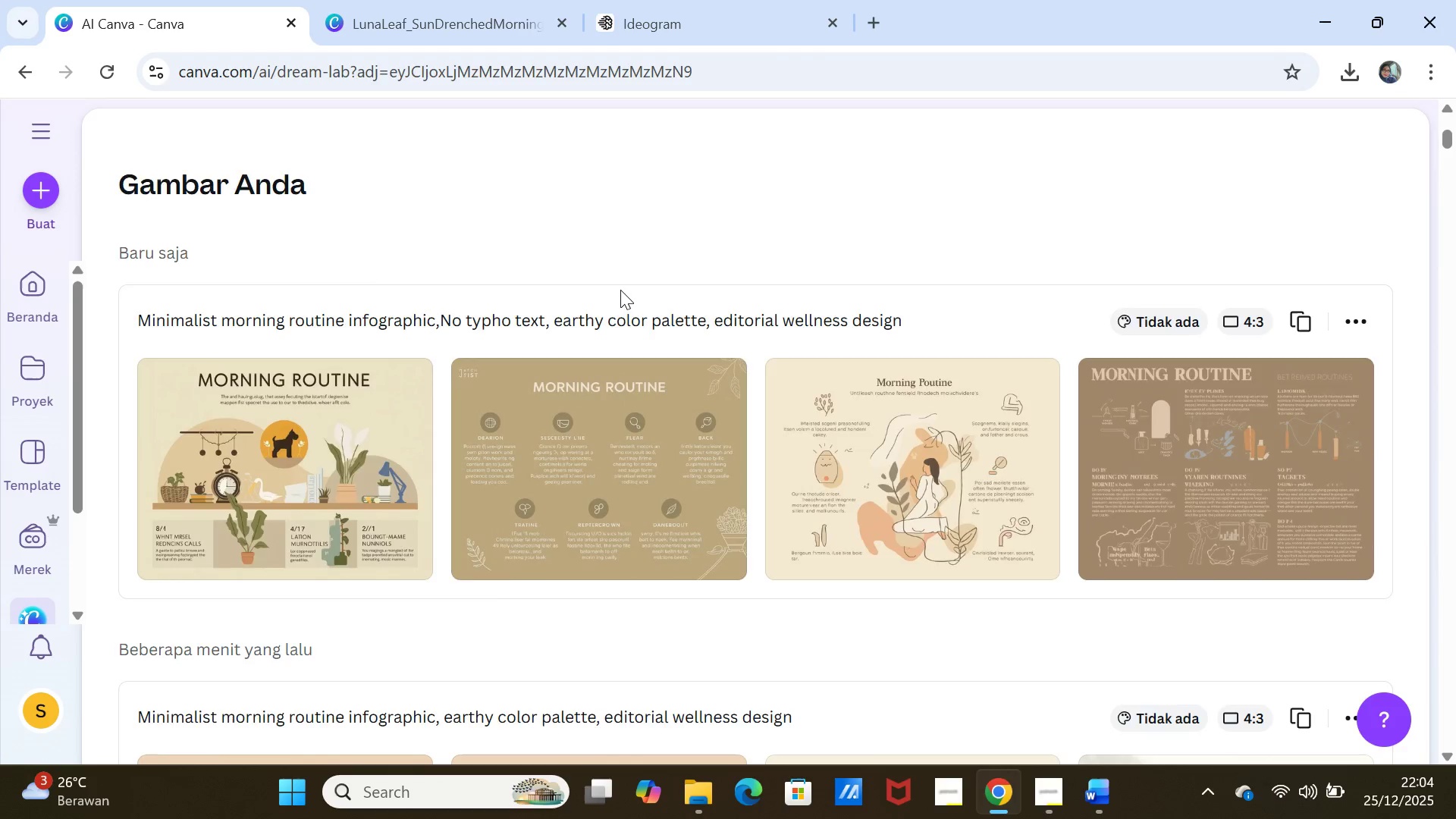 
scroll: coordinate [621, 290], scroll_direction: up, amount: 3.0
 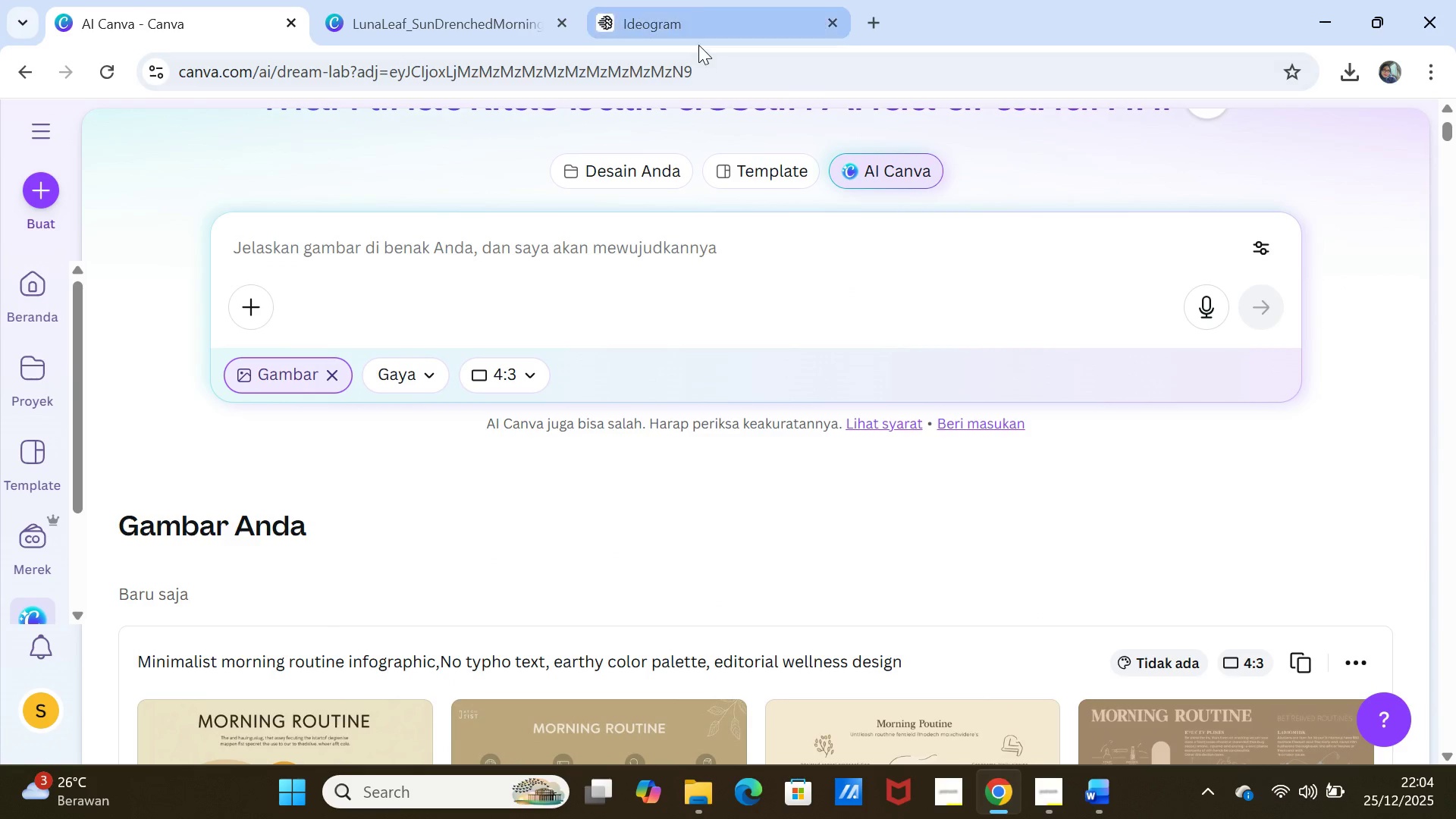 
left_click([698, 8])
 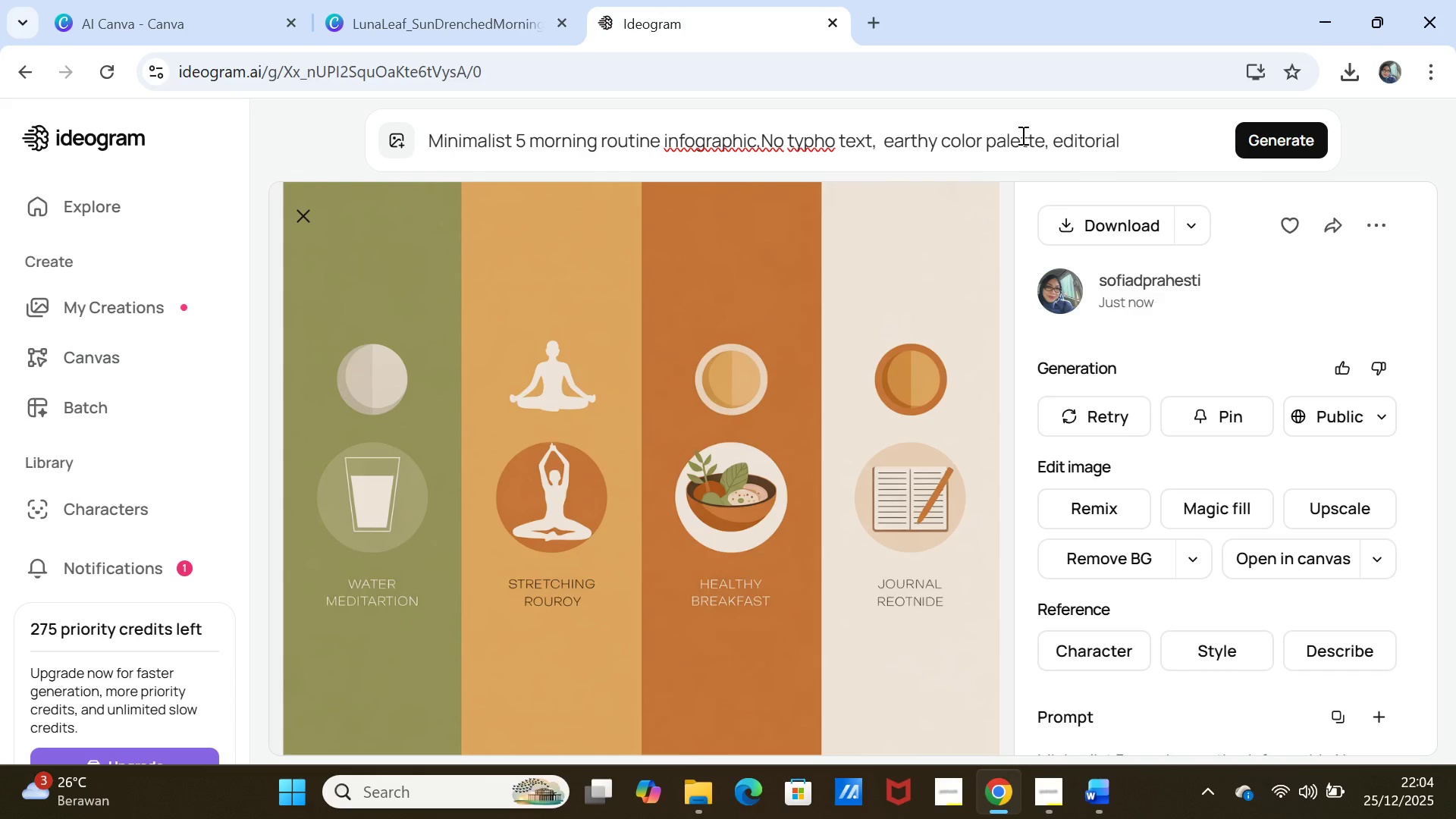 
left_click([946, 136])
 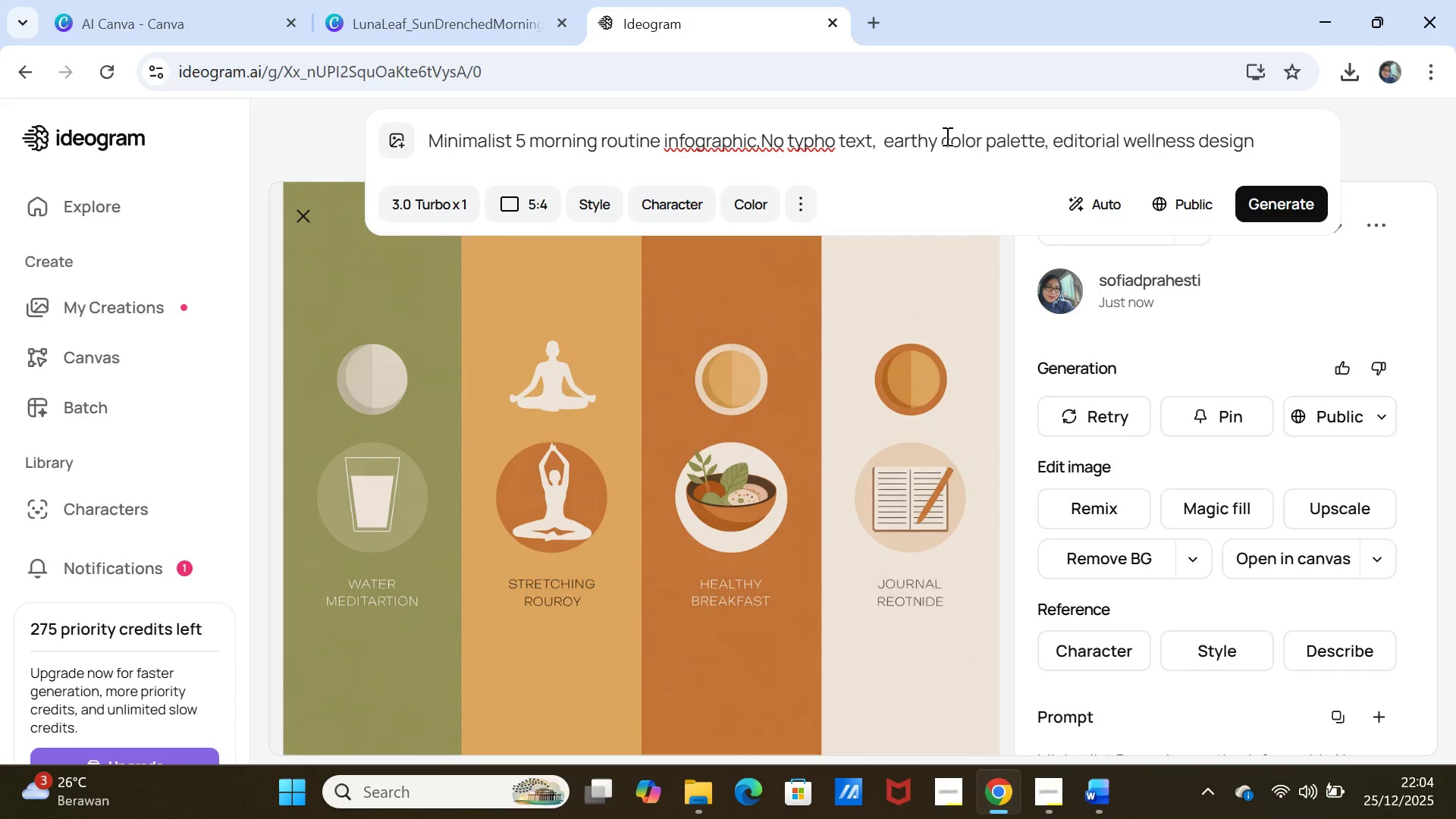 
double_click([946, 136])
 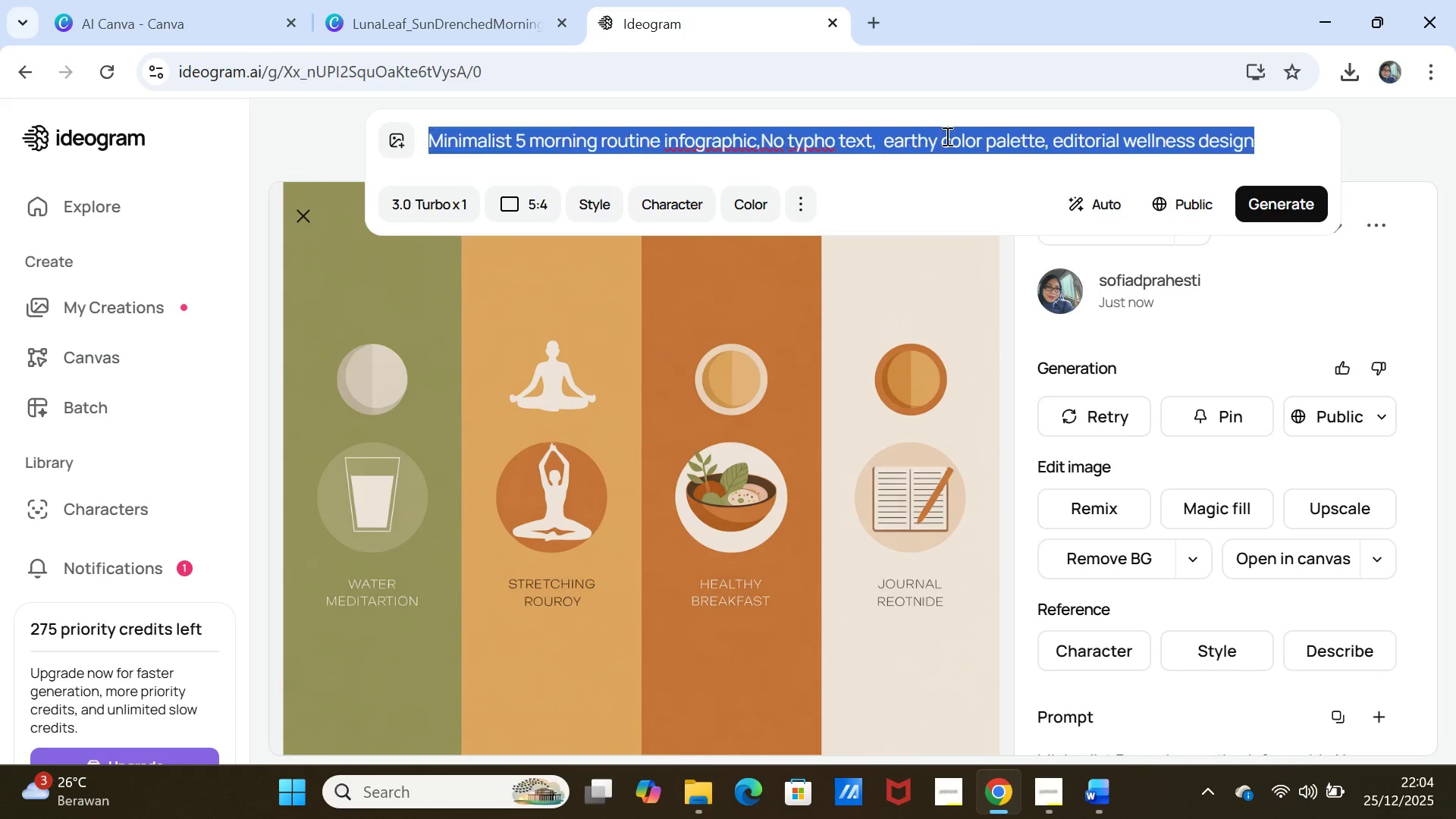 
triple_click([946, 136])
 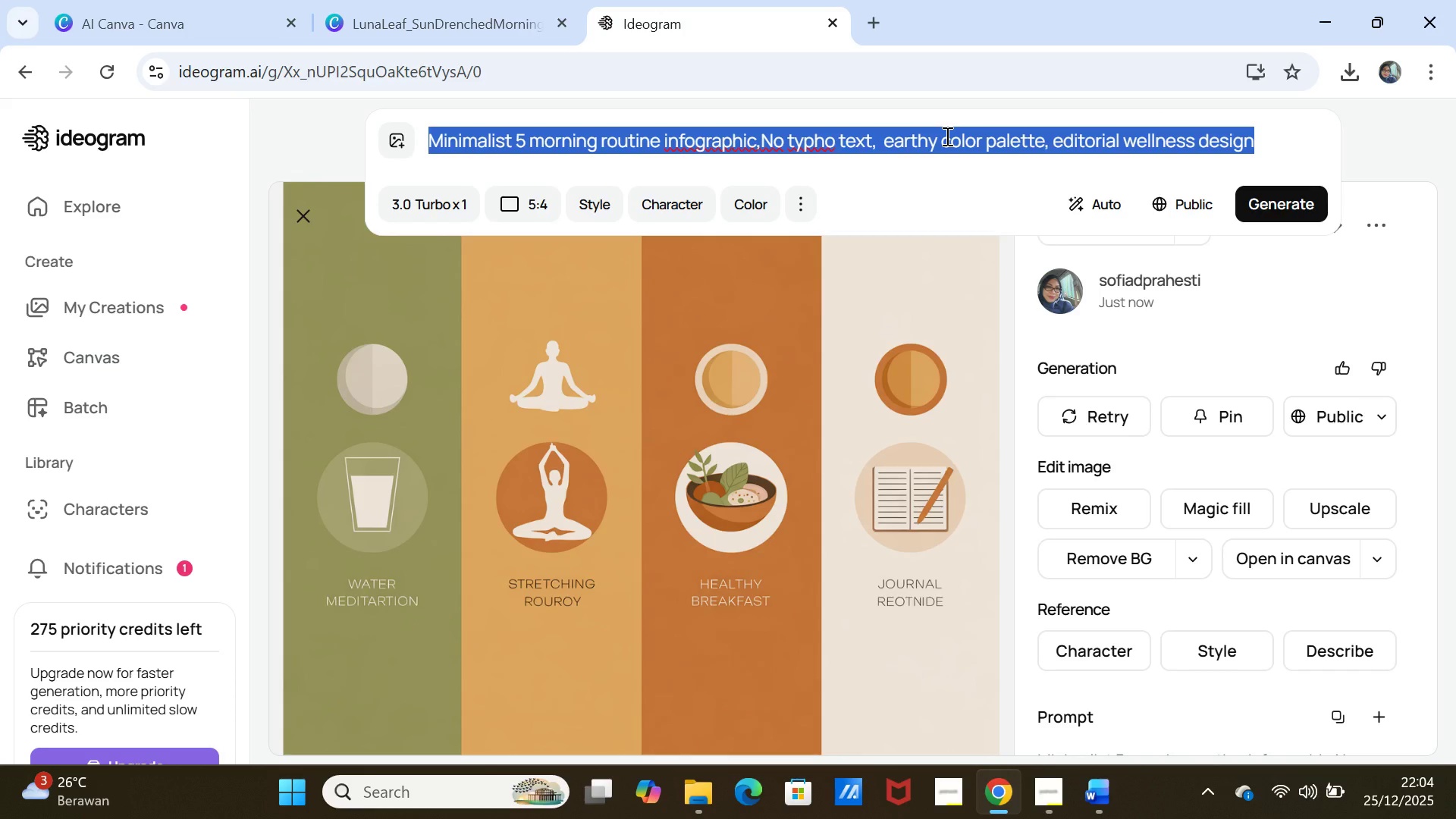 
key(Control+C)
 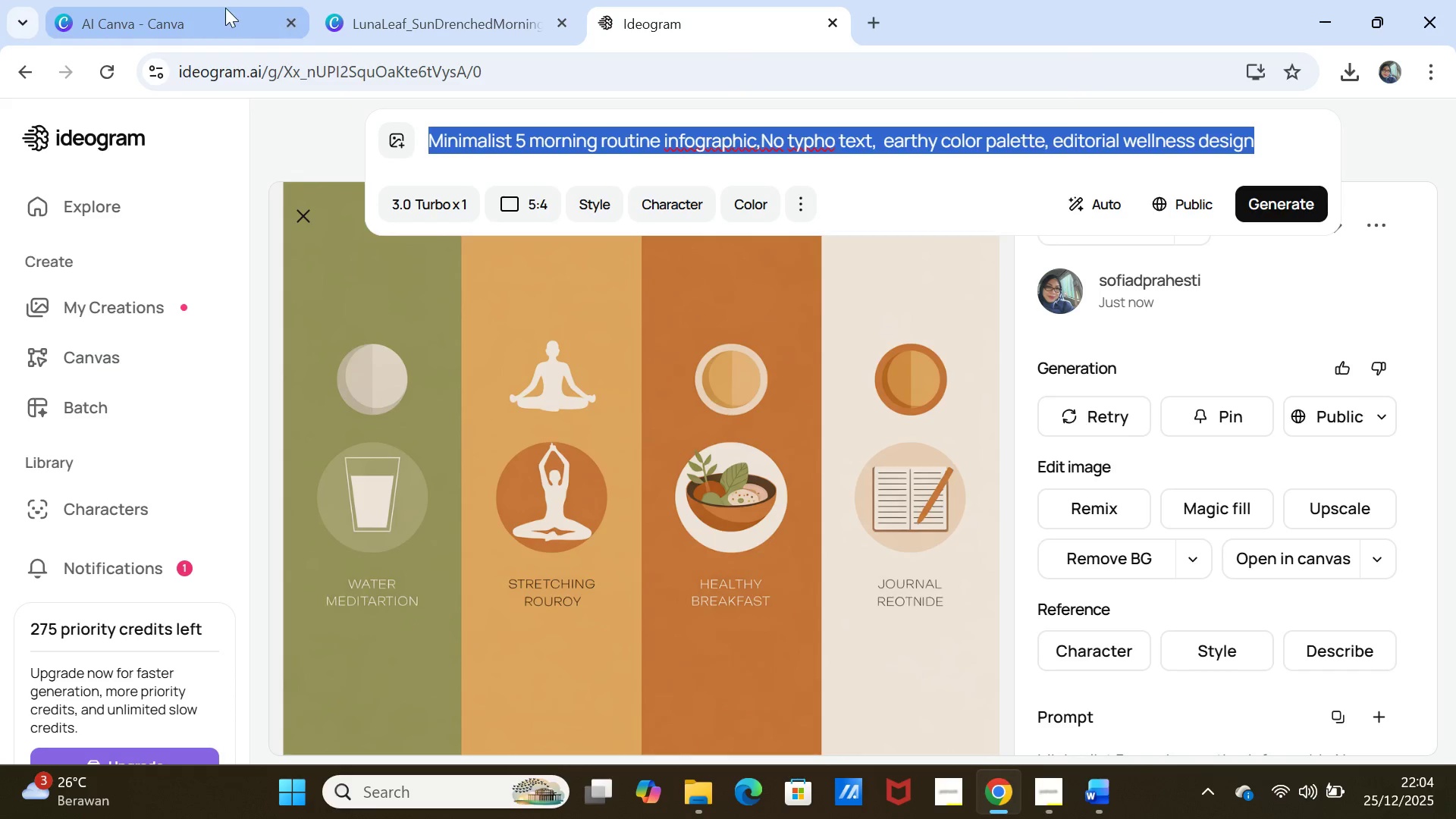 
left_click([221, 8])
 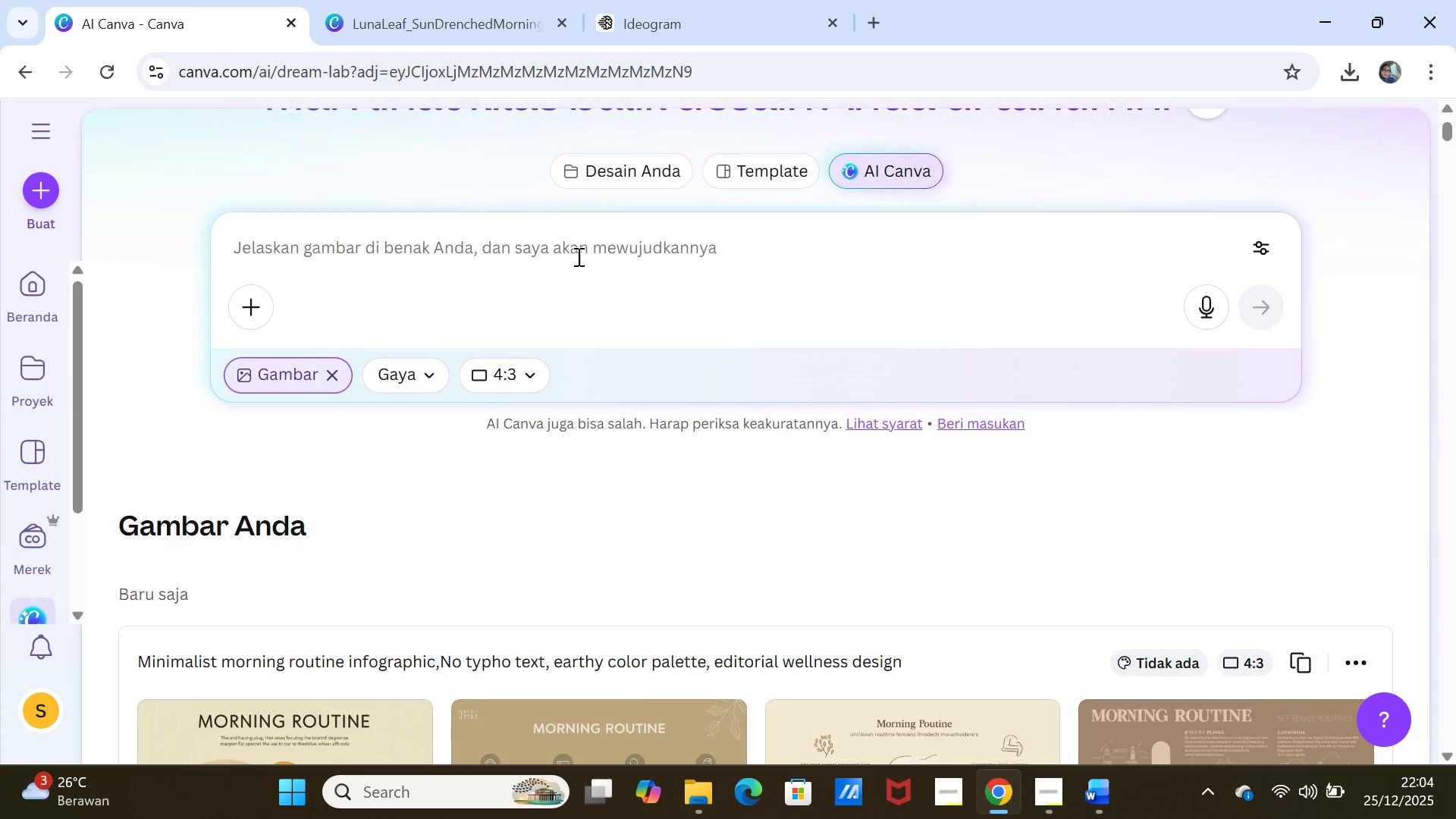 
left_click([577, 256])
 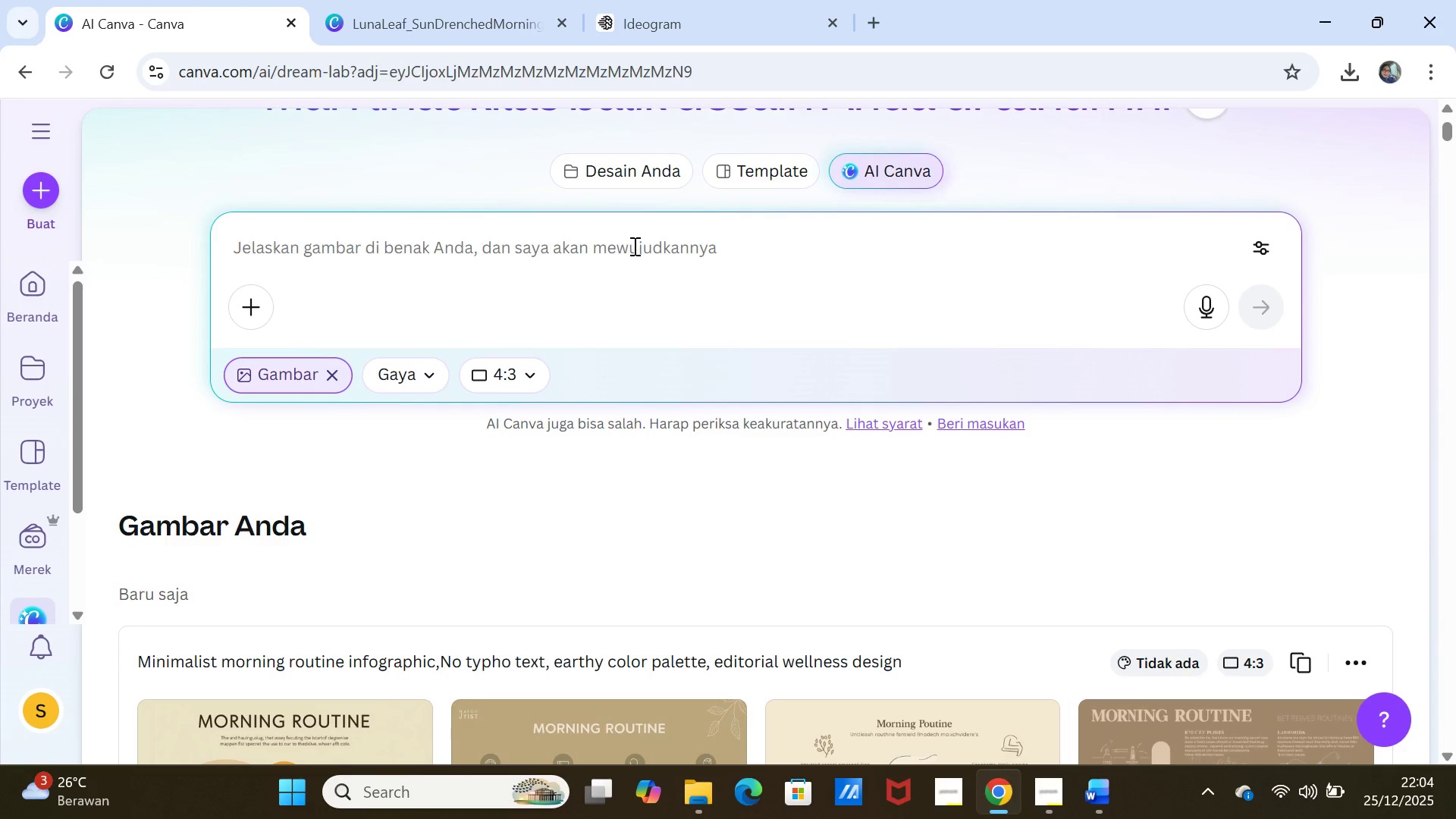 
key(Control+V)
 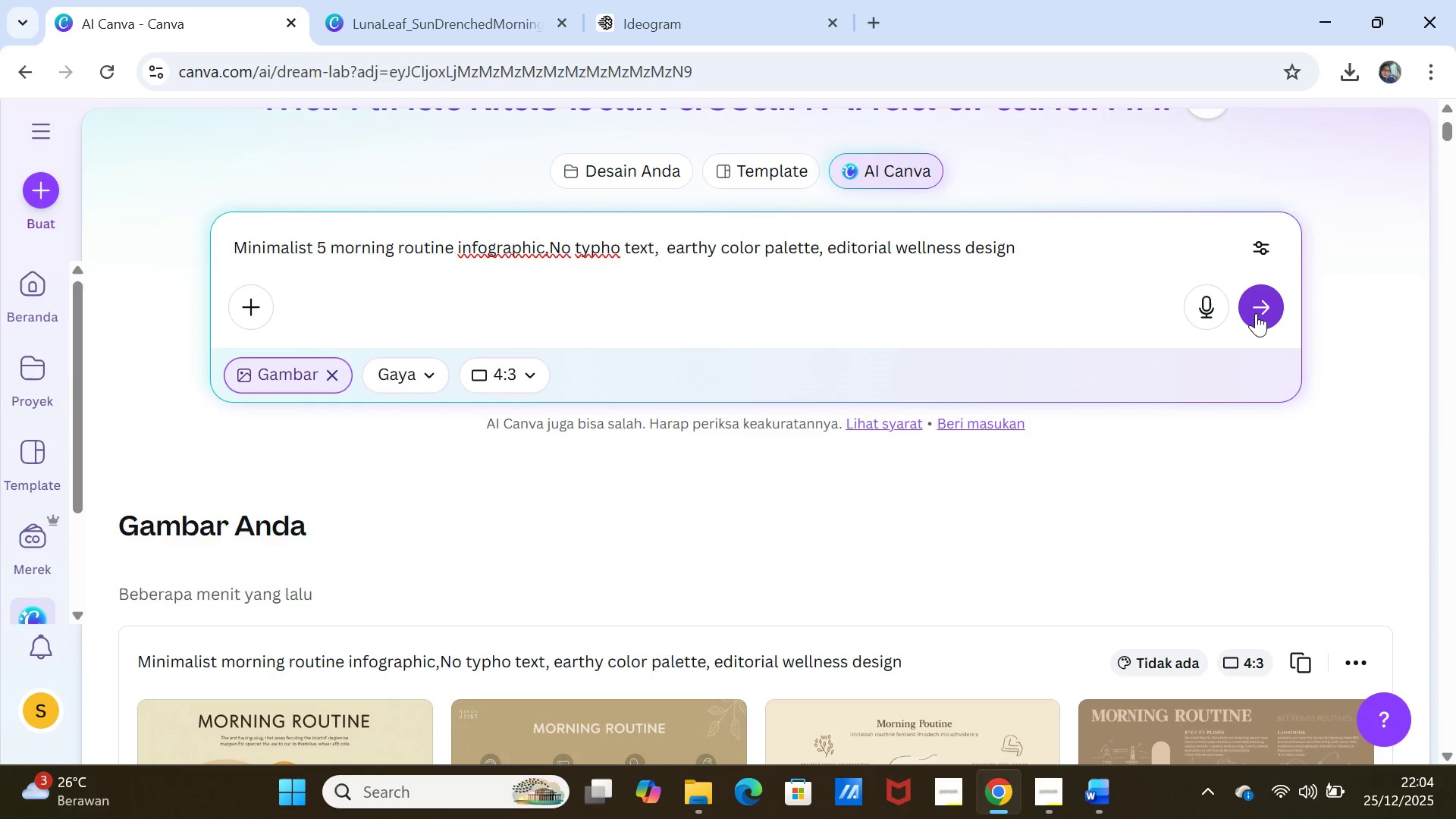 
left_click([1256, 313])
 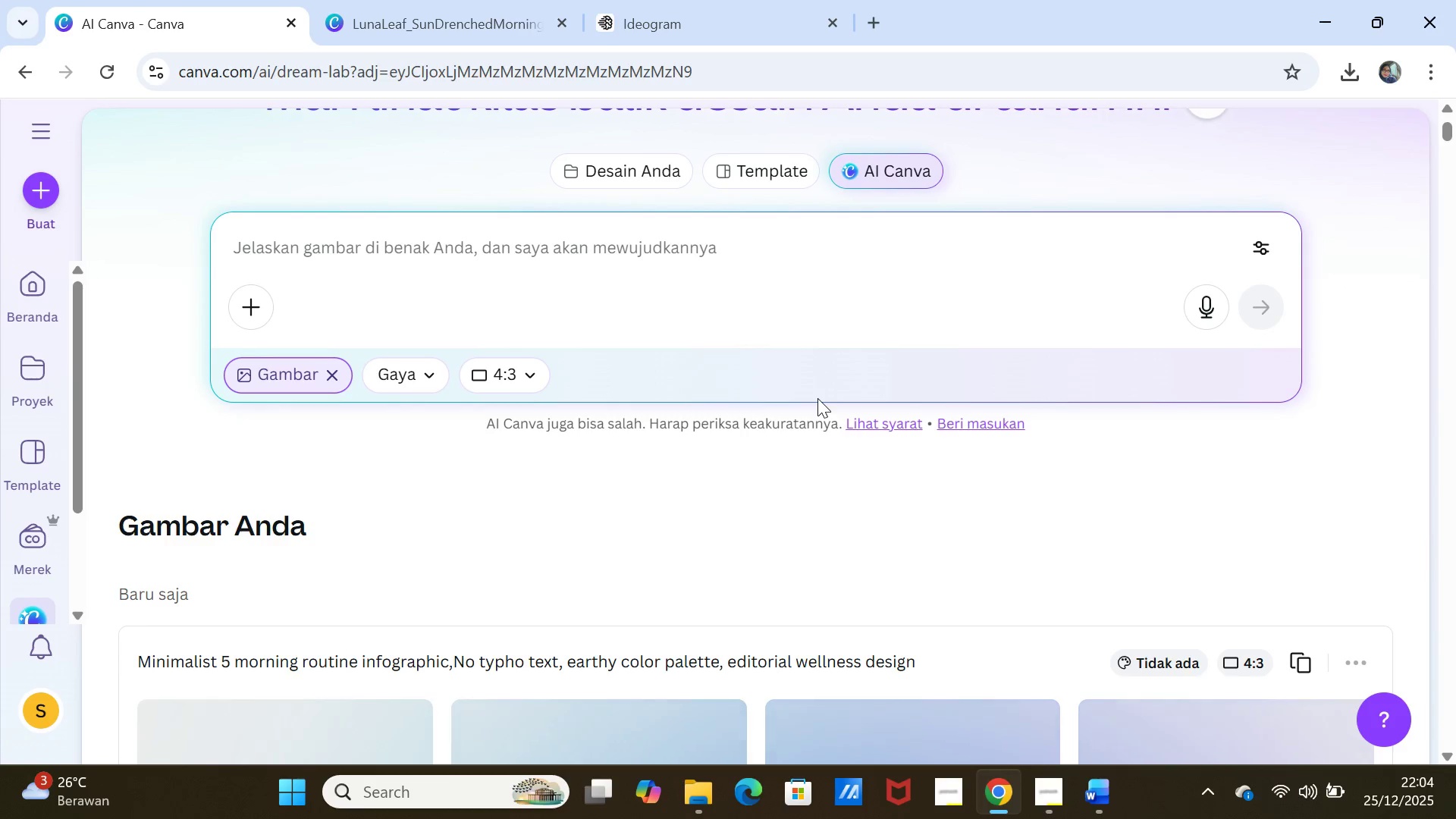 
scroll: coordinate [817, 398], scroll_direction: down, amount: 2.0
 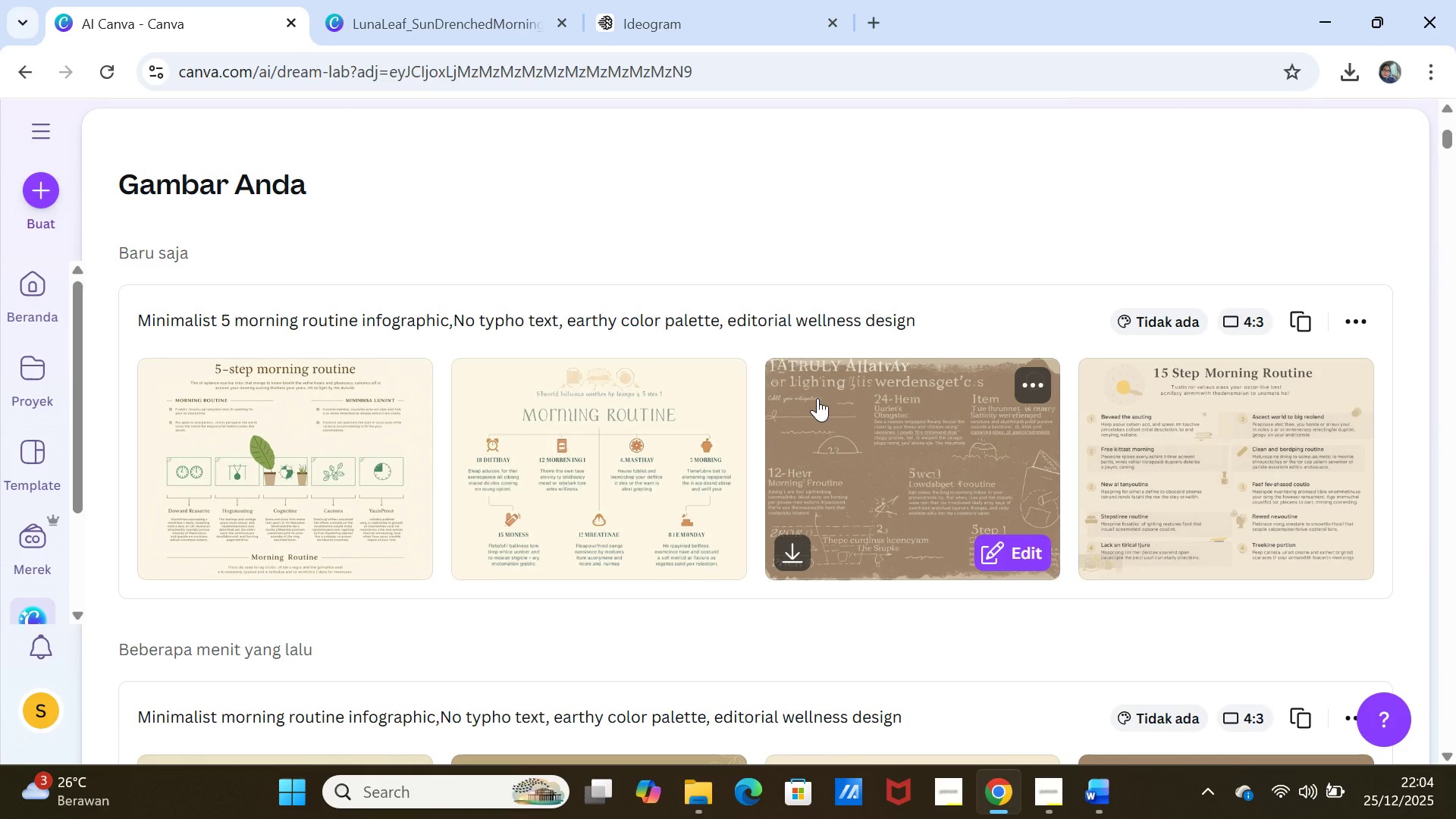 
wait(6.56)
 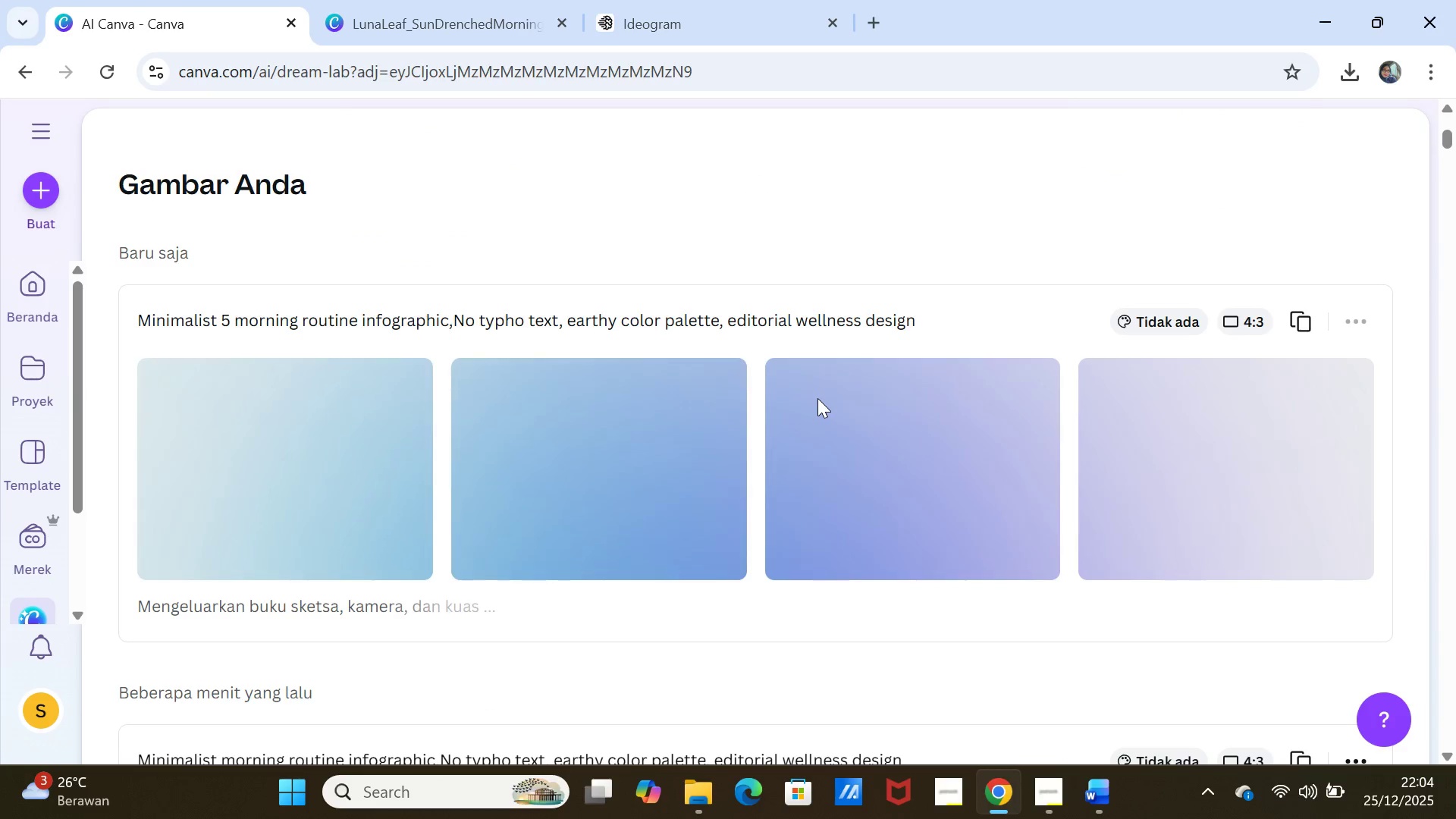 
left_click([648, 471])
 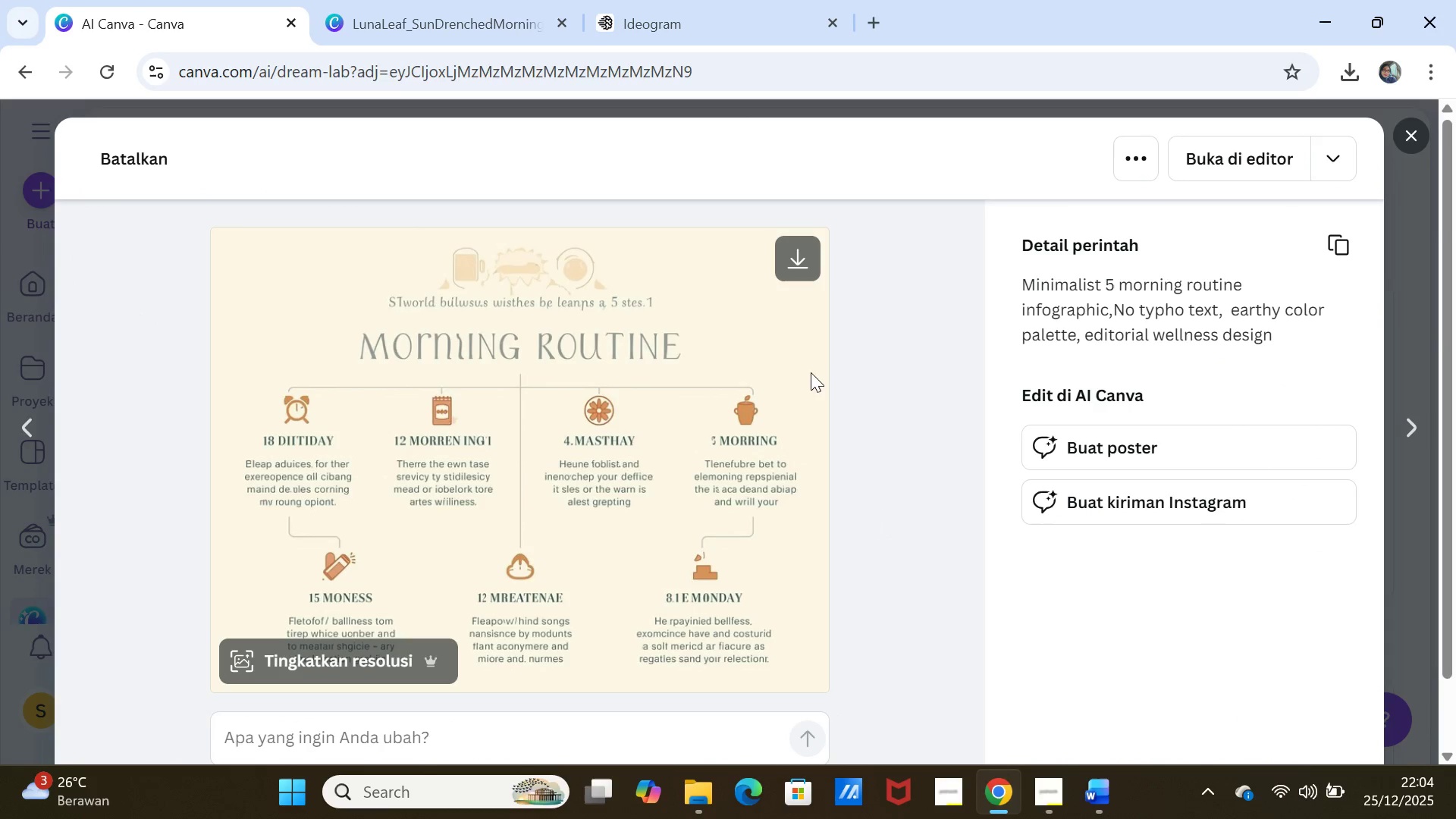 
left_click([1418, 133])
 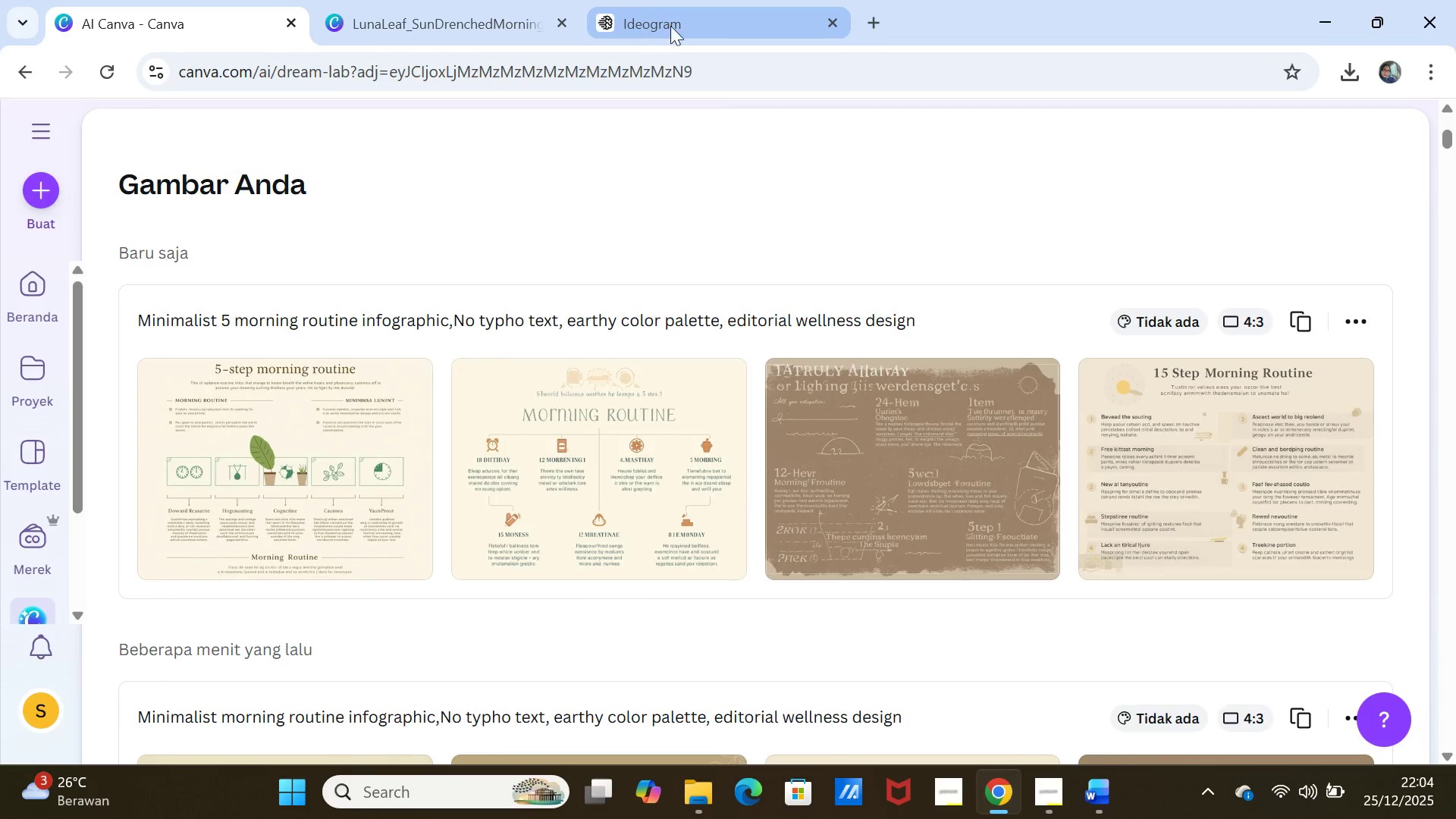 
left_click([673, 24])
 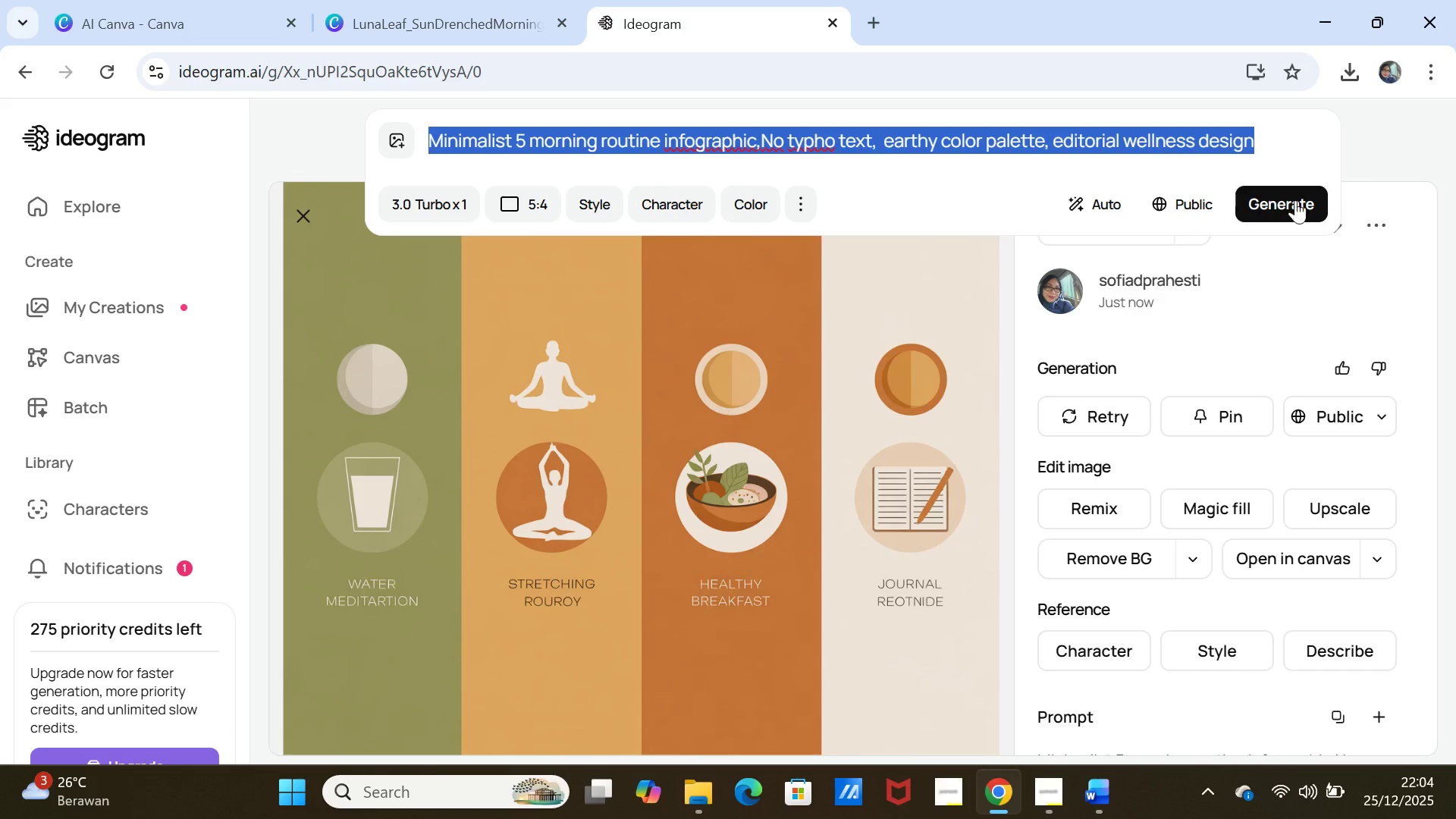 
left_click([1279, 208])
 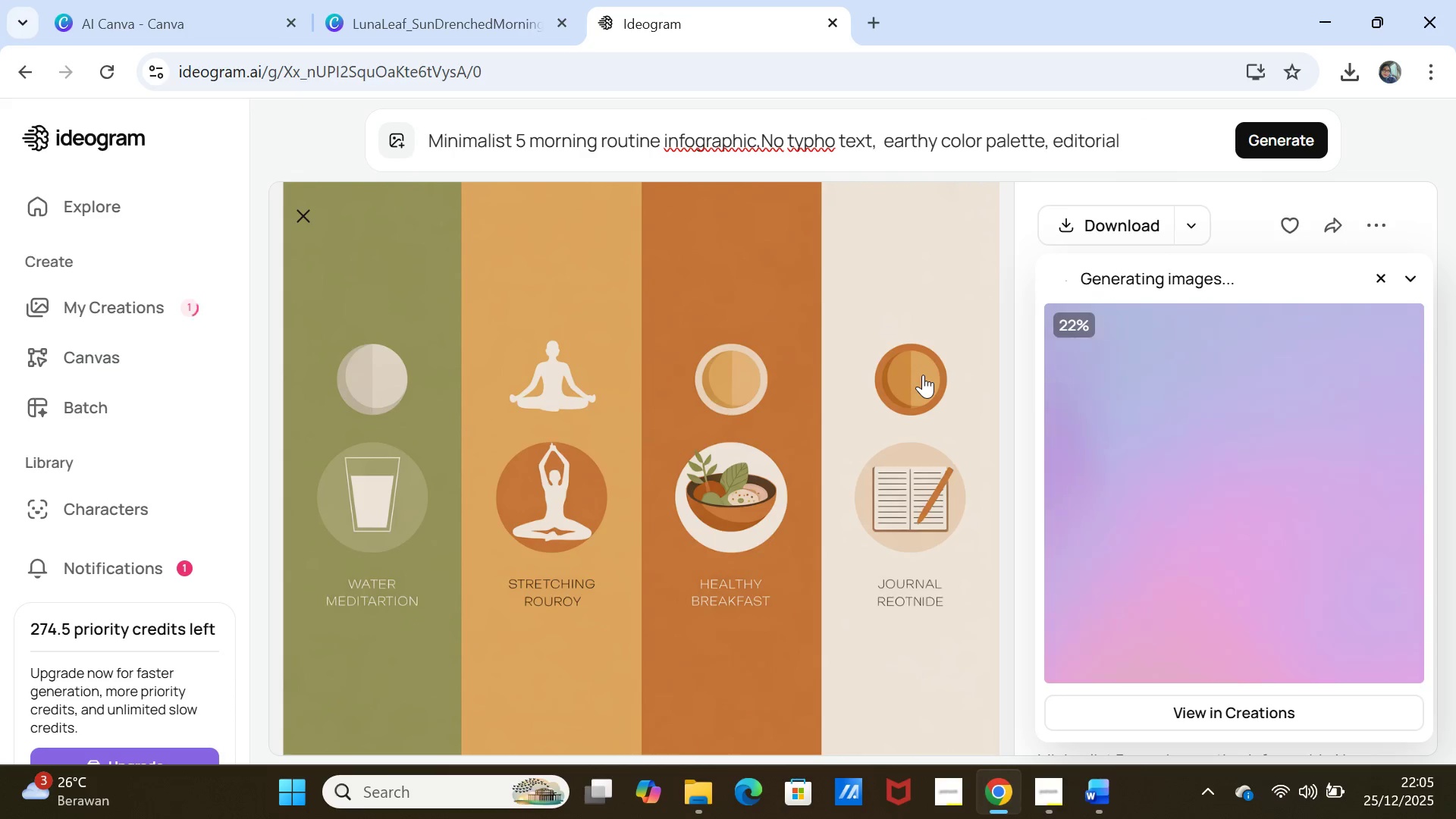 
wait(15.03)
 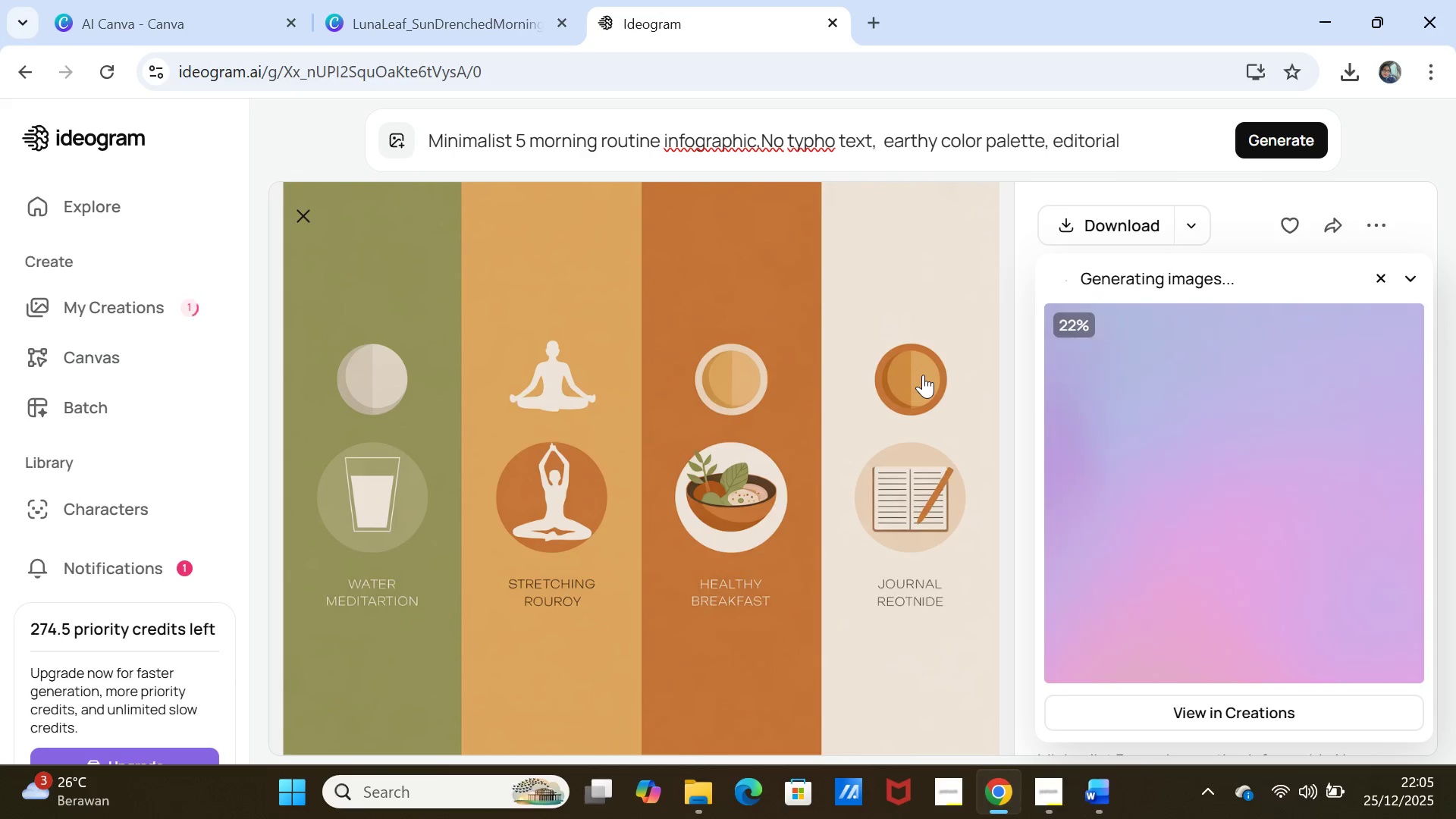 
left_click([1153, 444])
 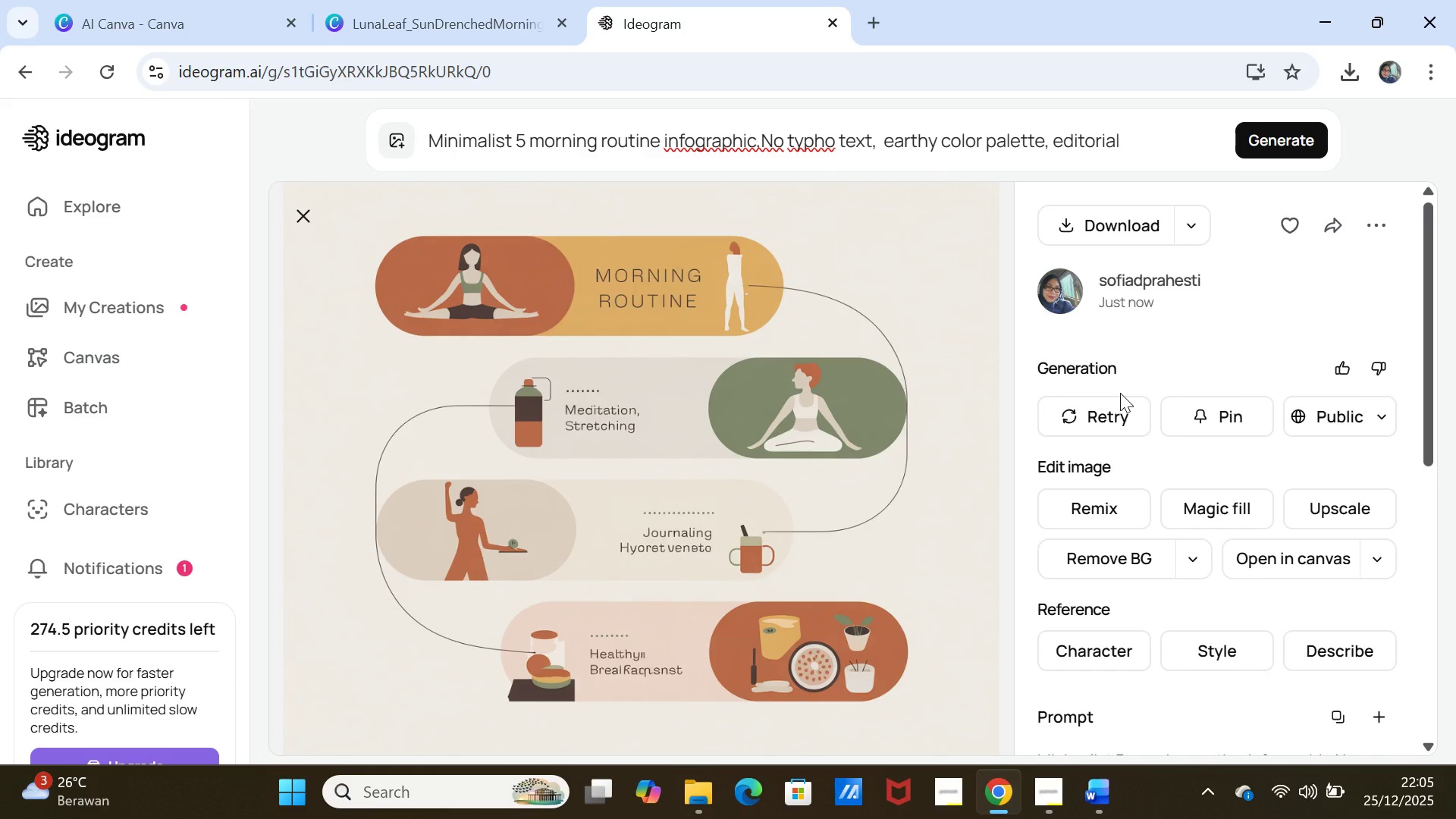 
wait(8.92)
 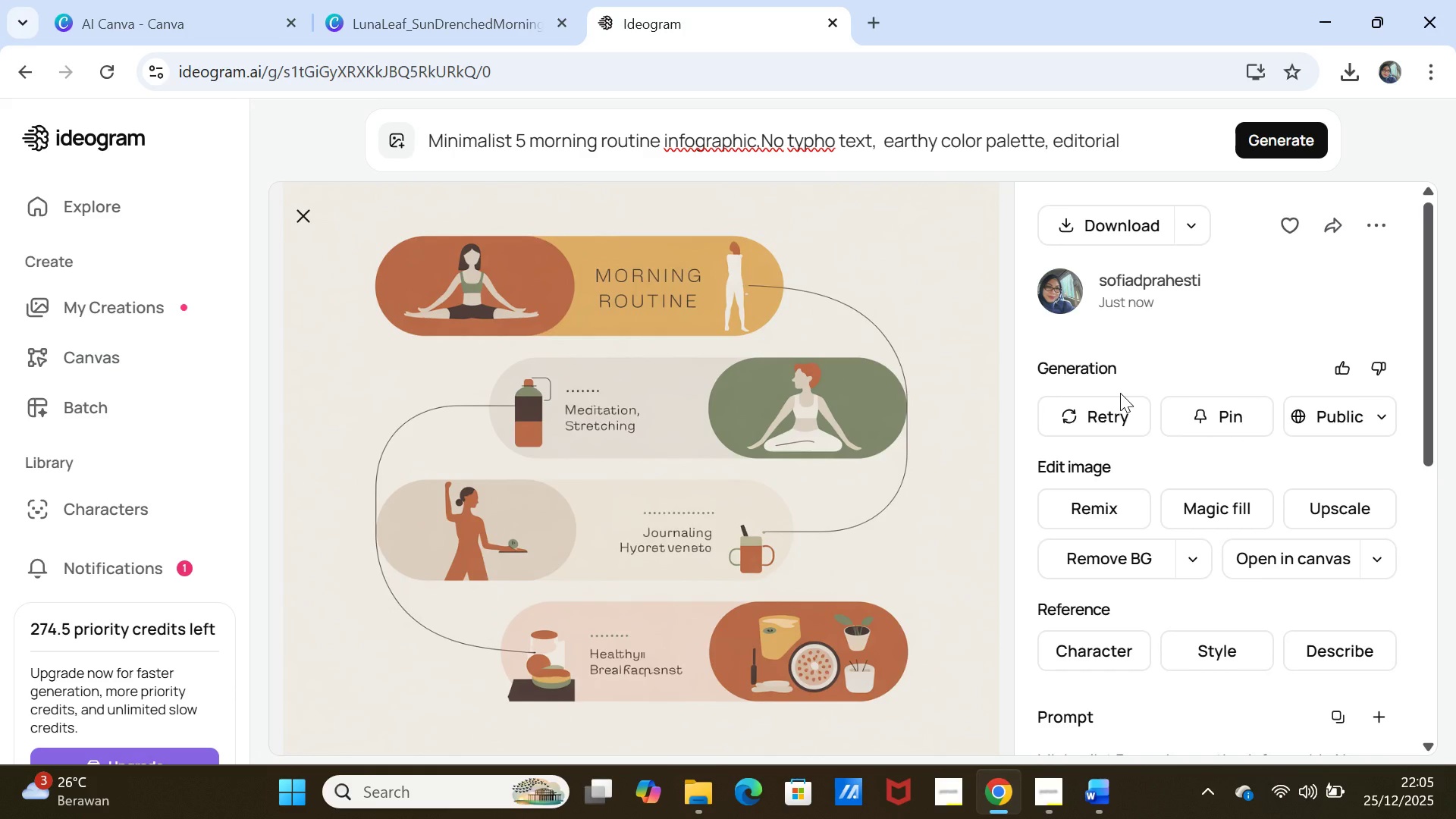 
left_click([1266, 128])
 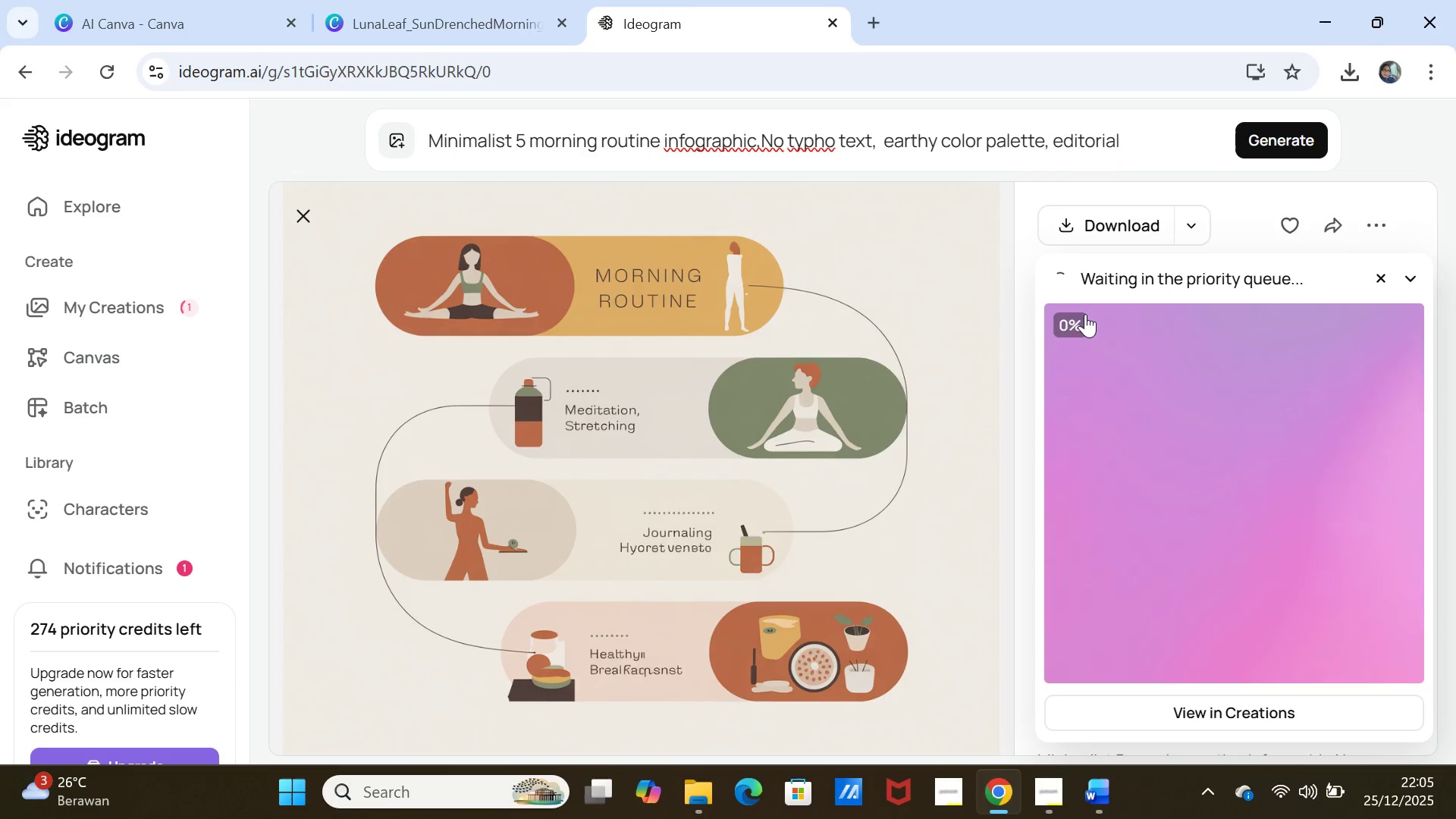 
wait(11.95)
 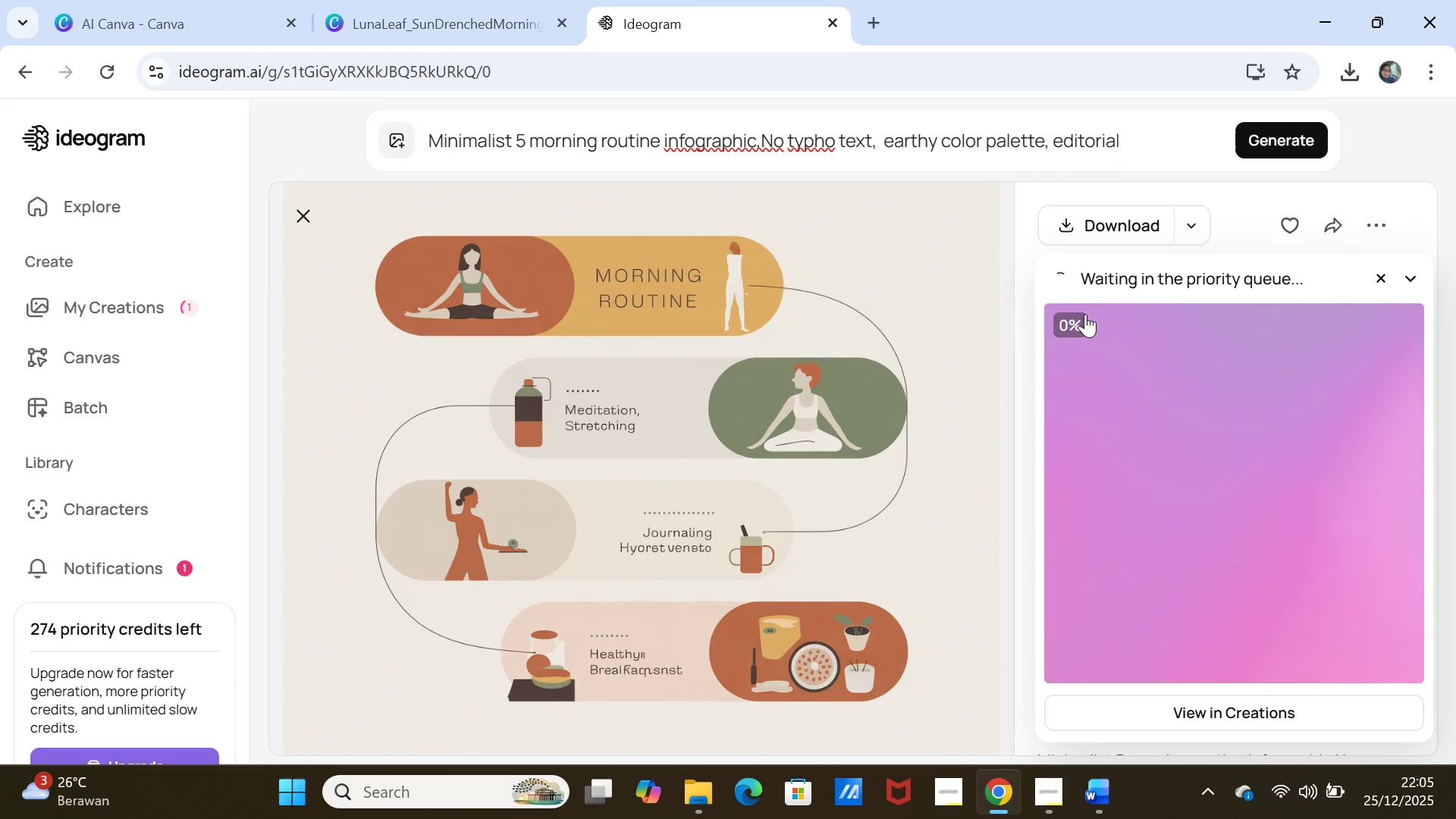 
left_click([1123, 388])
 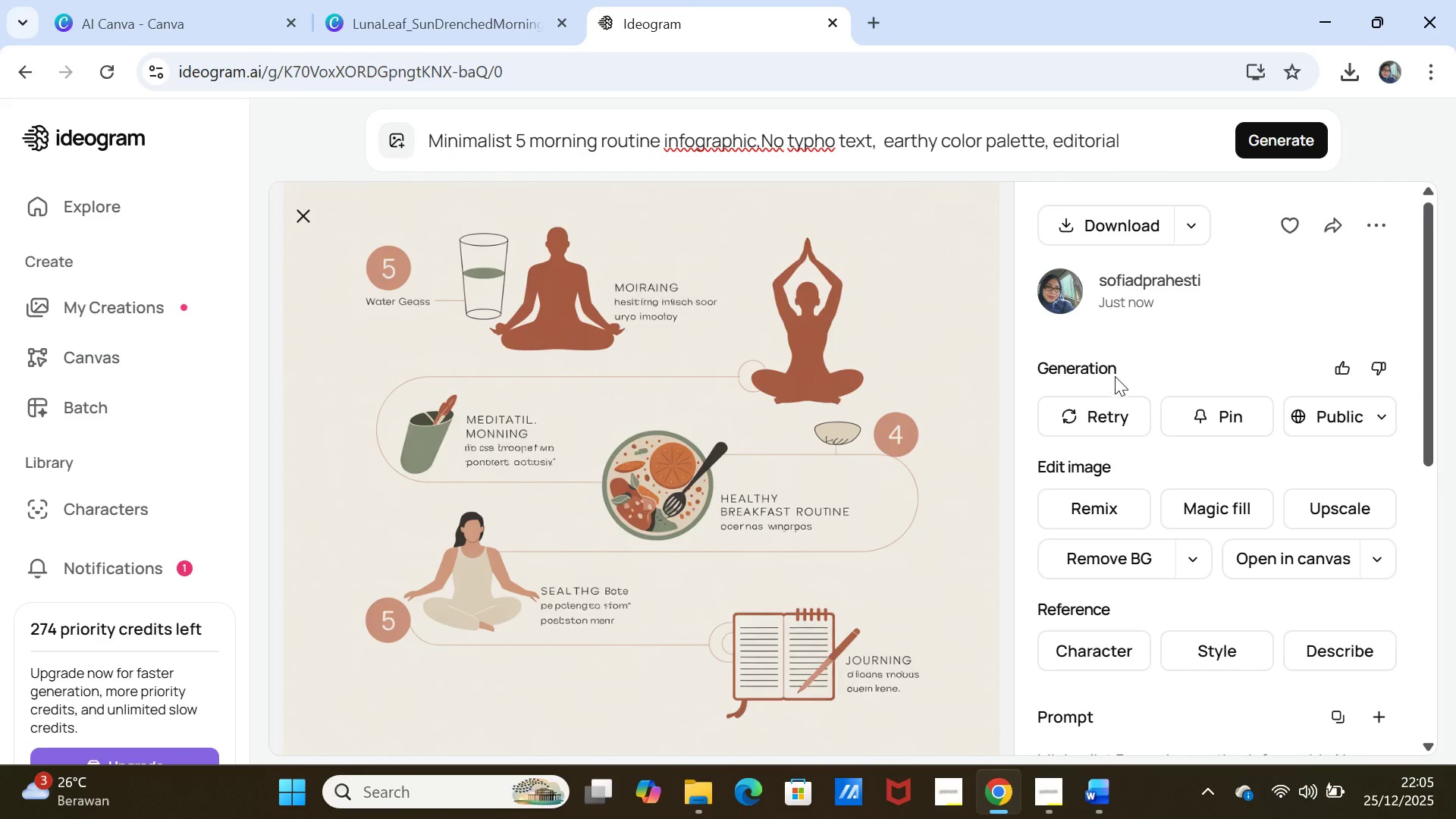 
wait(12.7)
 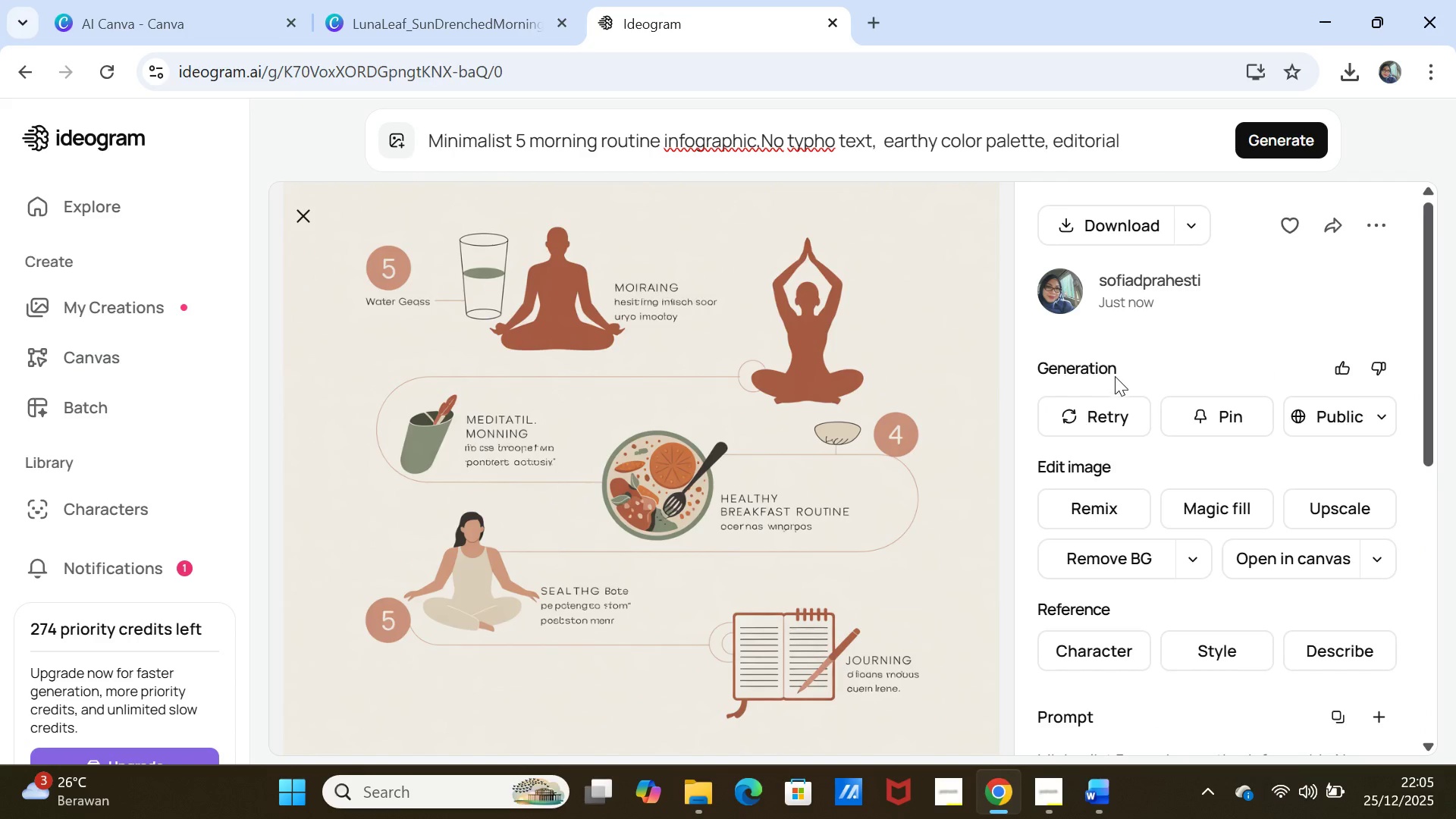 
left_click([759, 141])
 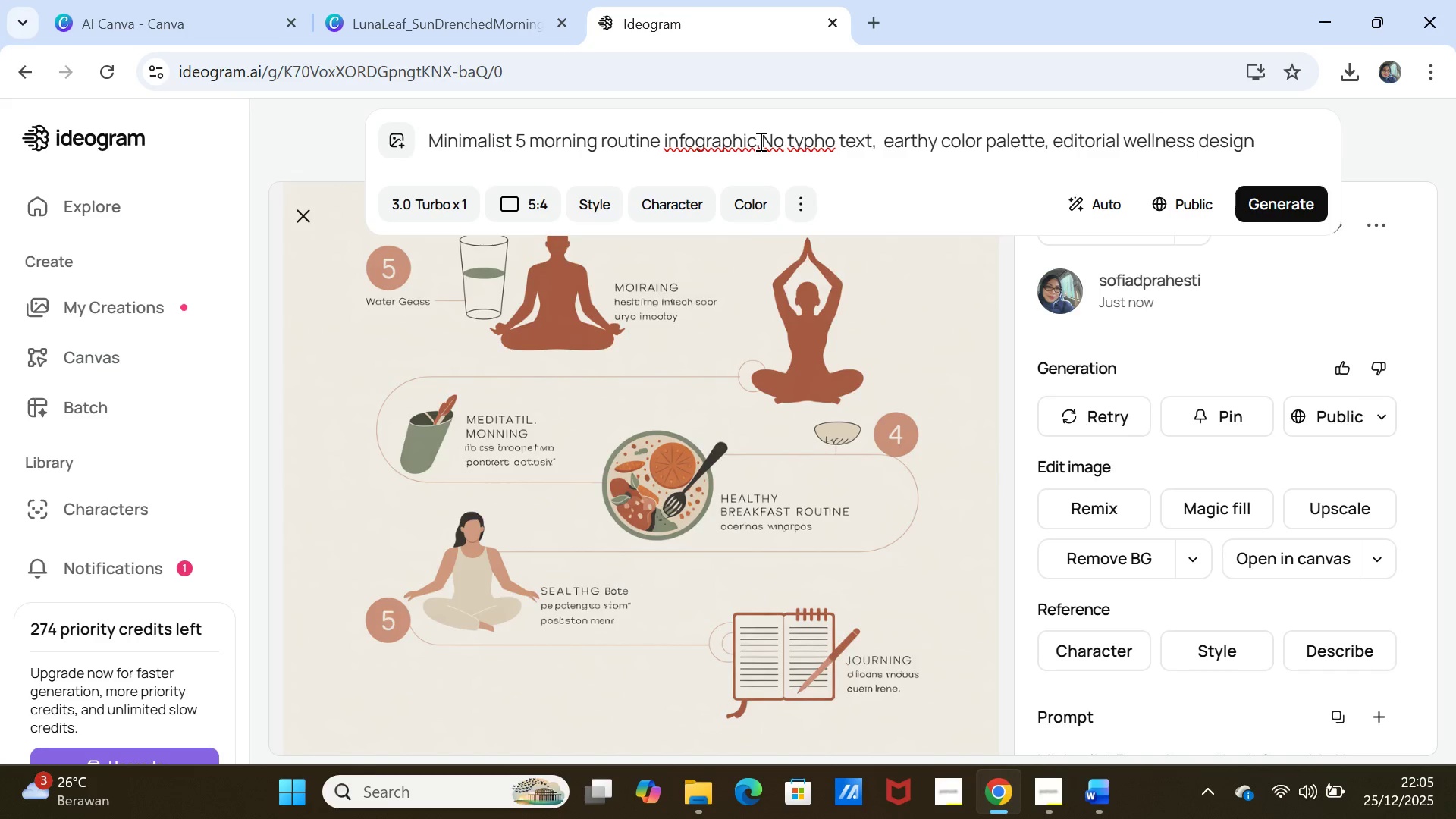 
key(Backspace)
 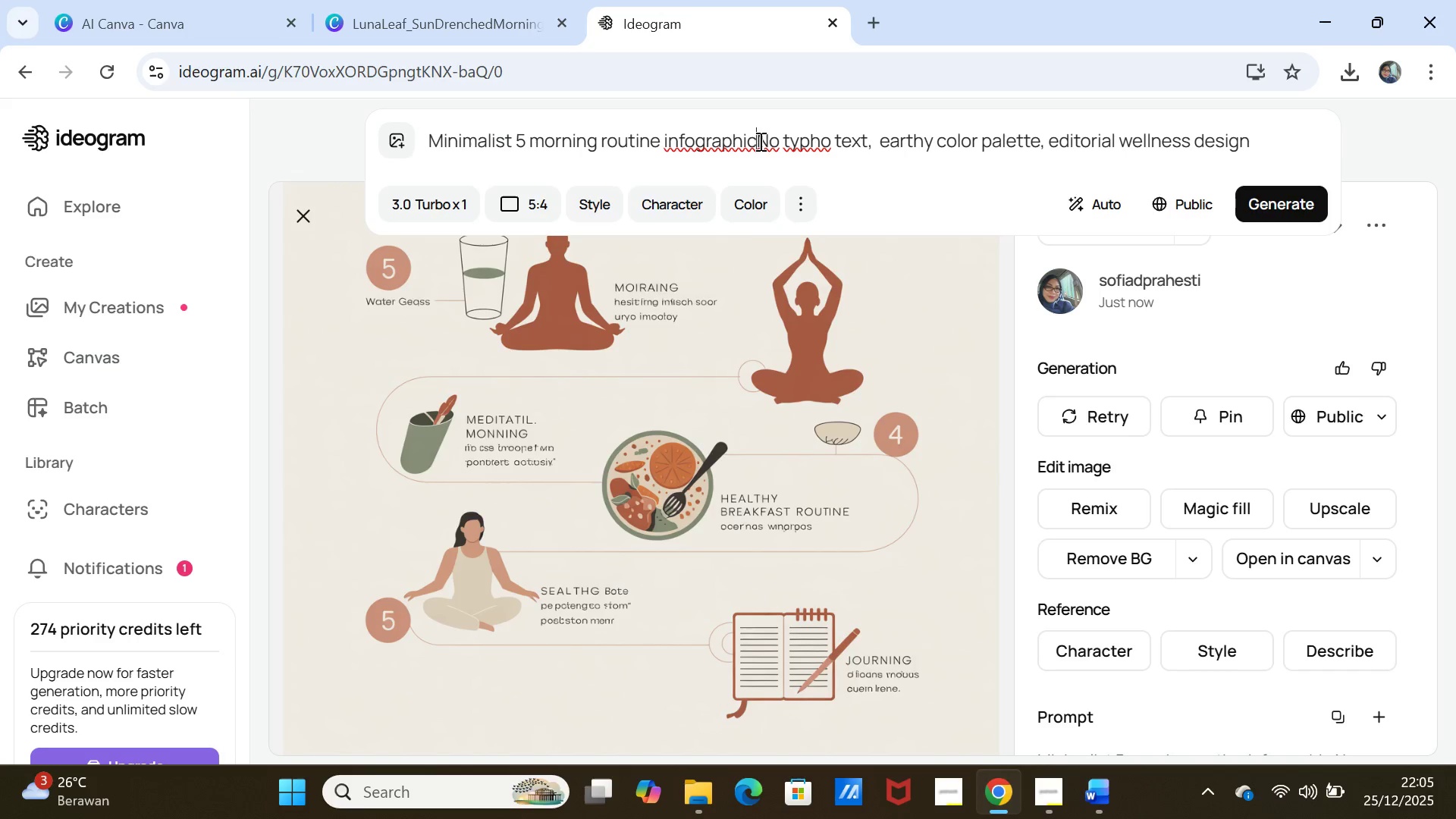 
key(Space)
 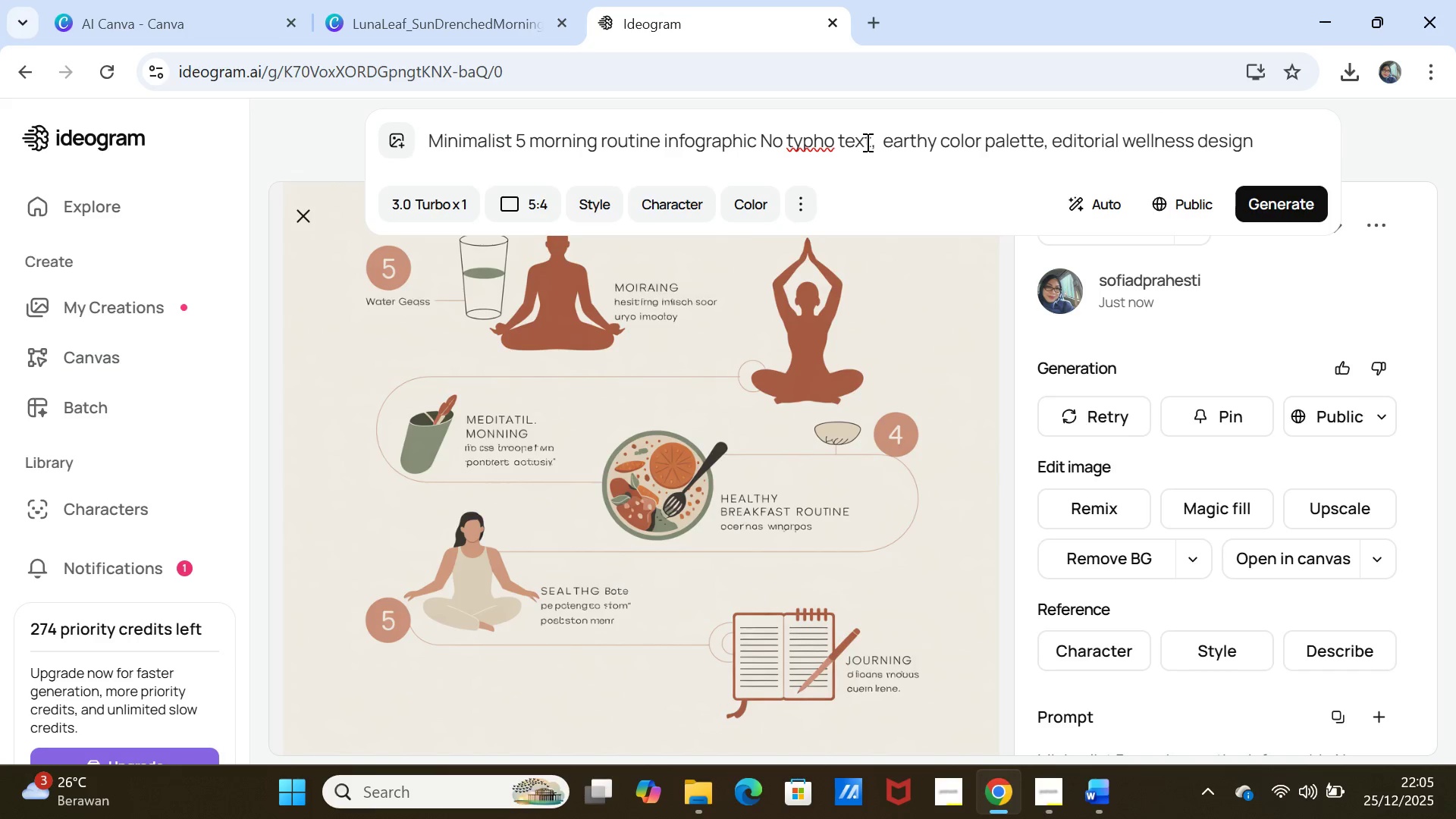 
left_click([868, 141])
 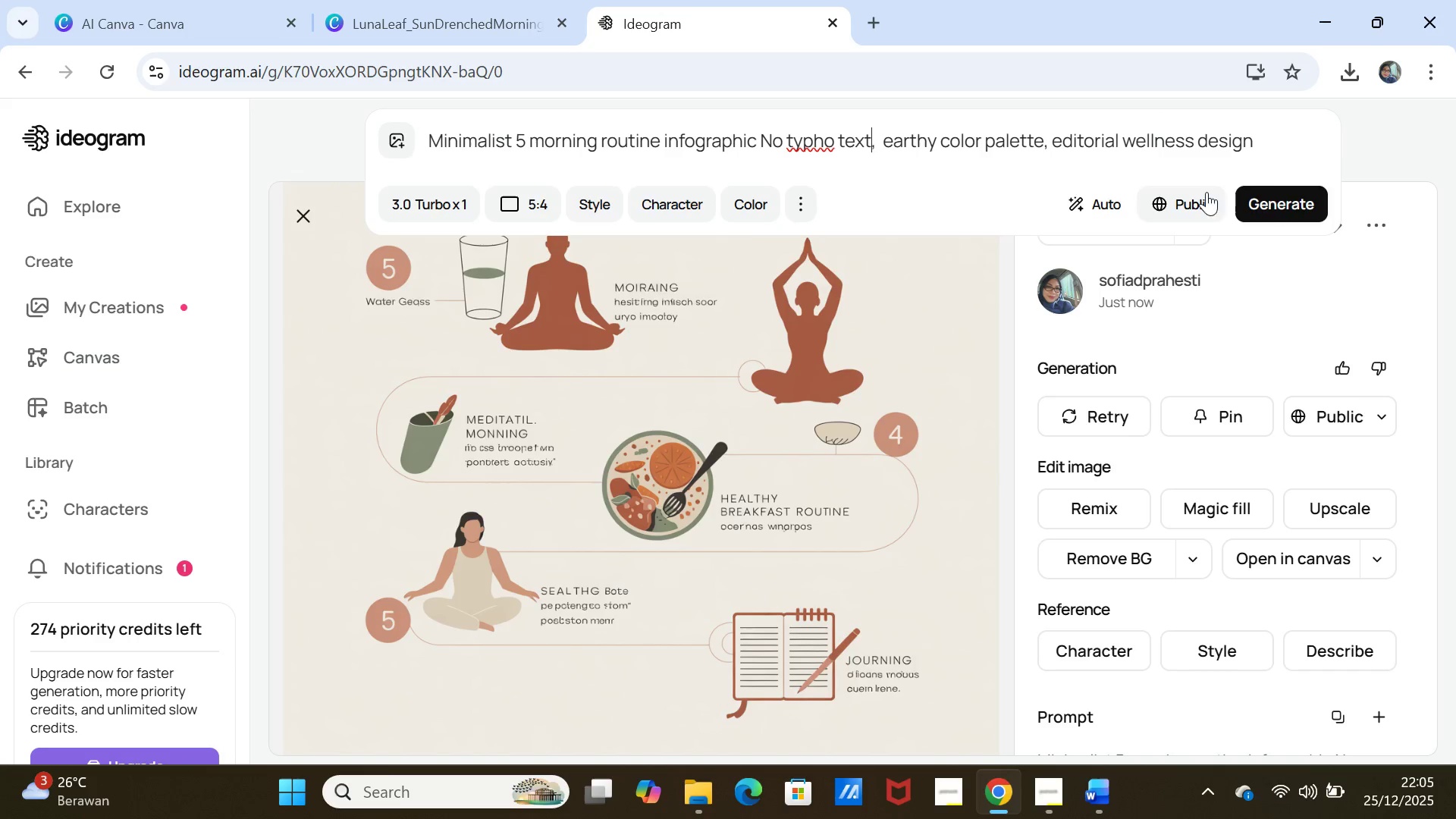 
left_click([1272, 183])
 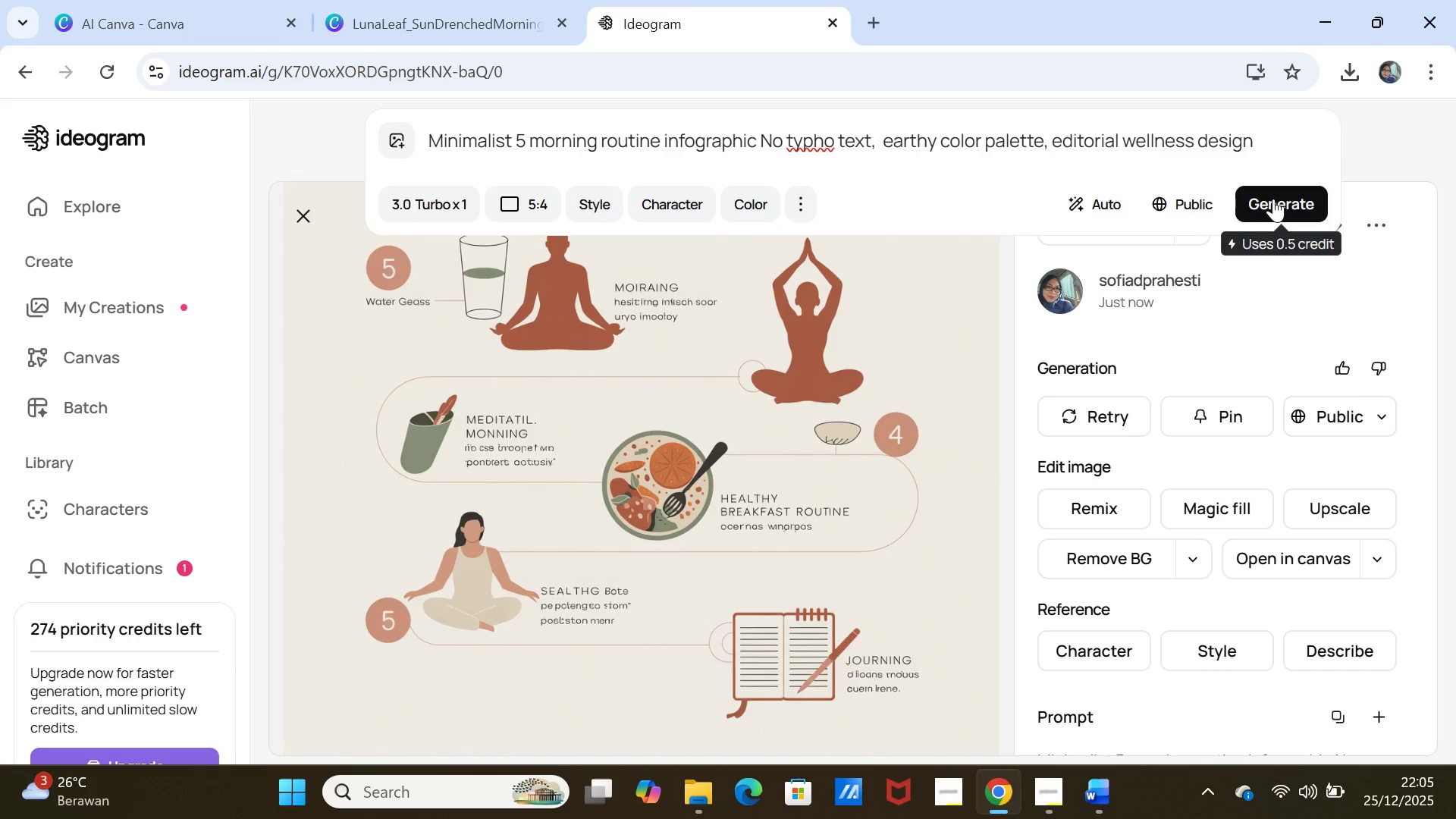 
left_click([1273, 199])
 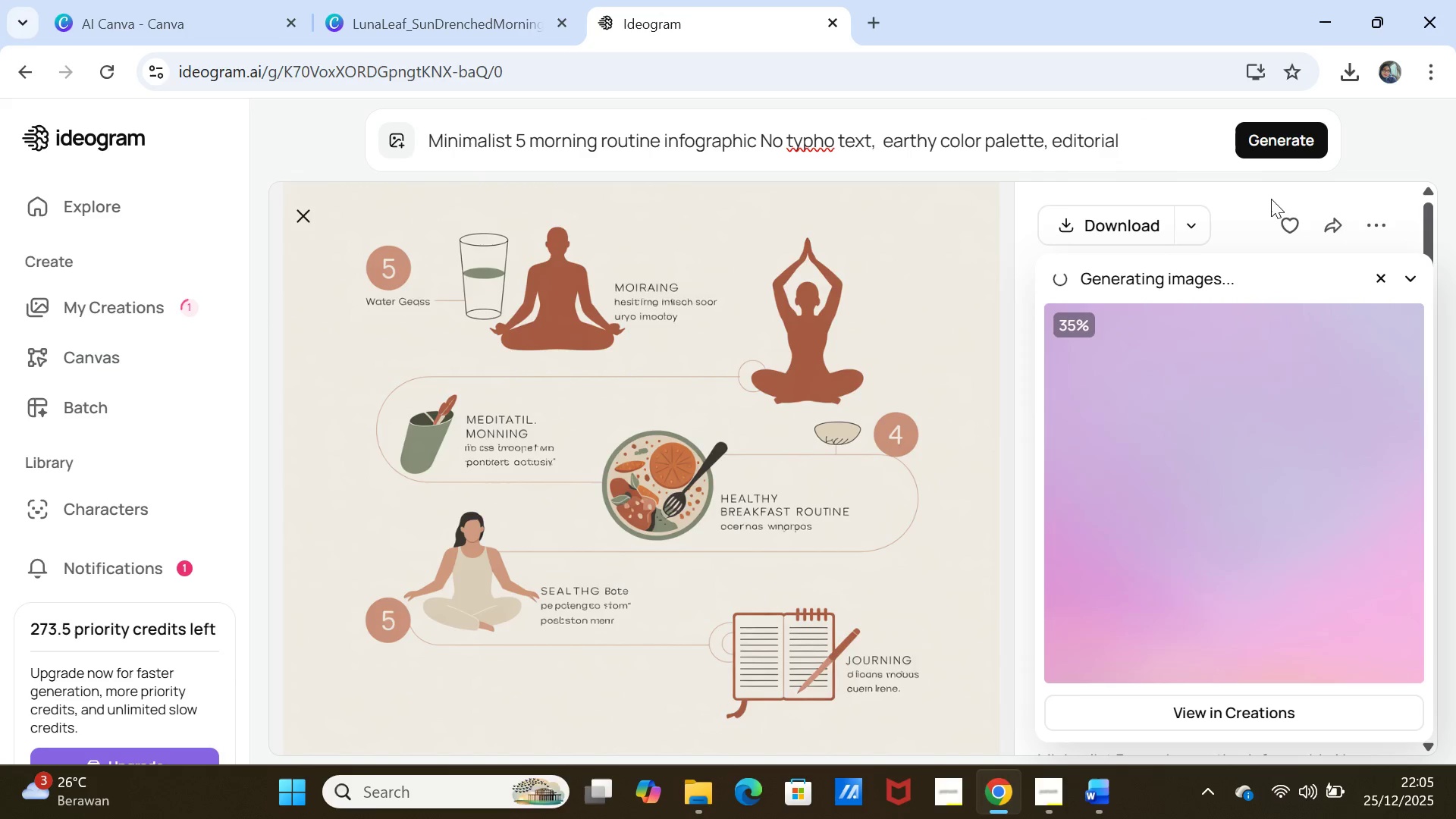 
wait(14.44)
 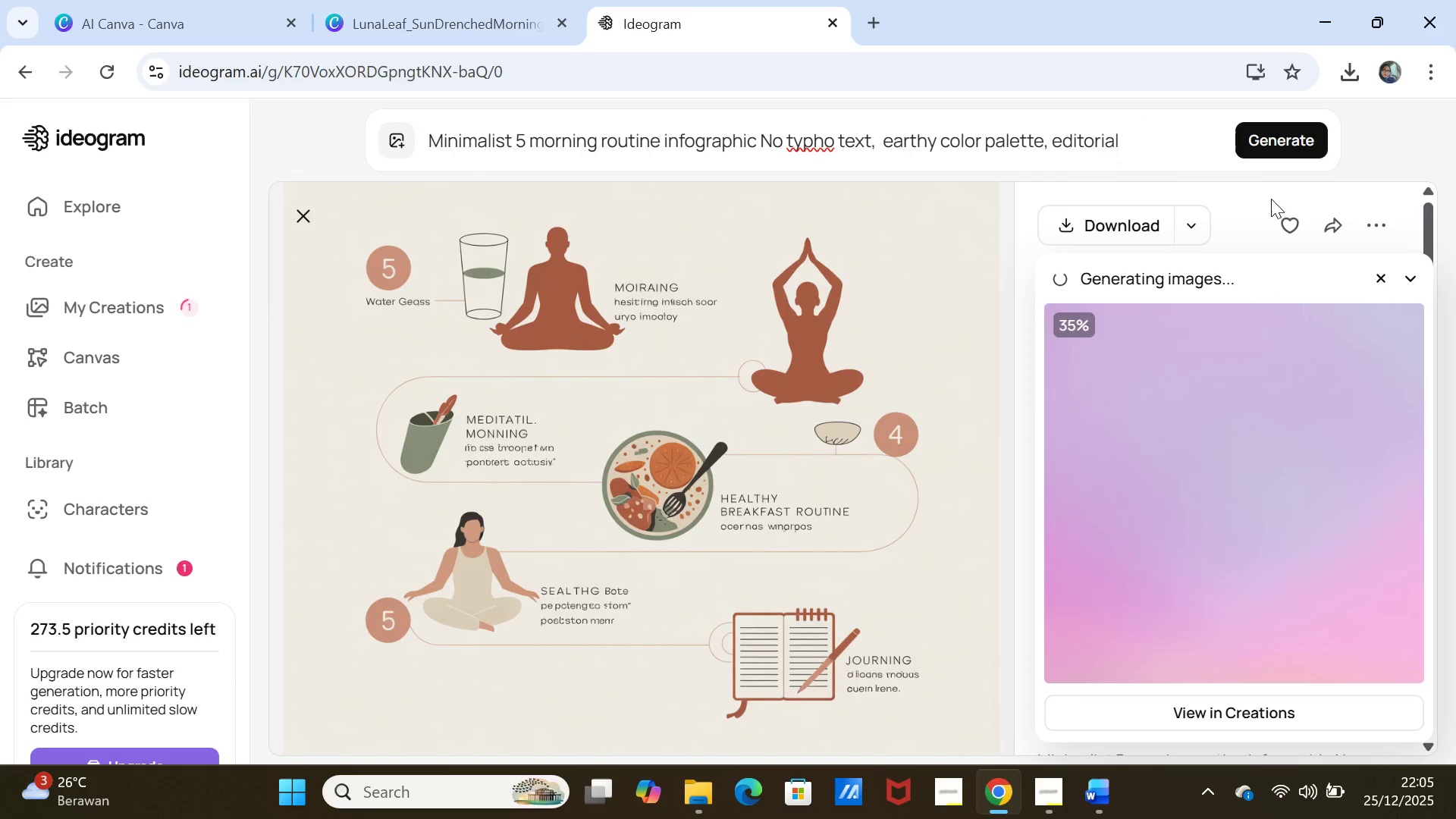 
left_click([1246, 426])
 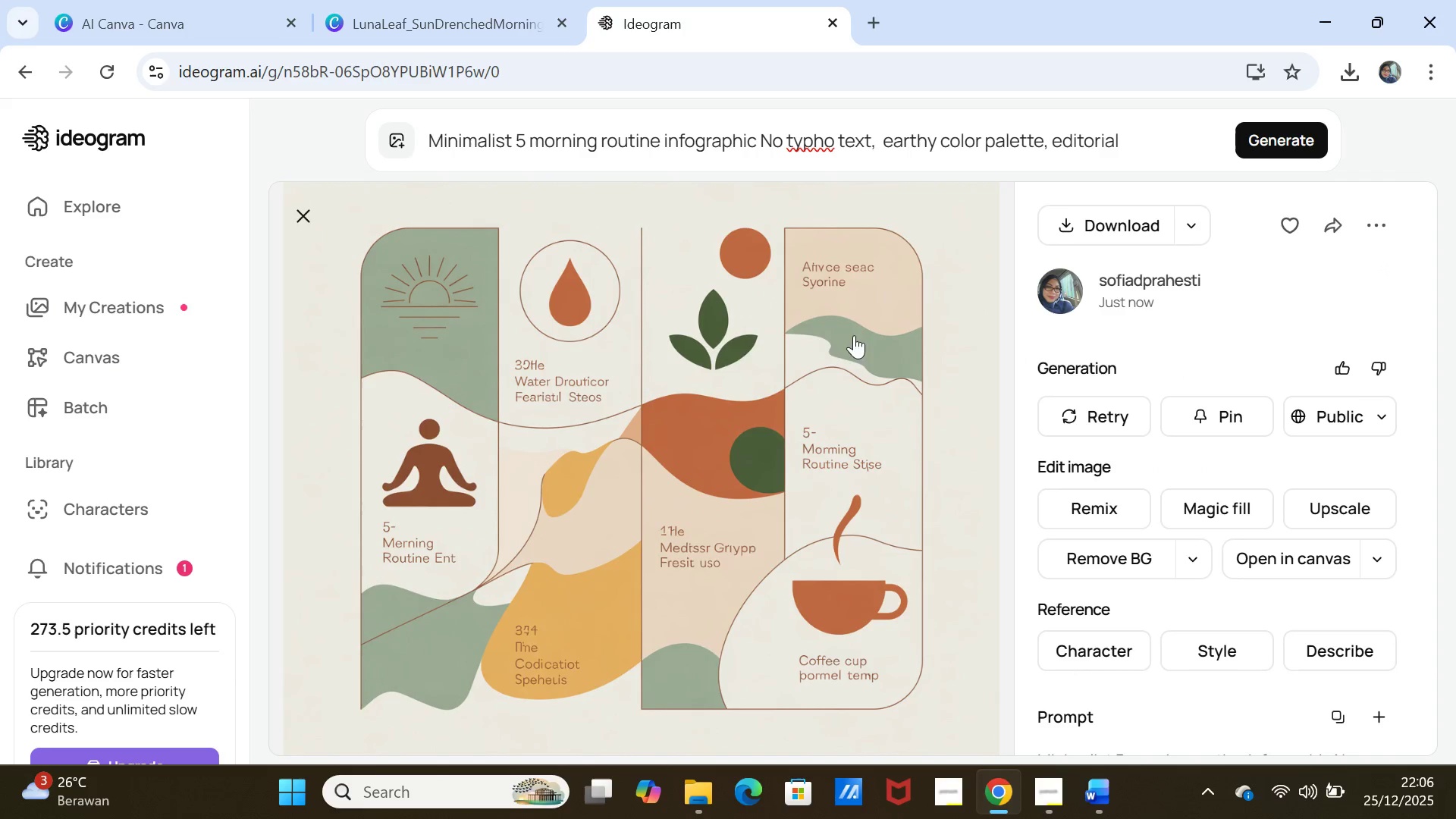 
wait(6.19)
 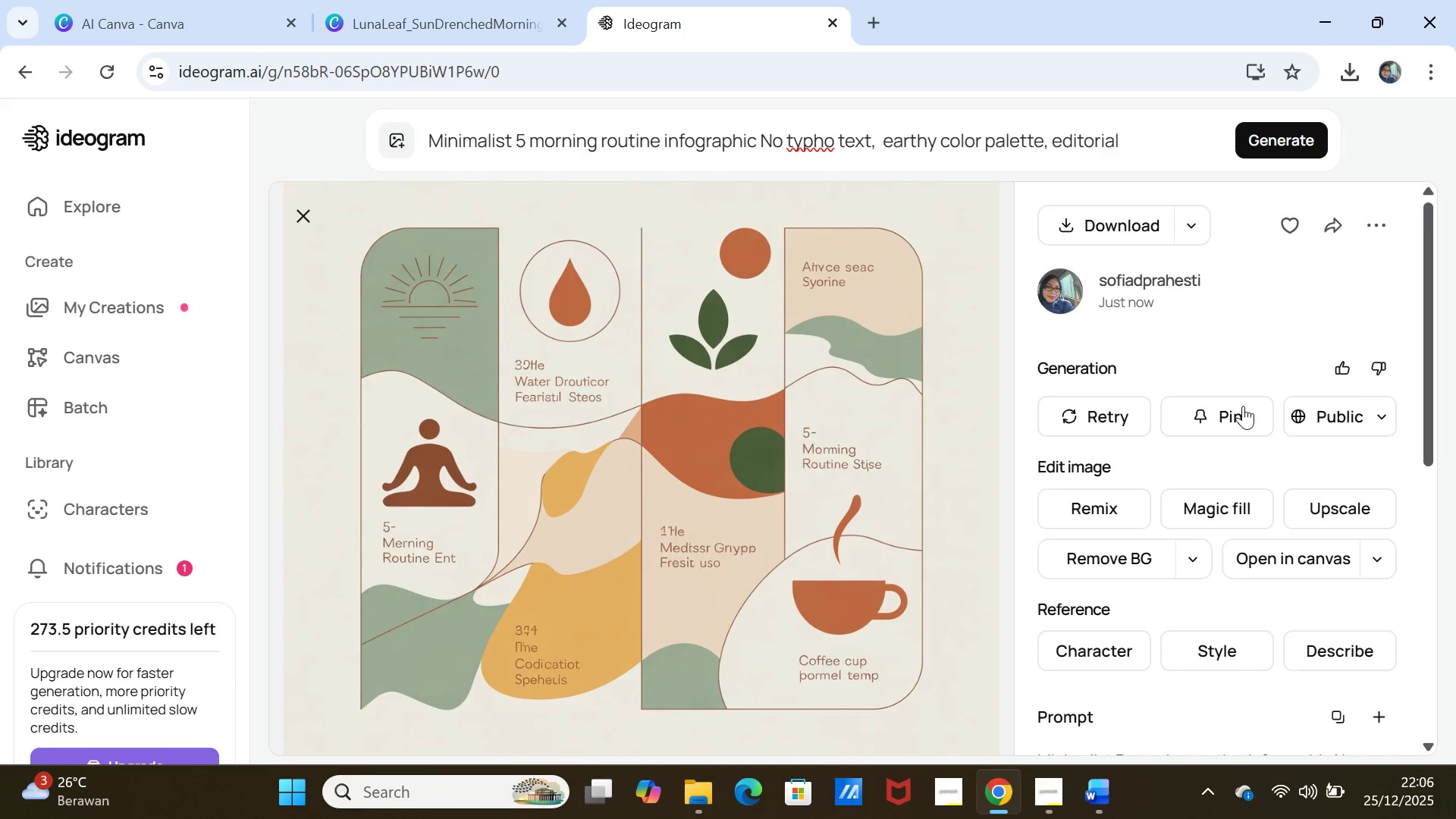 
left_click([143, 303])
 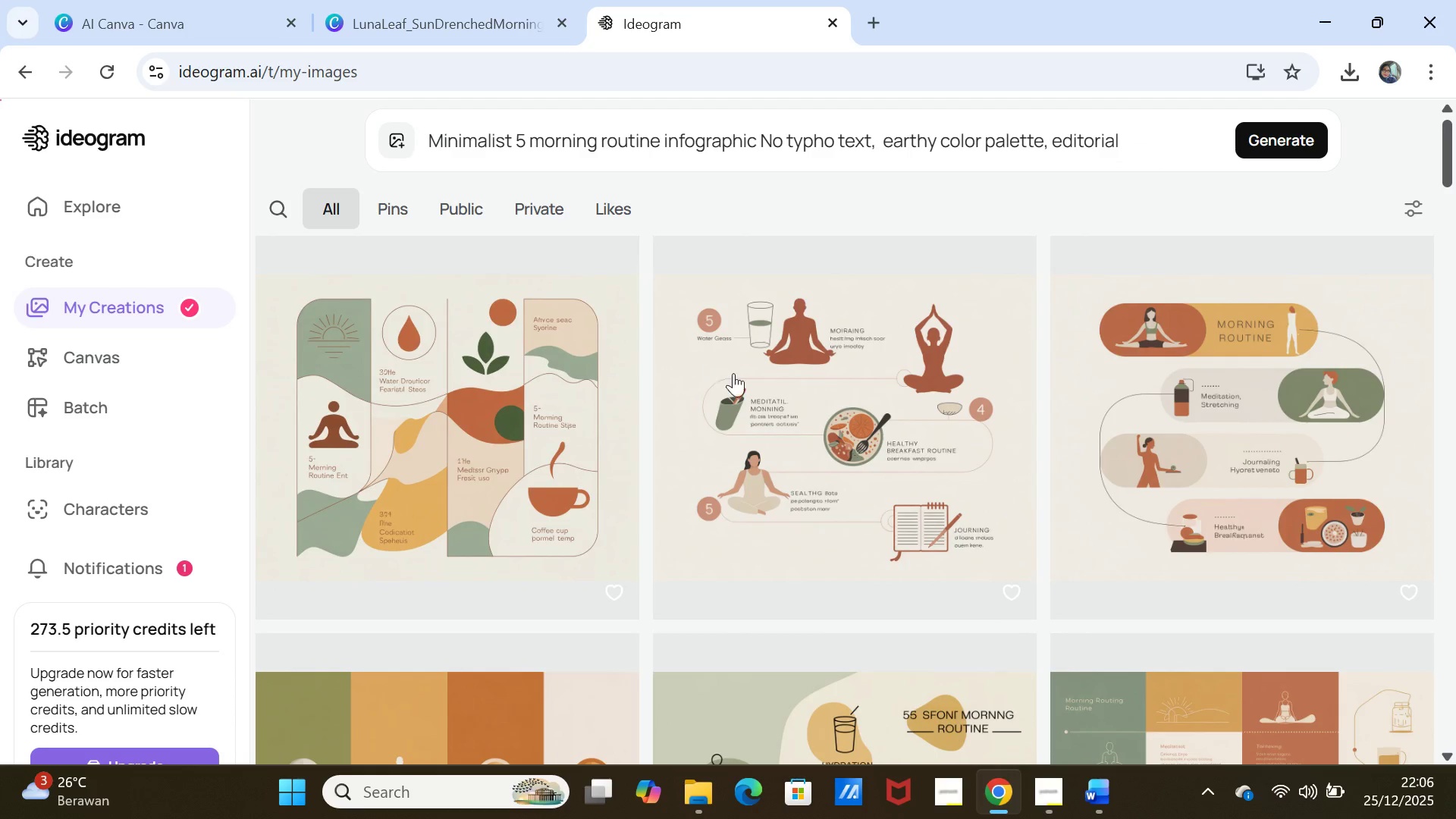 
scroll: coordinate [758, 422], scroll_direction: down, amount: 3.0
 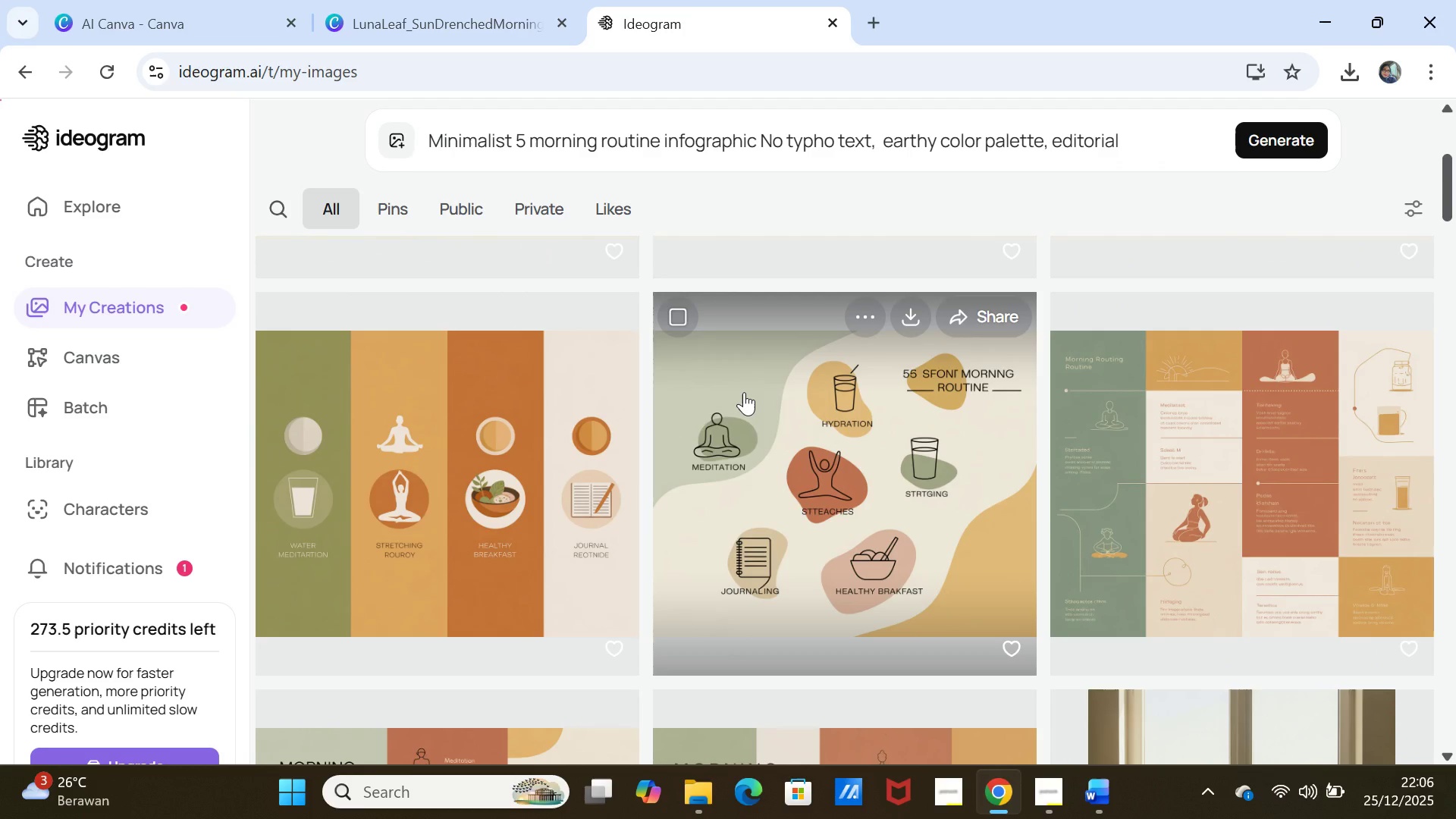 
wait(5.01)
 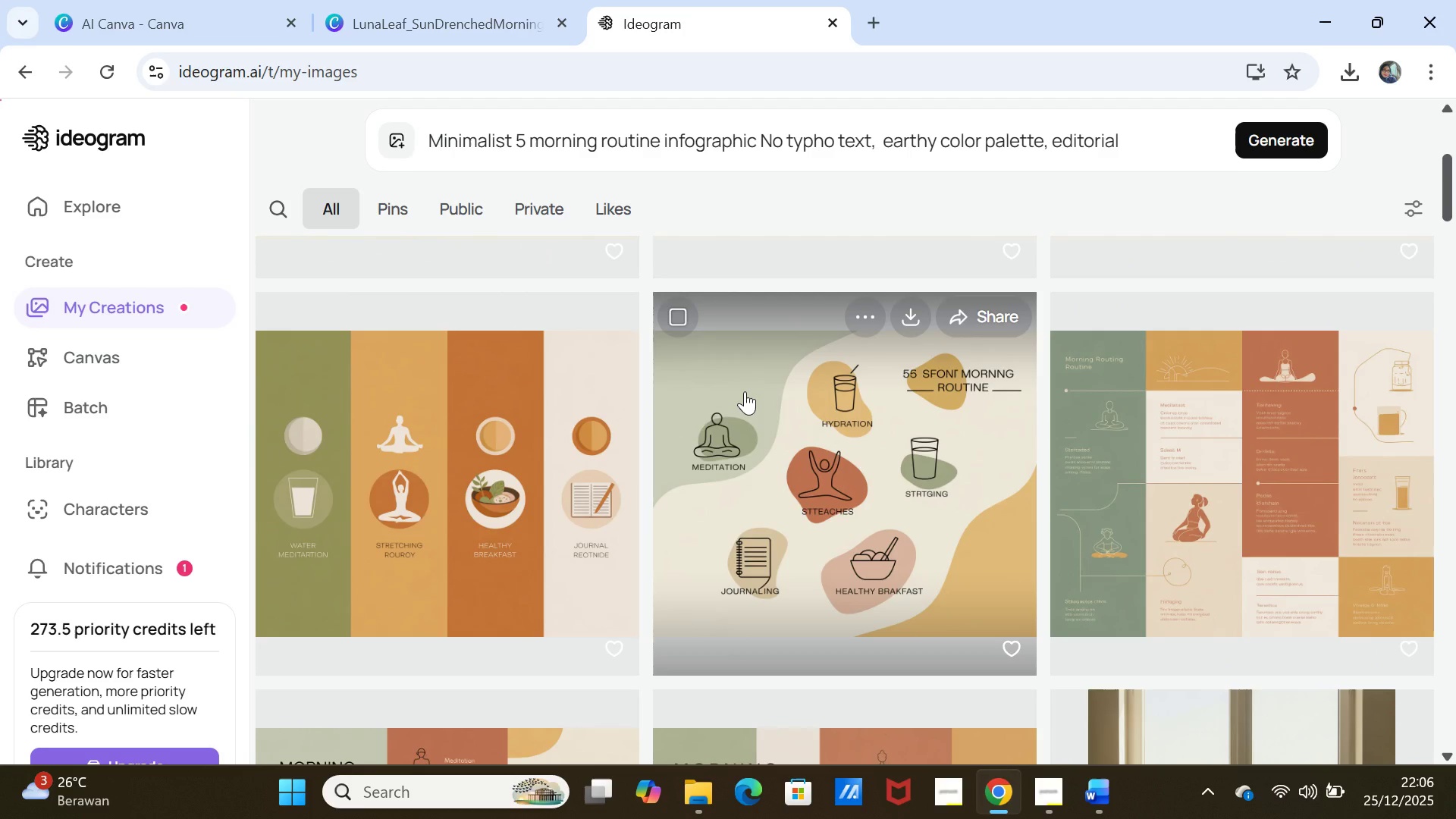 
left_click([486, 466])
 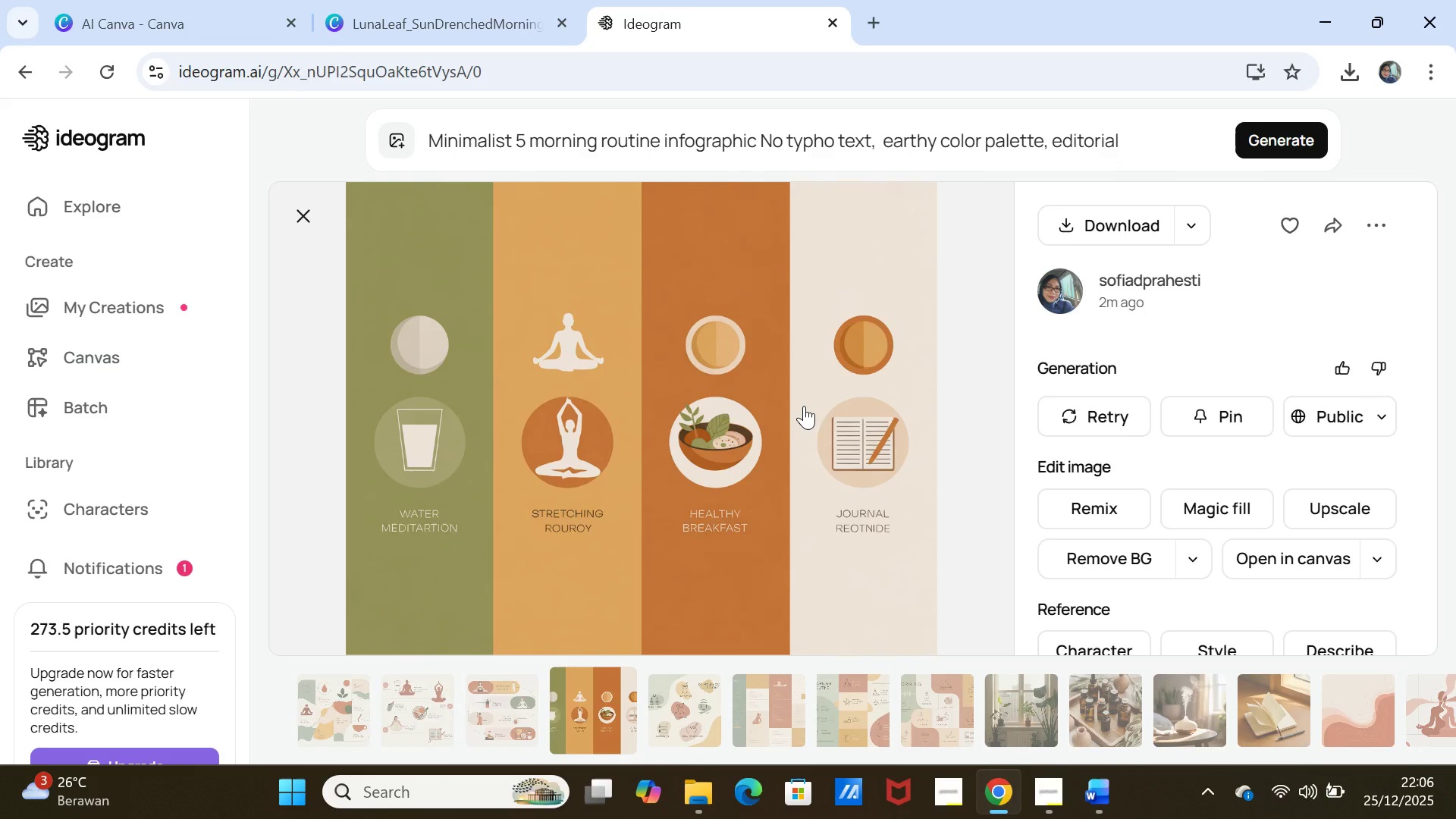 
wait(13.45)
 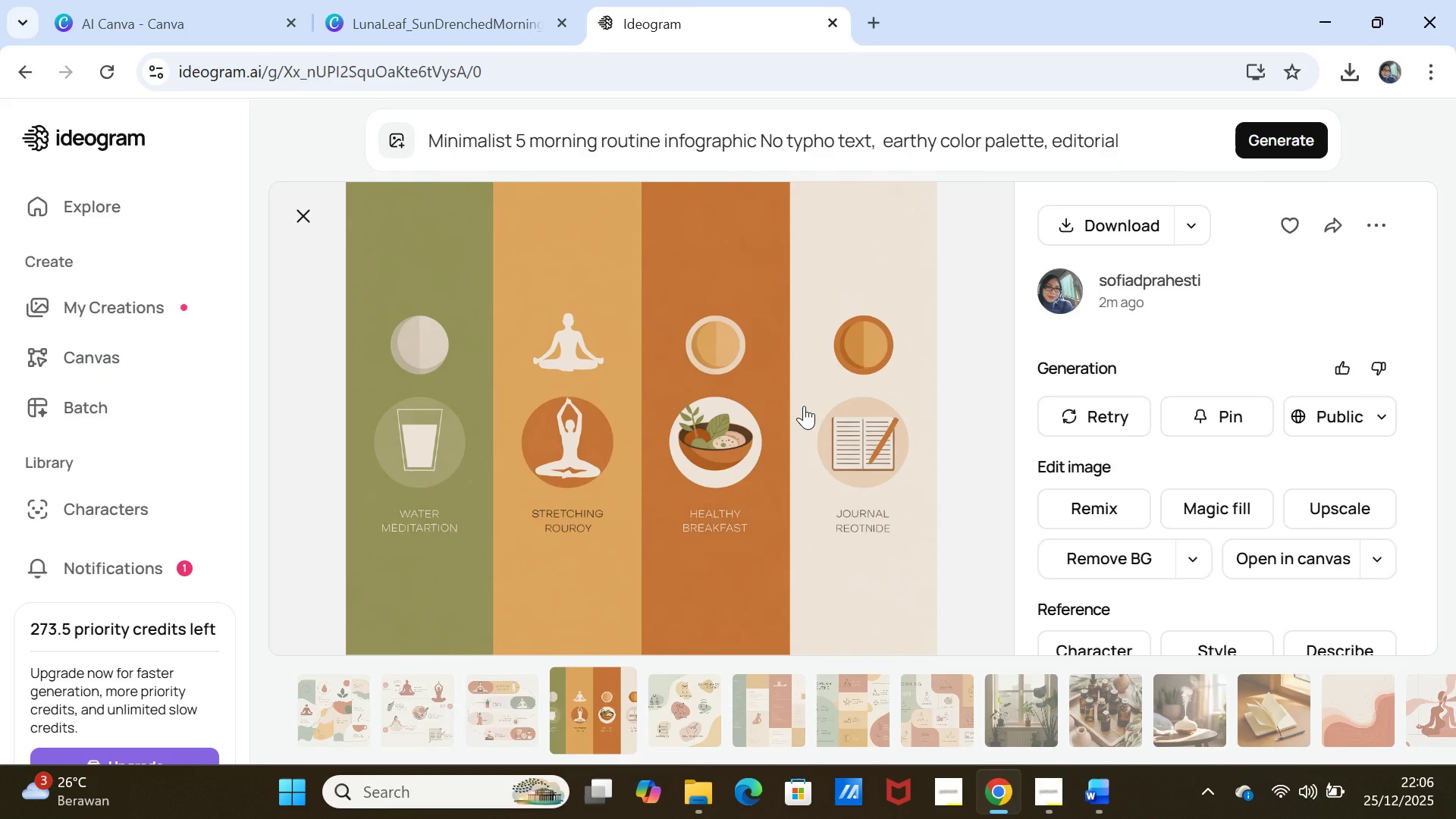 
left_click([1318, 148])
 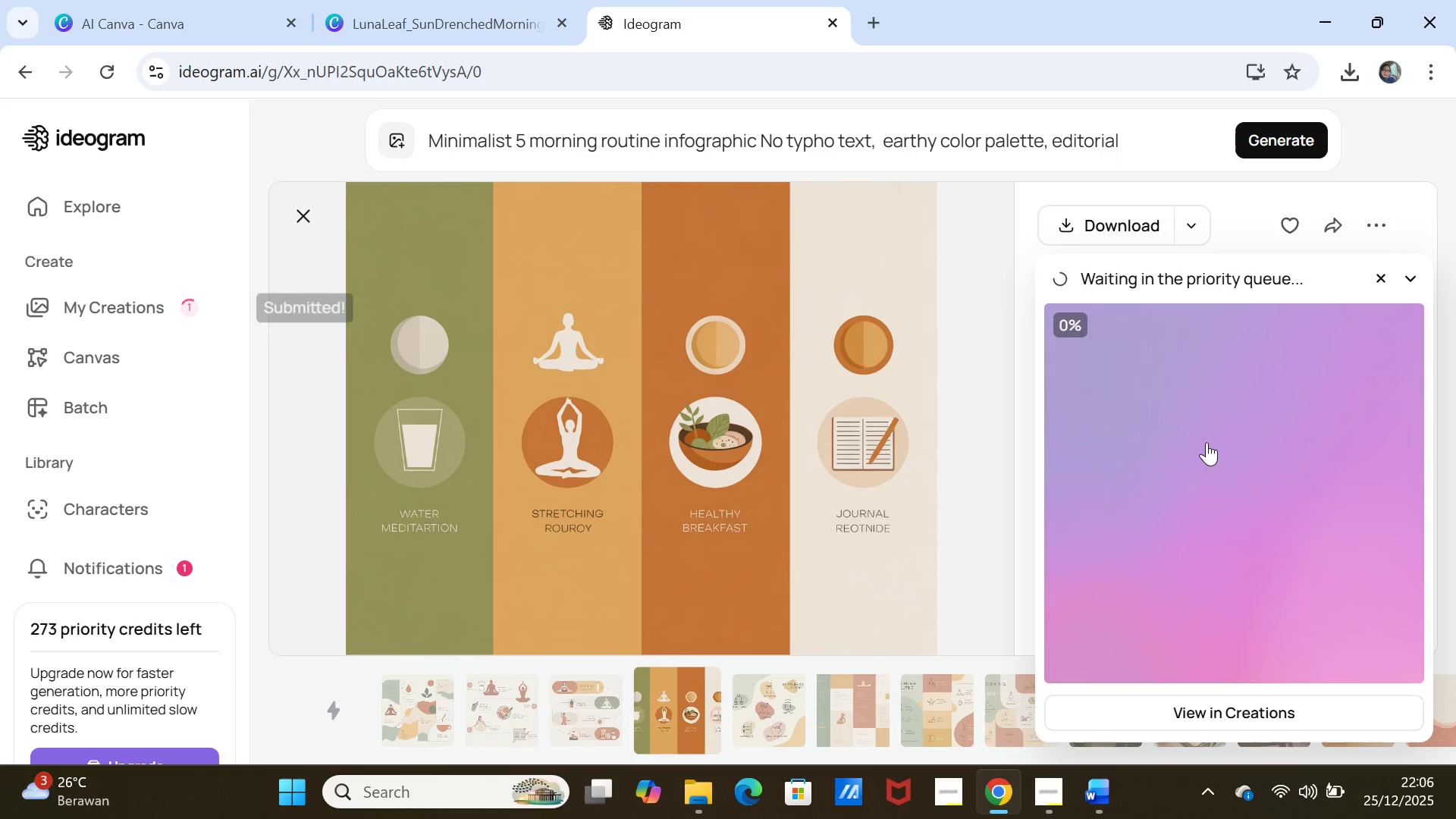 
left_click([108, 17])
 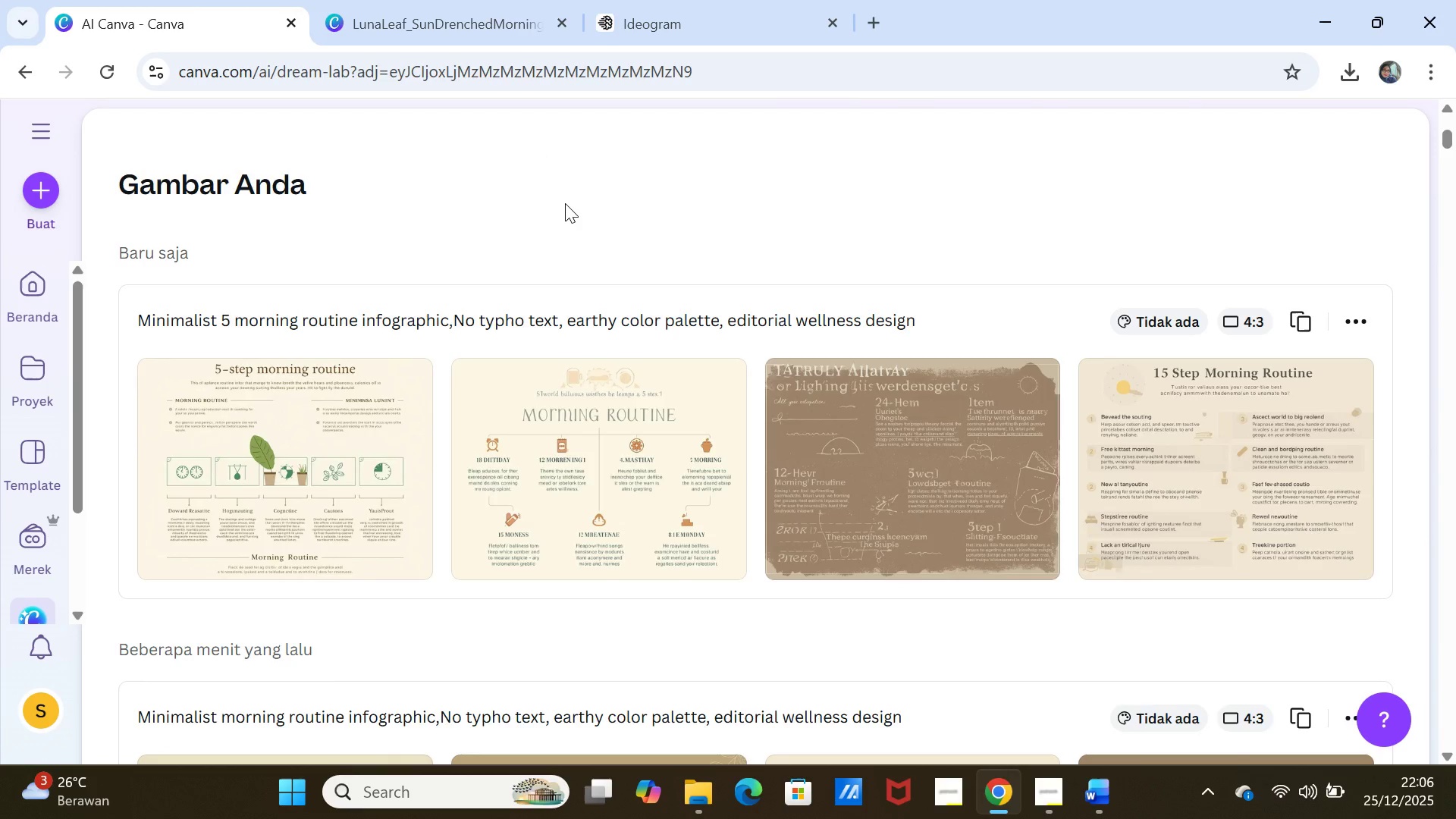 
scroll: coordinate [567, 207], scroll_direction: up, amount: 5.0
 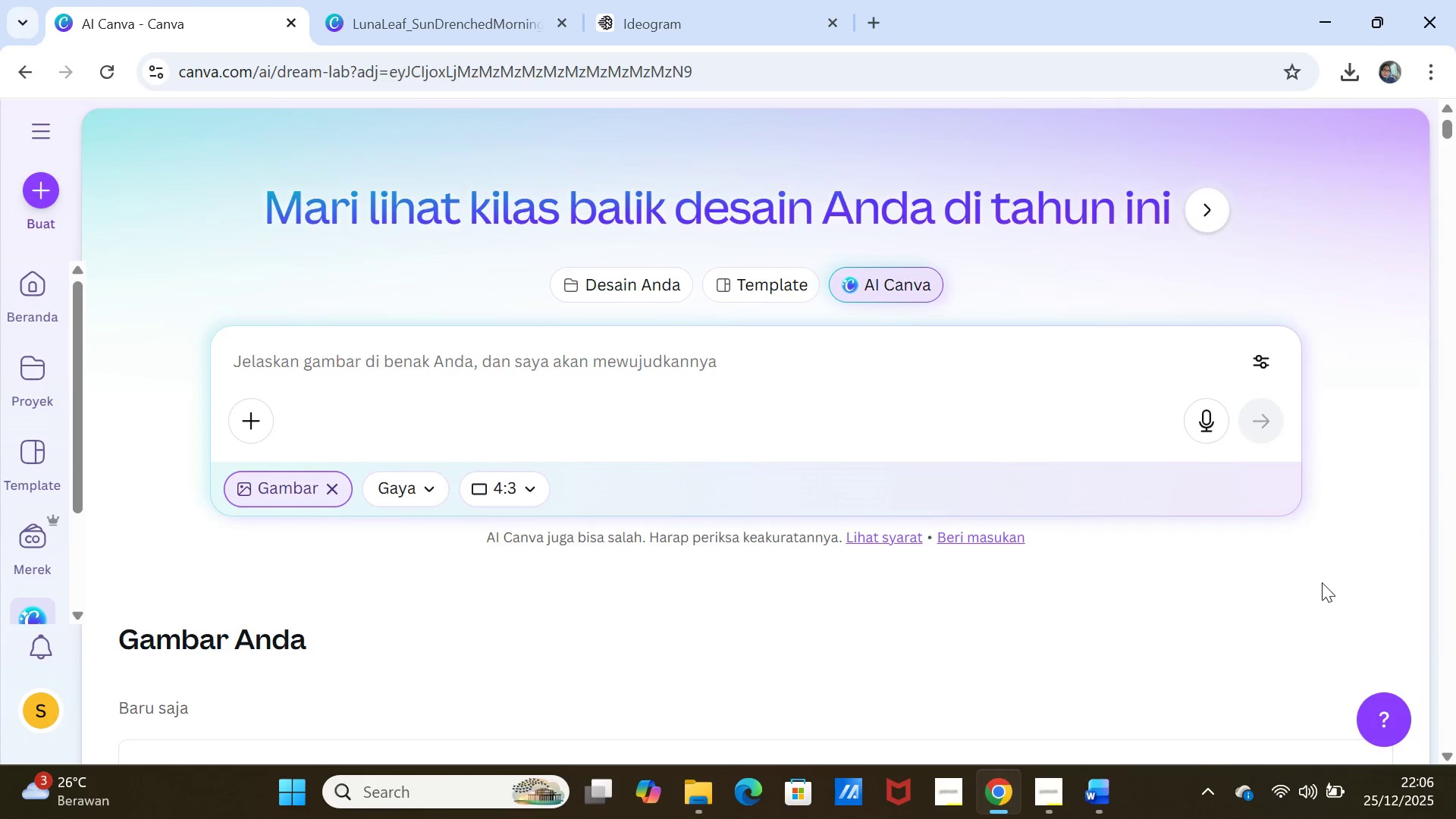 
scroll: coordinate [1320, 584], scroll_direction: down, amount: 3.0
 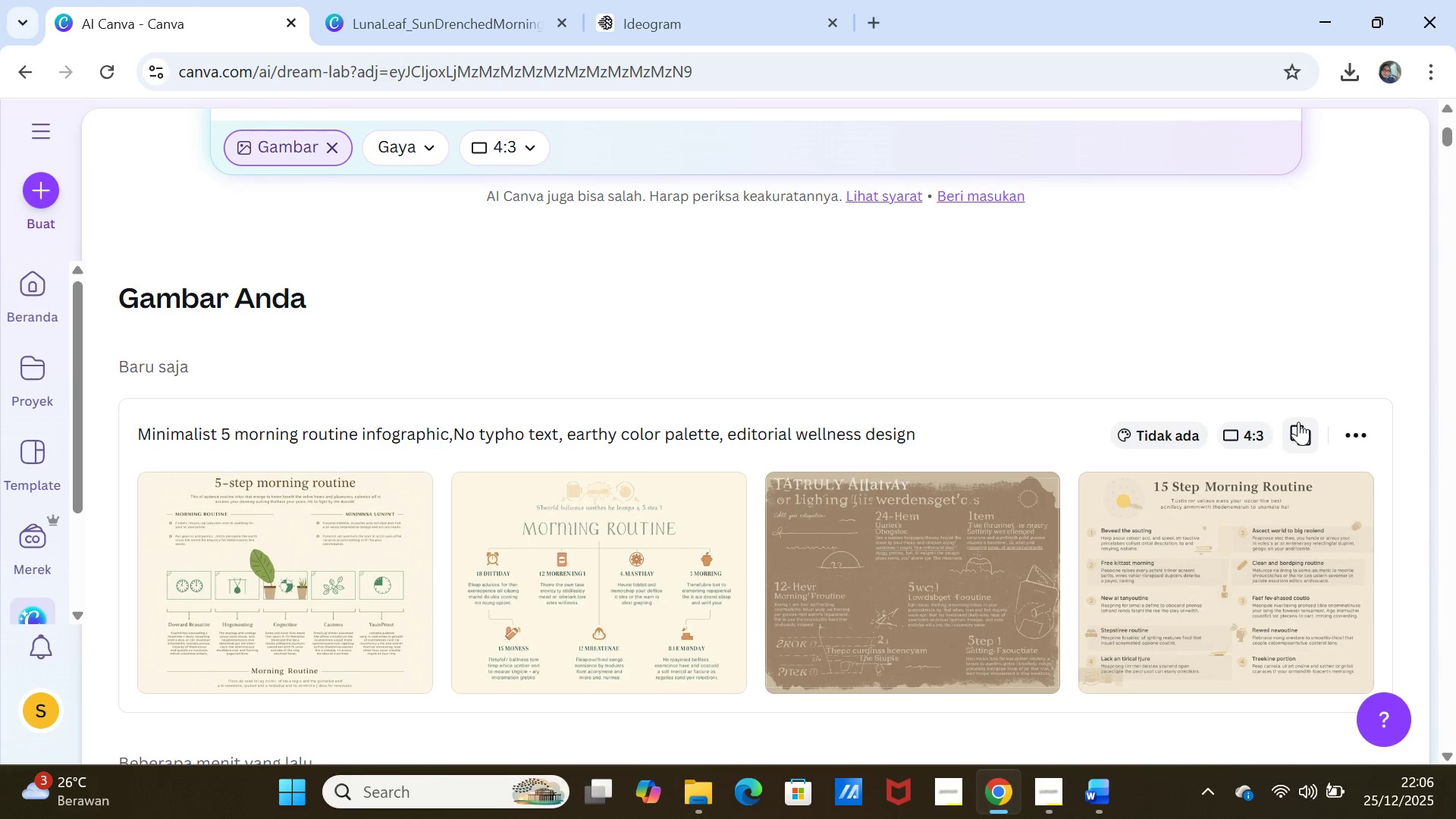 
left_click([1298, 422])
 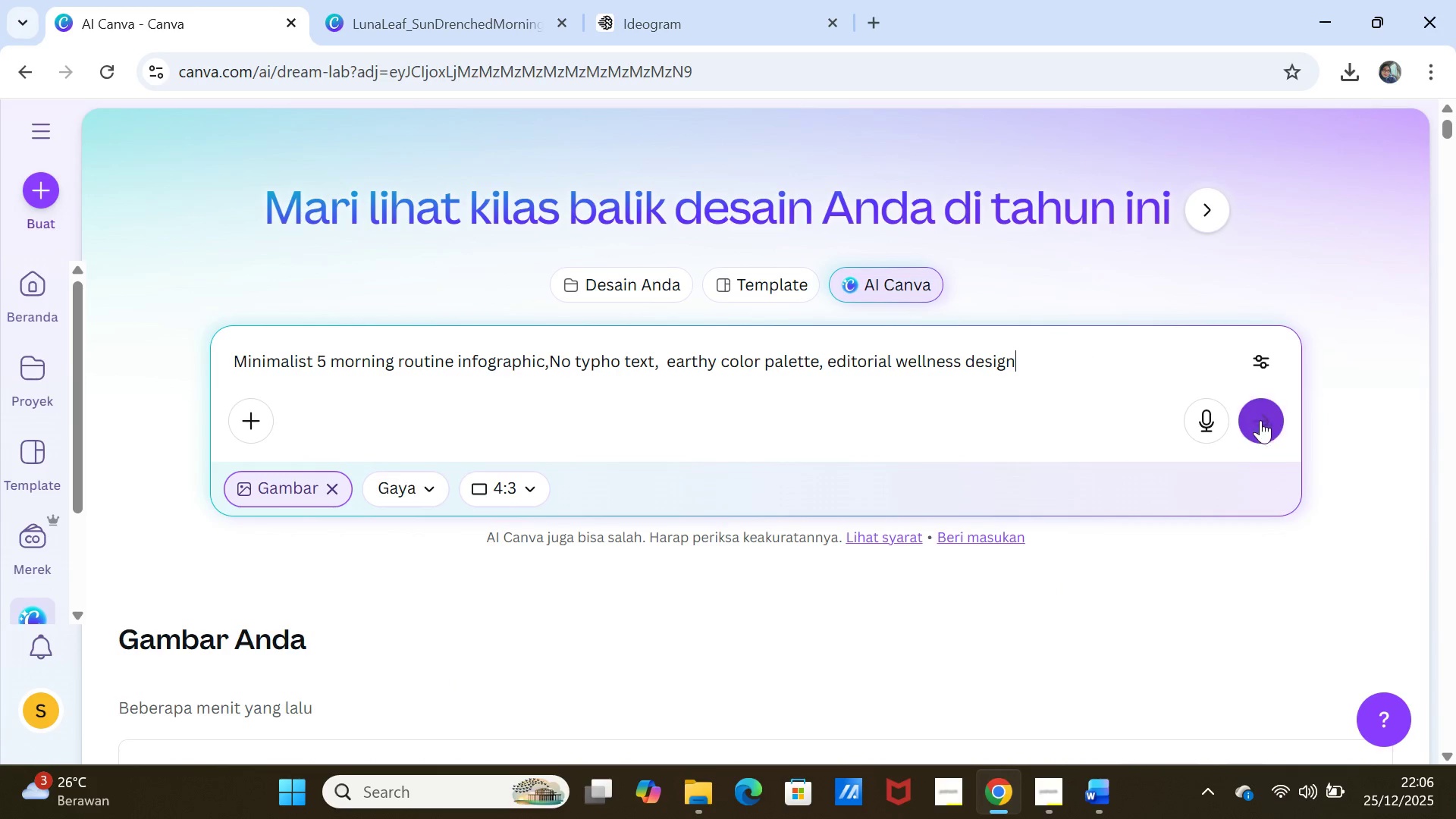 
left_click([1261, 422])
 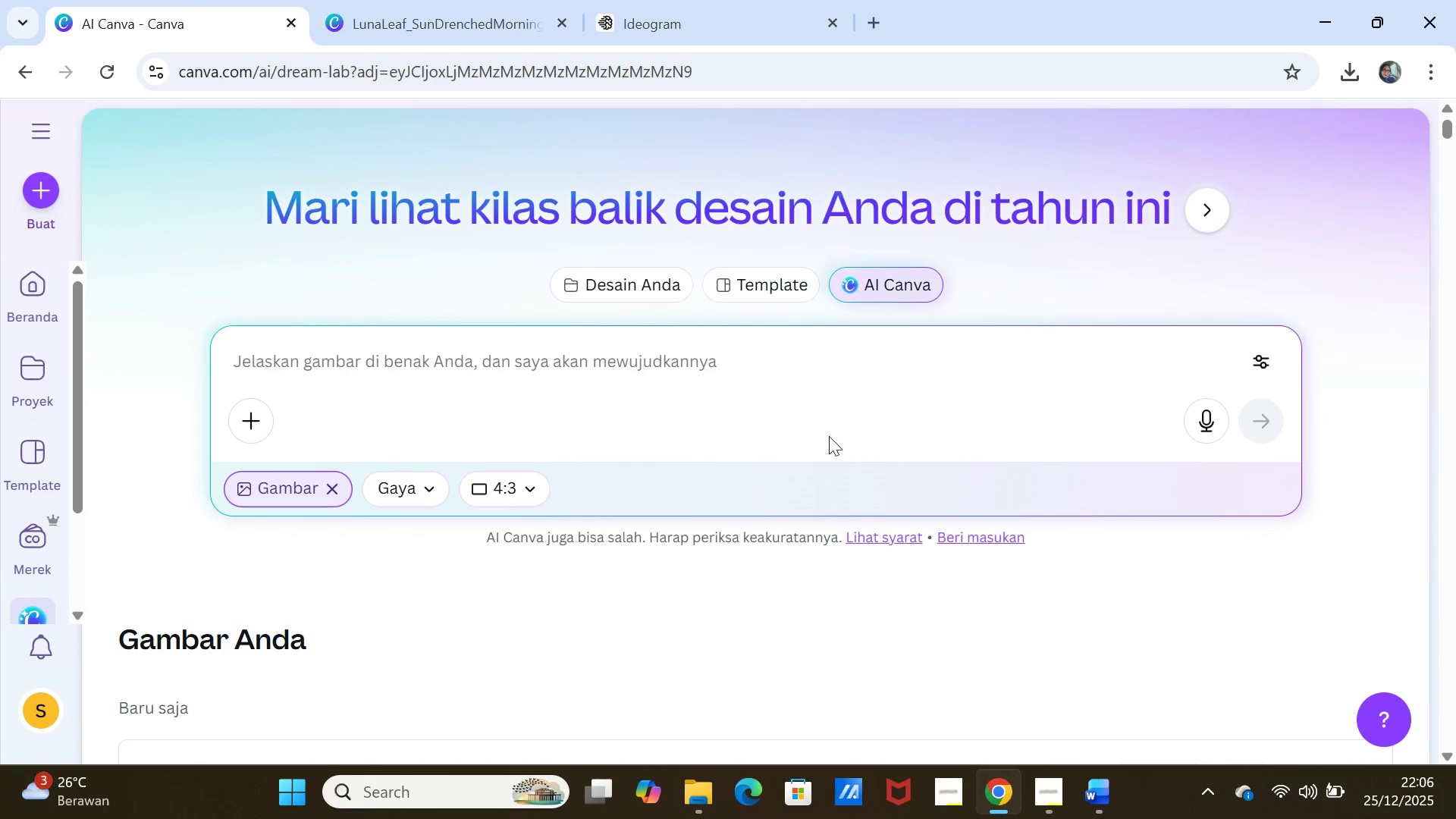 
scroll: coordinate [811, 453], scroll_direction: down, amount: 4.0
 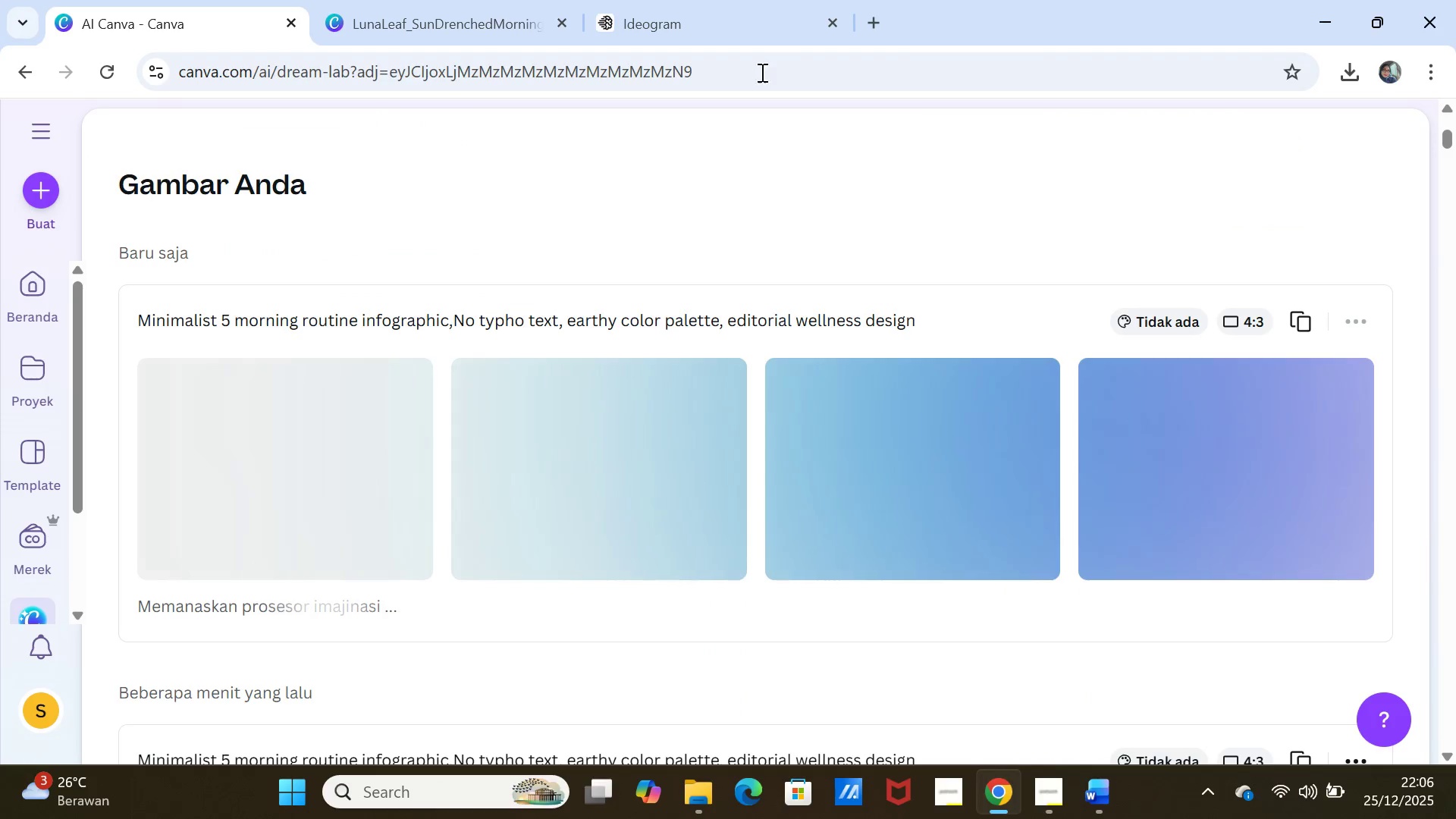 
left_click([738, 19])
 